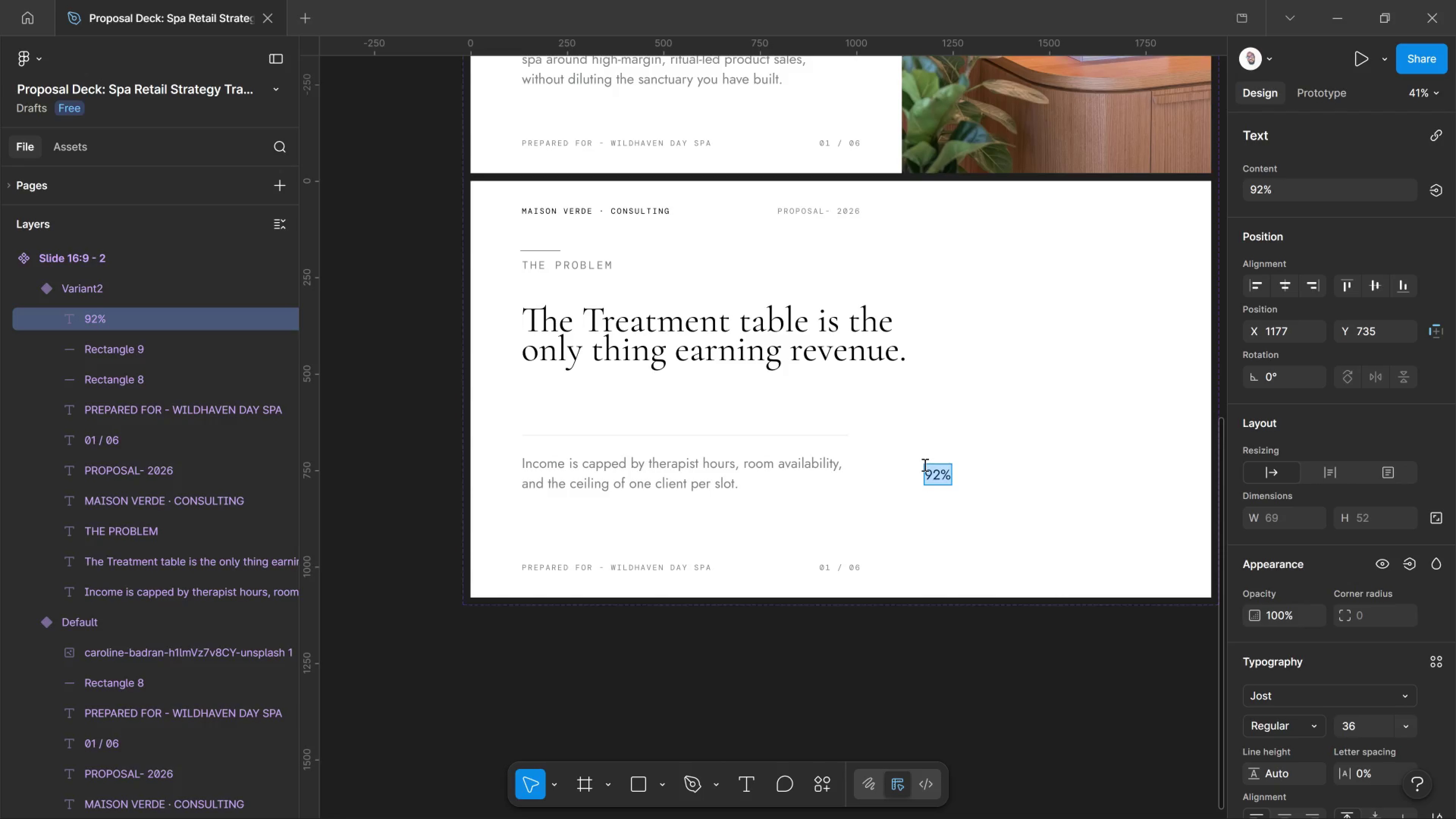 
hold_key(key=Period, duration=1.5)
 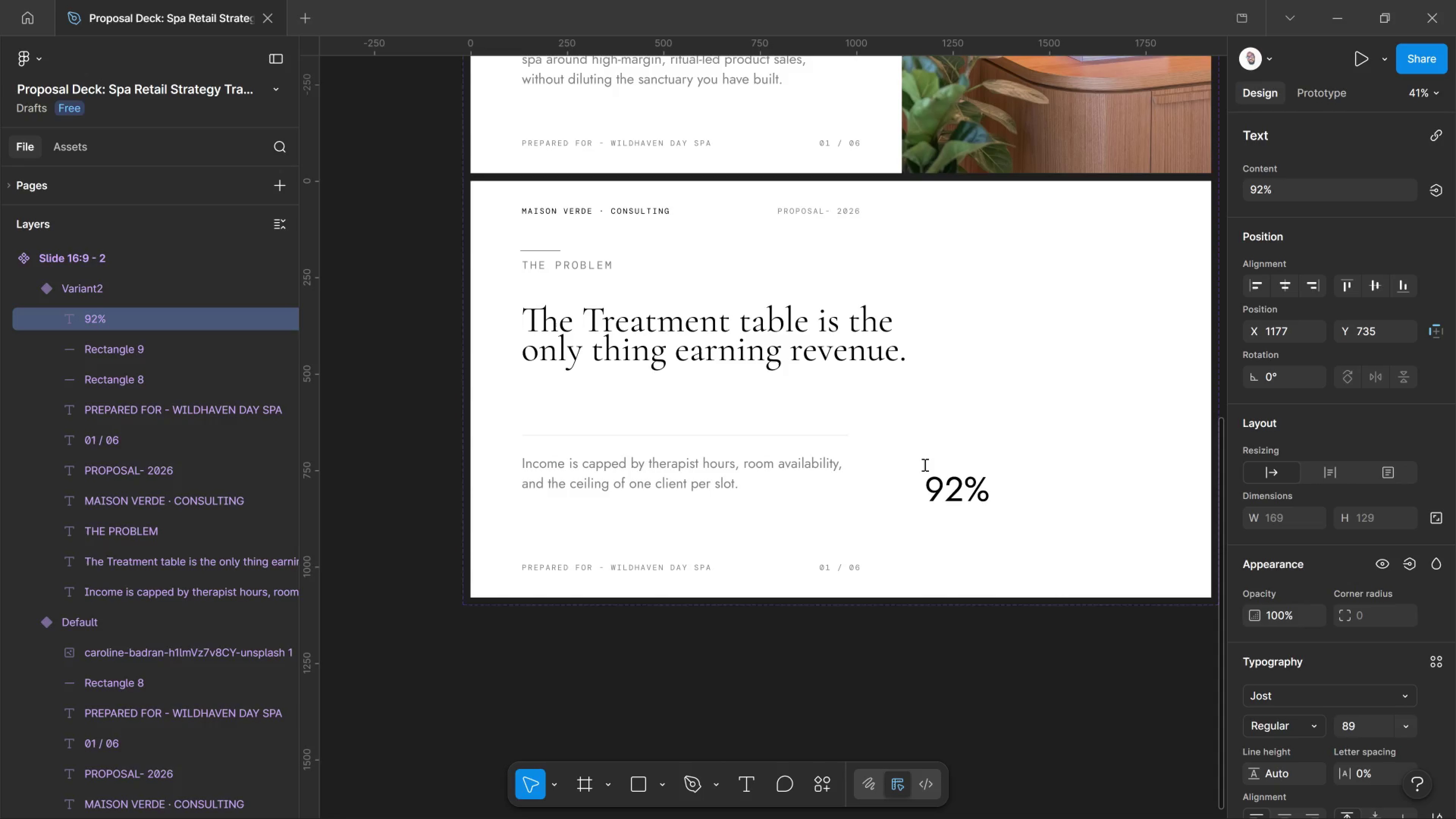 
hold_key(key=Period, duration=1.5)
 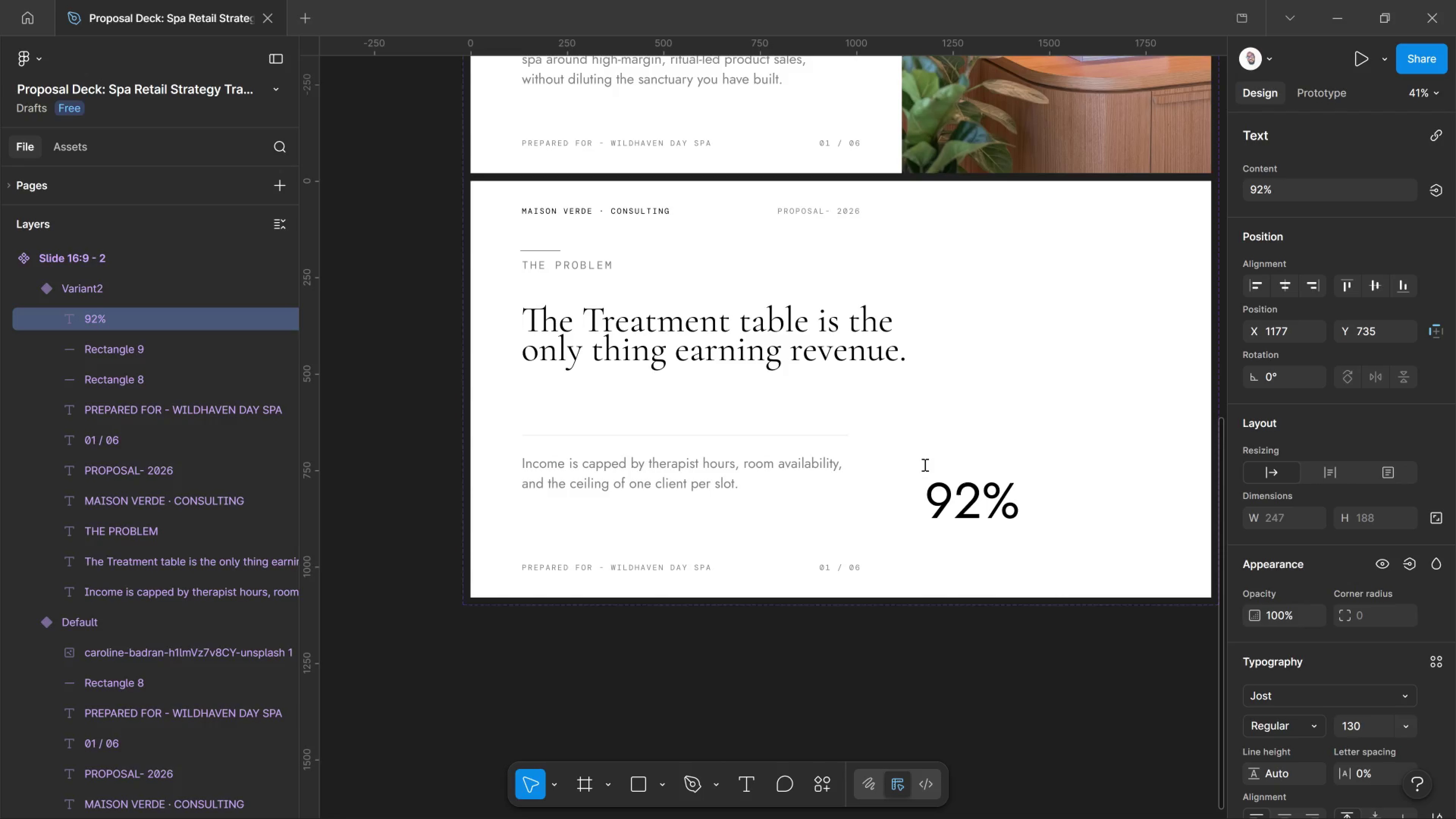 
key(Control+Shift+Period)
 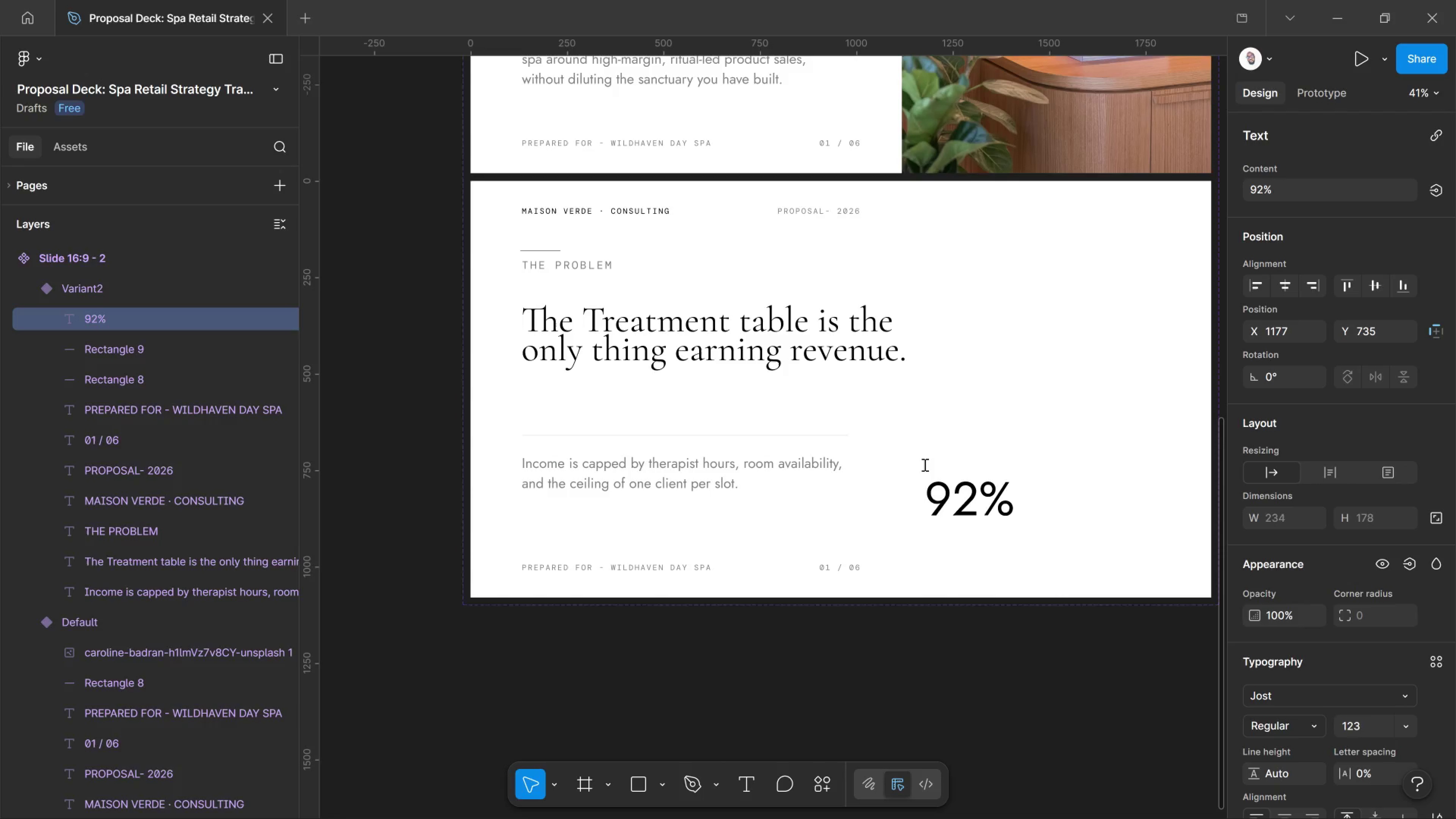 
key(Control+Shift+Period)
 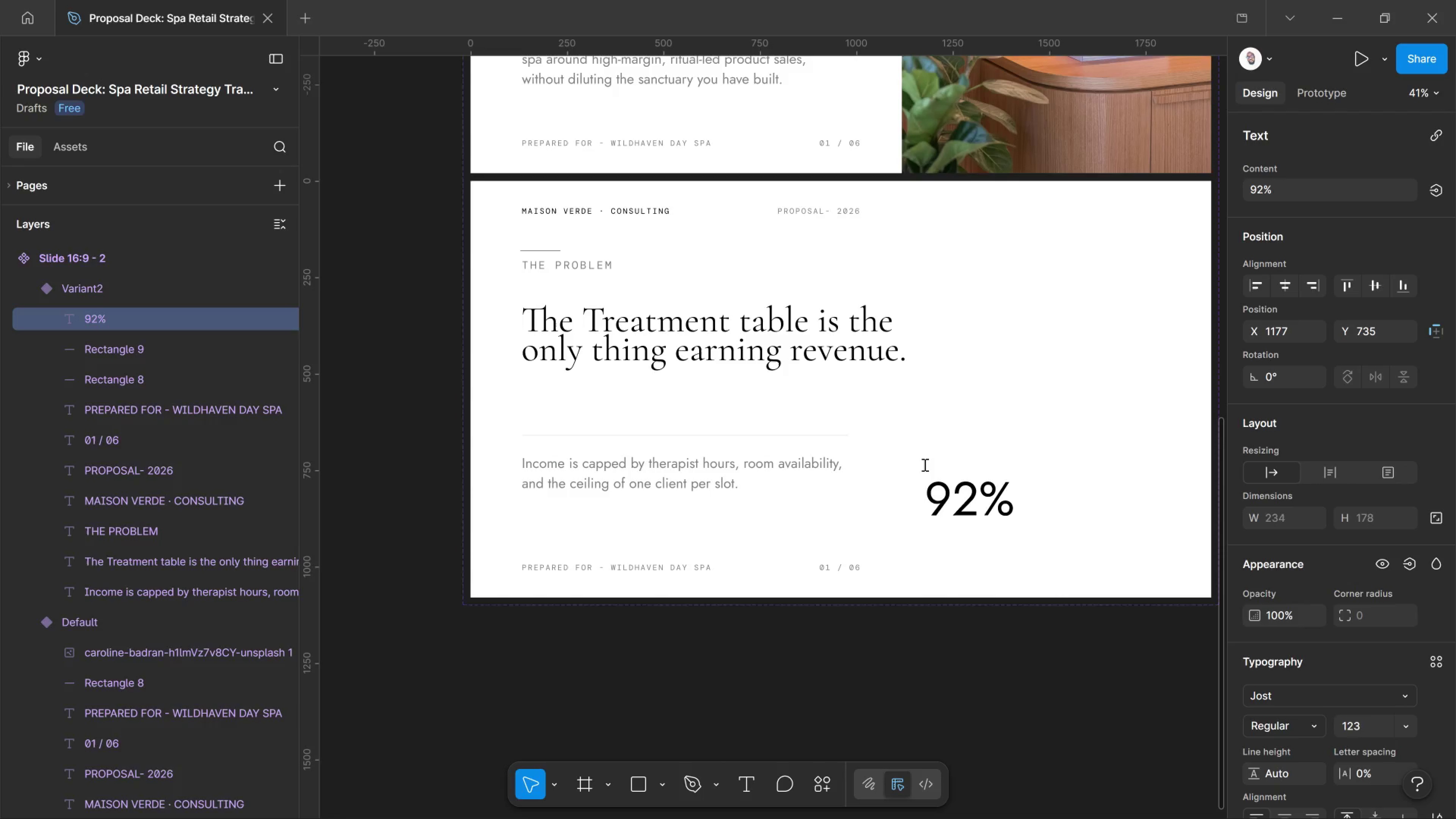 
key(Control+Shift+Period)
 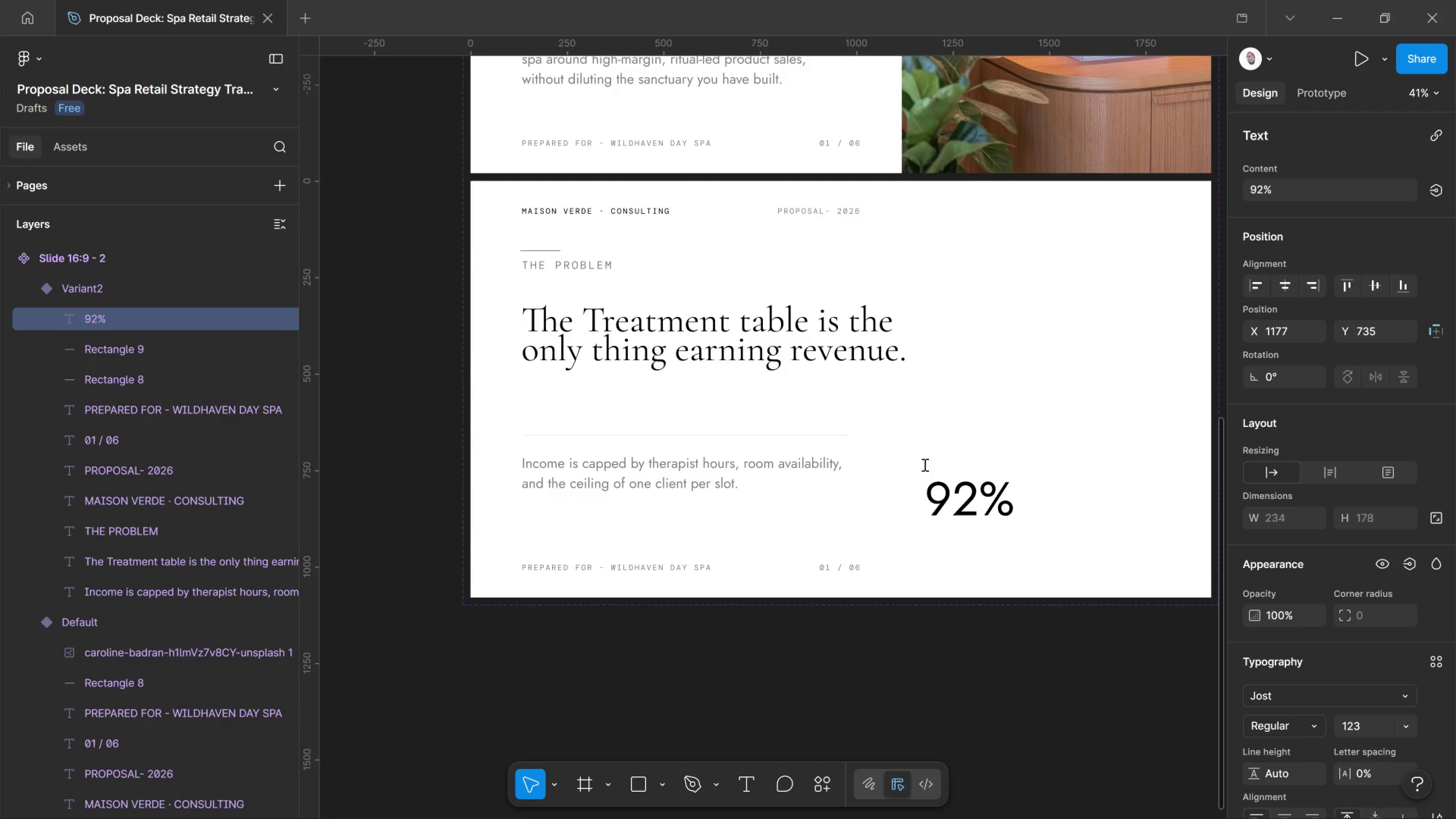 
key(Control+Shift+Period)
 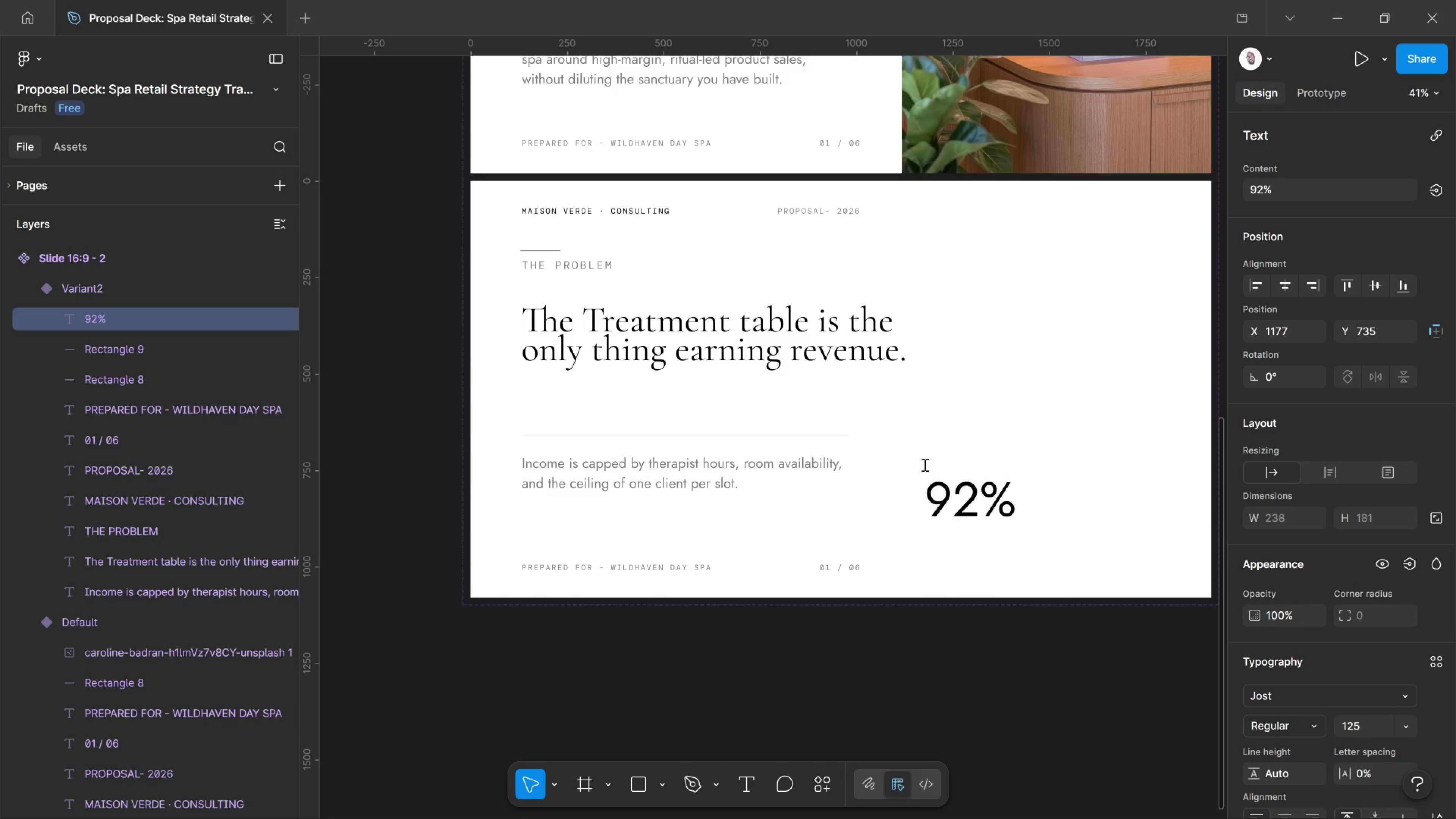 
key(Control+Shift+Period)
 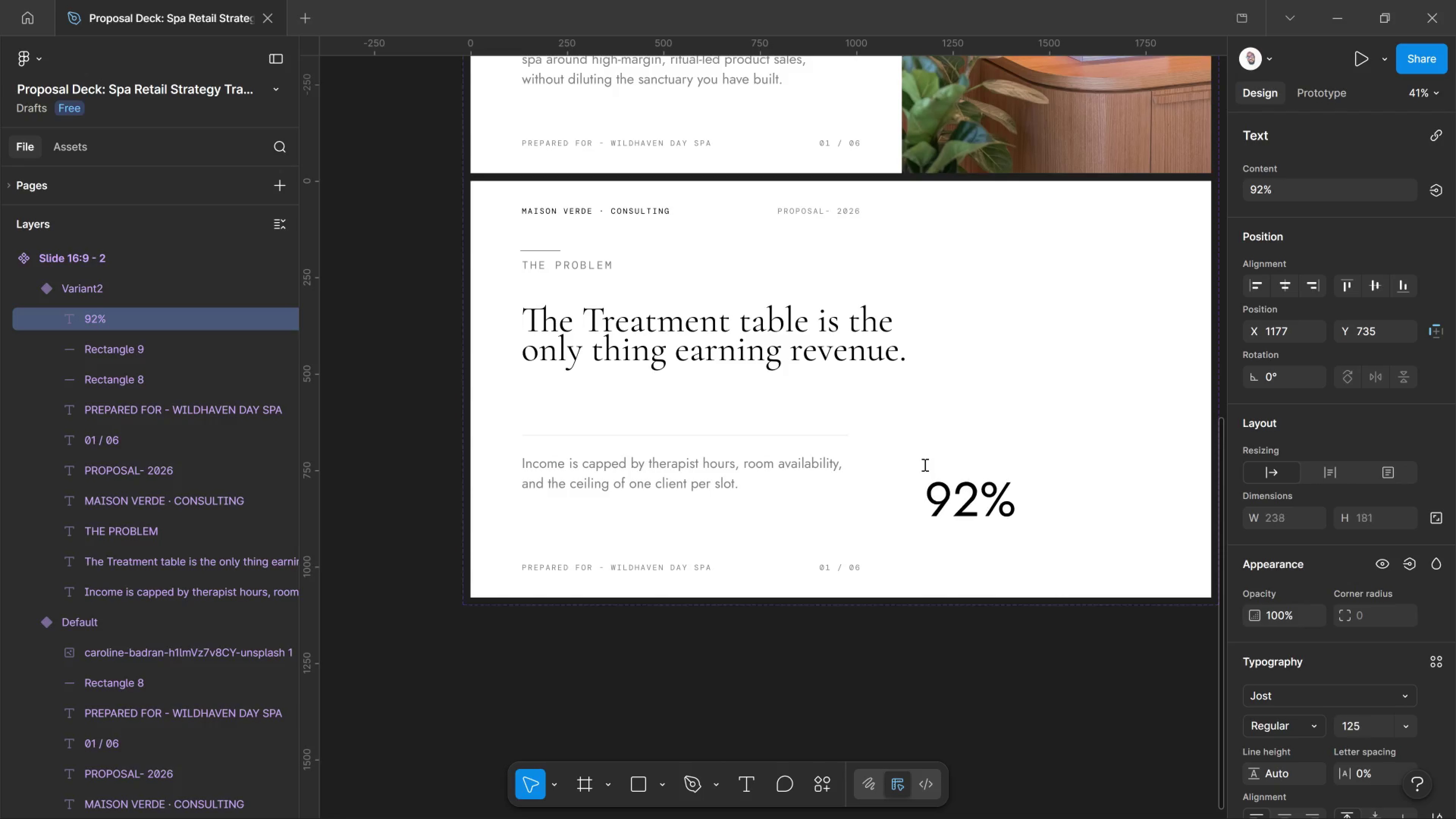 
key(Control+Shift+Period)
 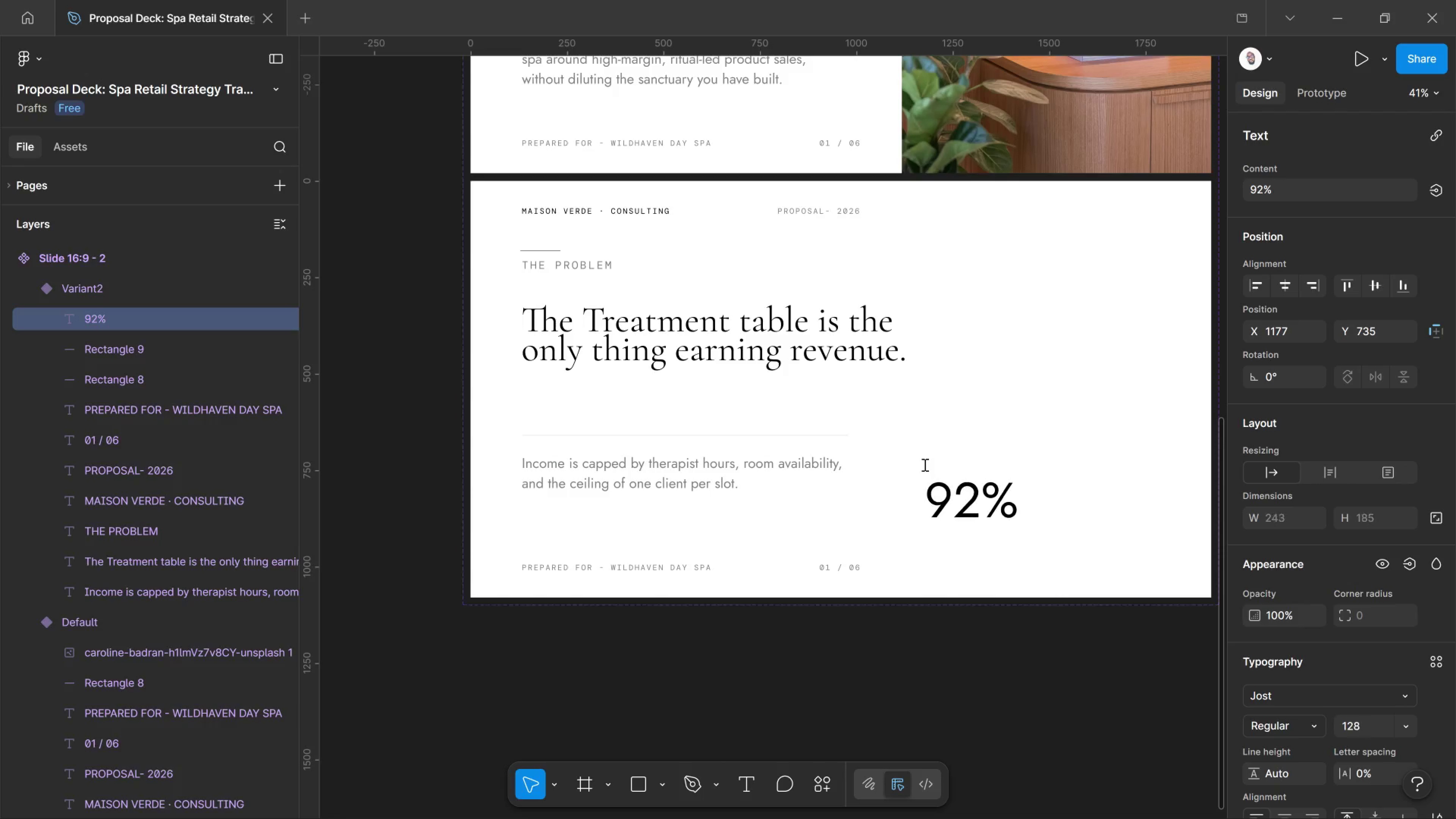 
key(Control+Shift+Period)
 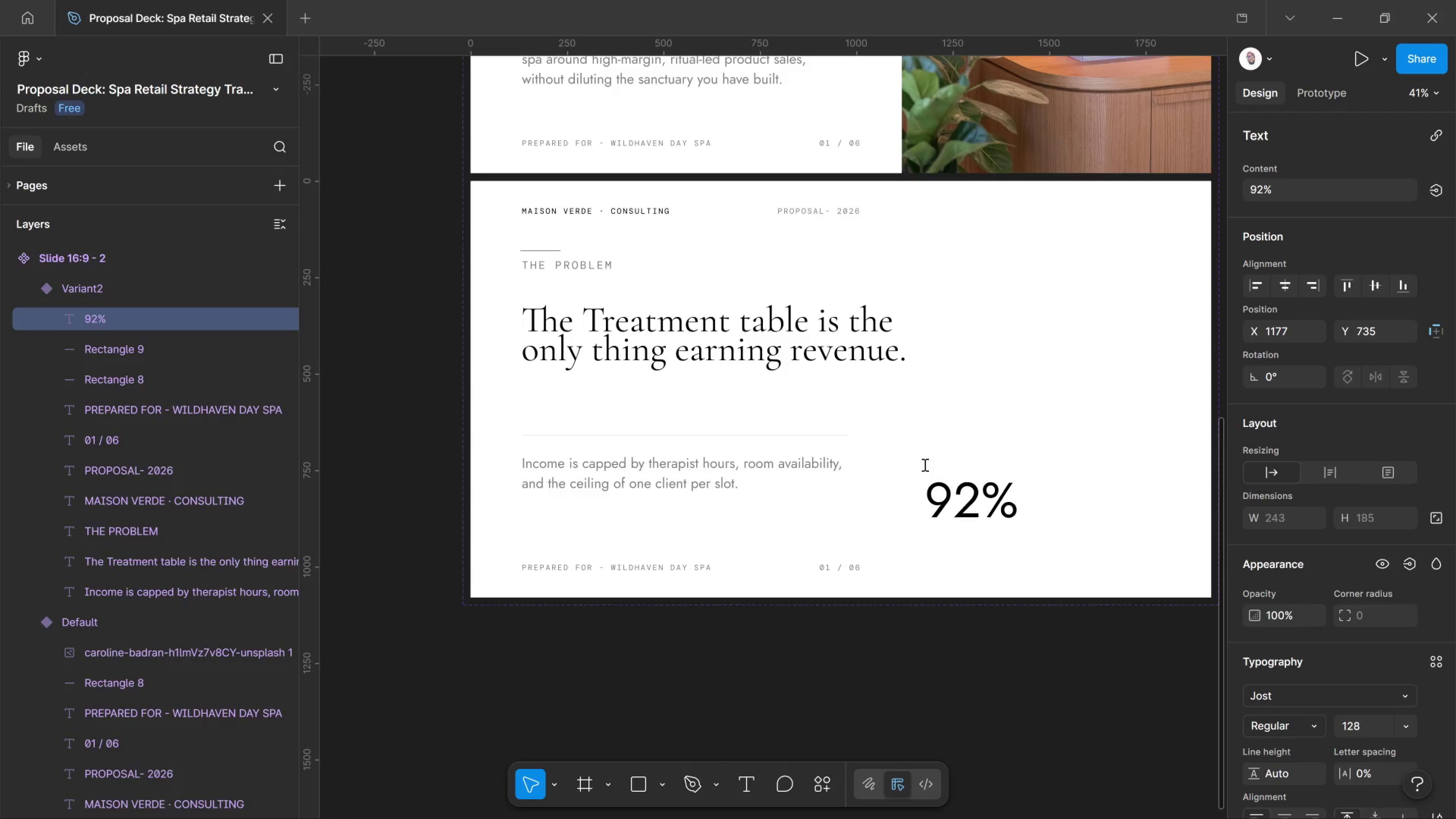 
key(Control+Shift+Period)
 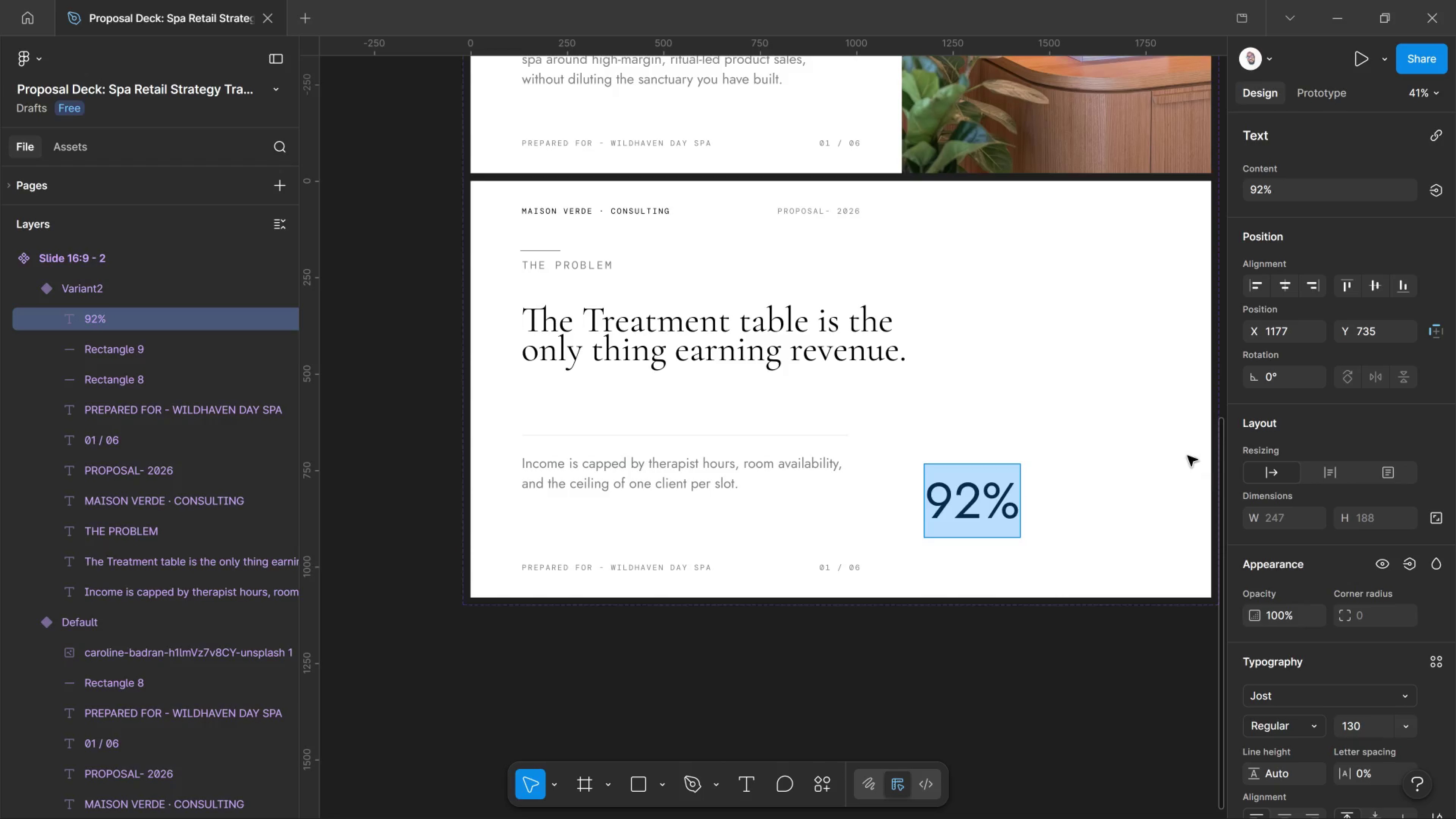 
scroll: coordinate [1291, 571], scroll_direction: down, amount: 3.0
 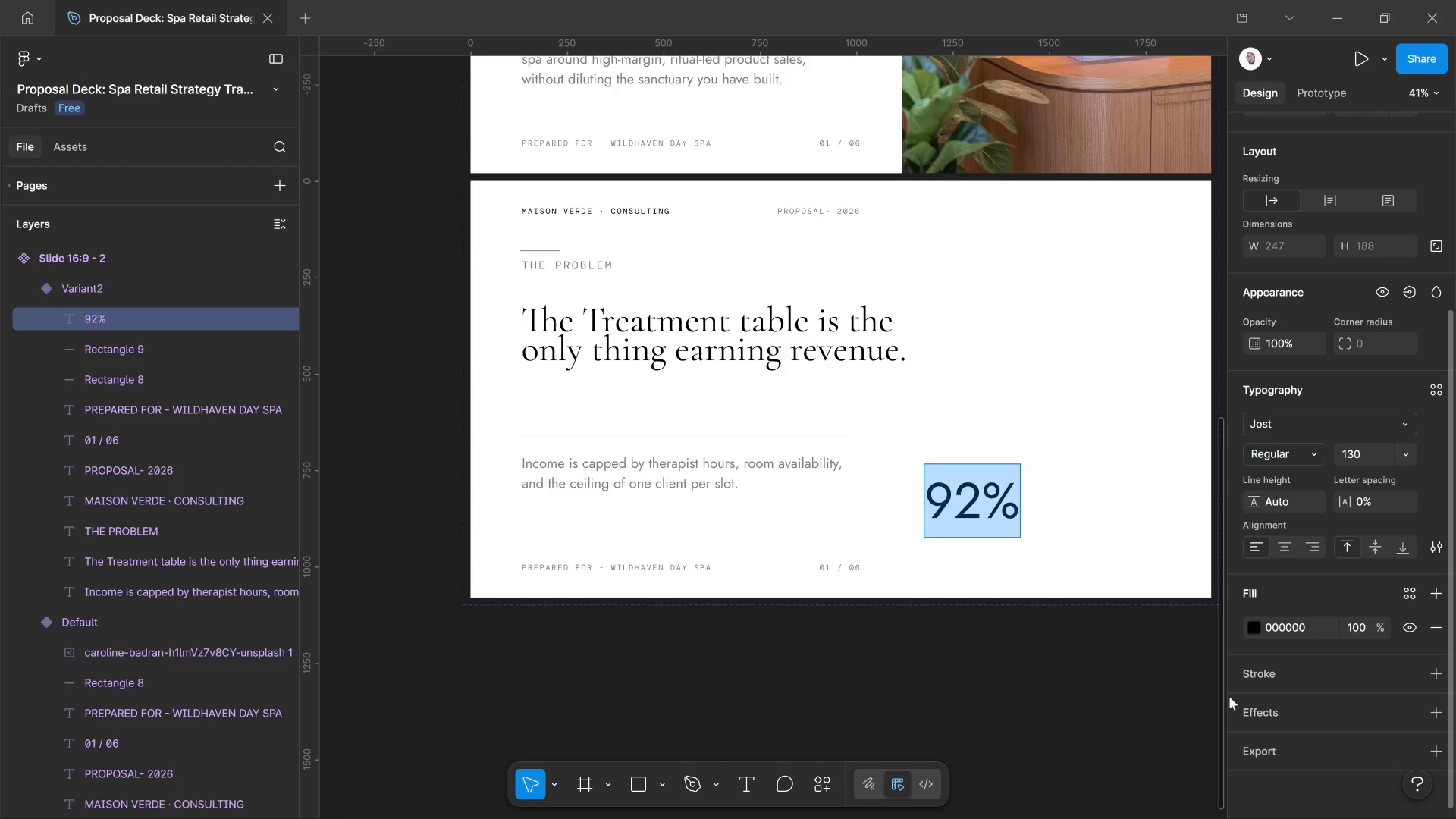 
wait(25.35)
 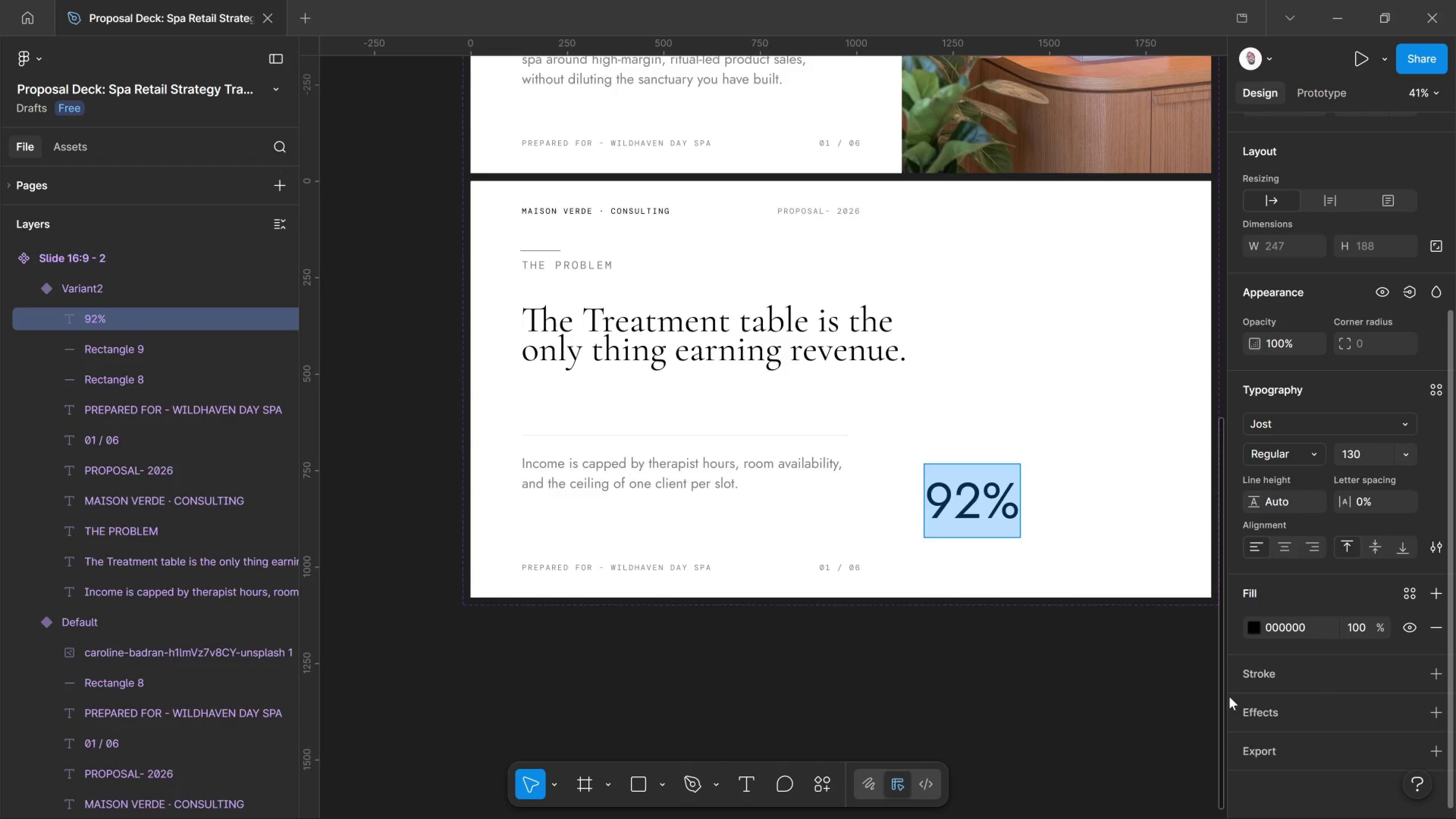 
type(92%)
 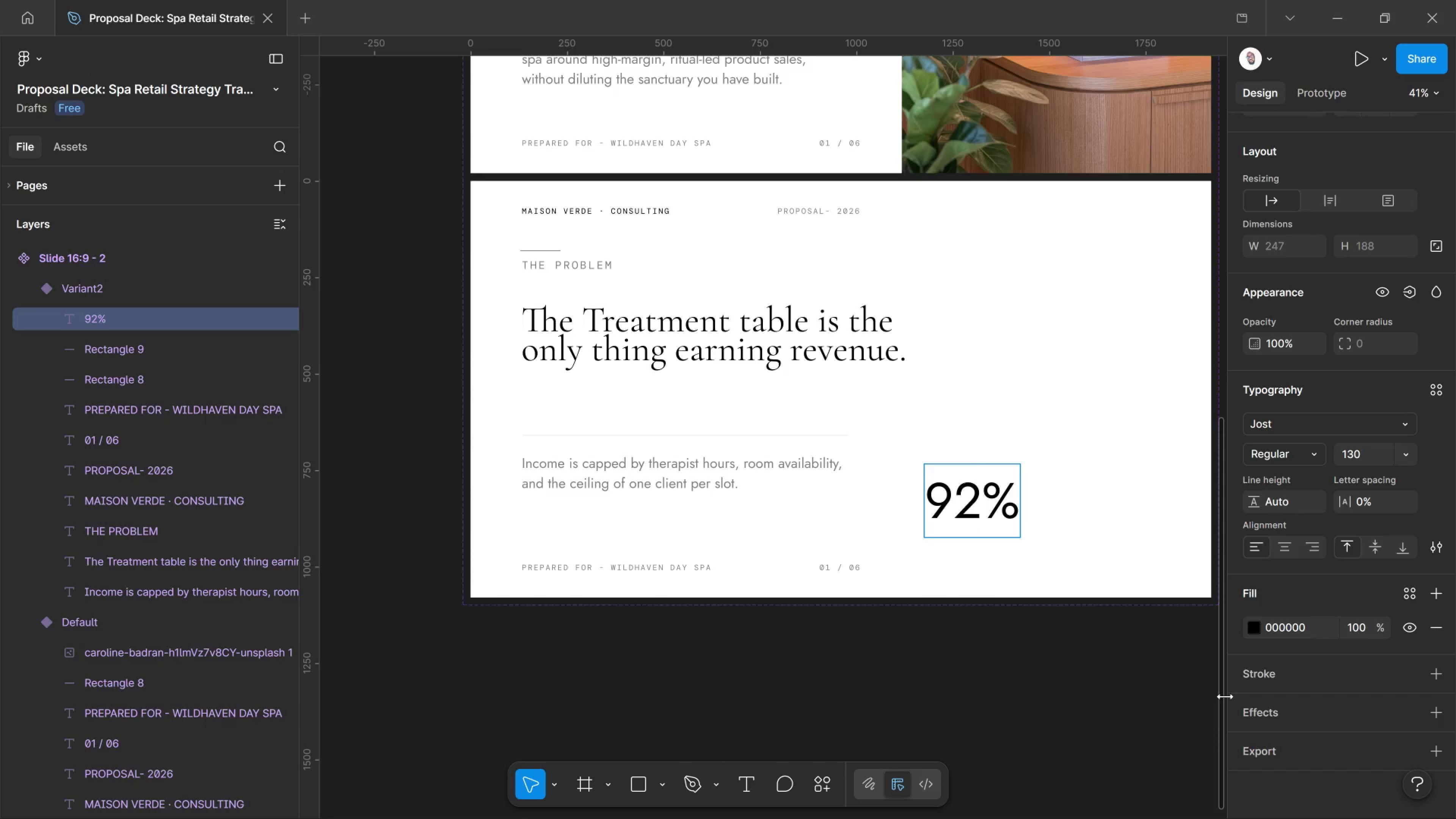 
key(Control+A)
 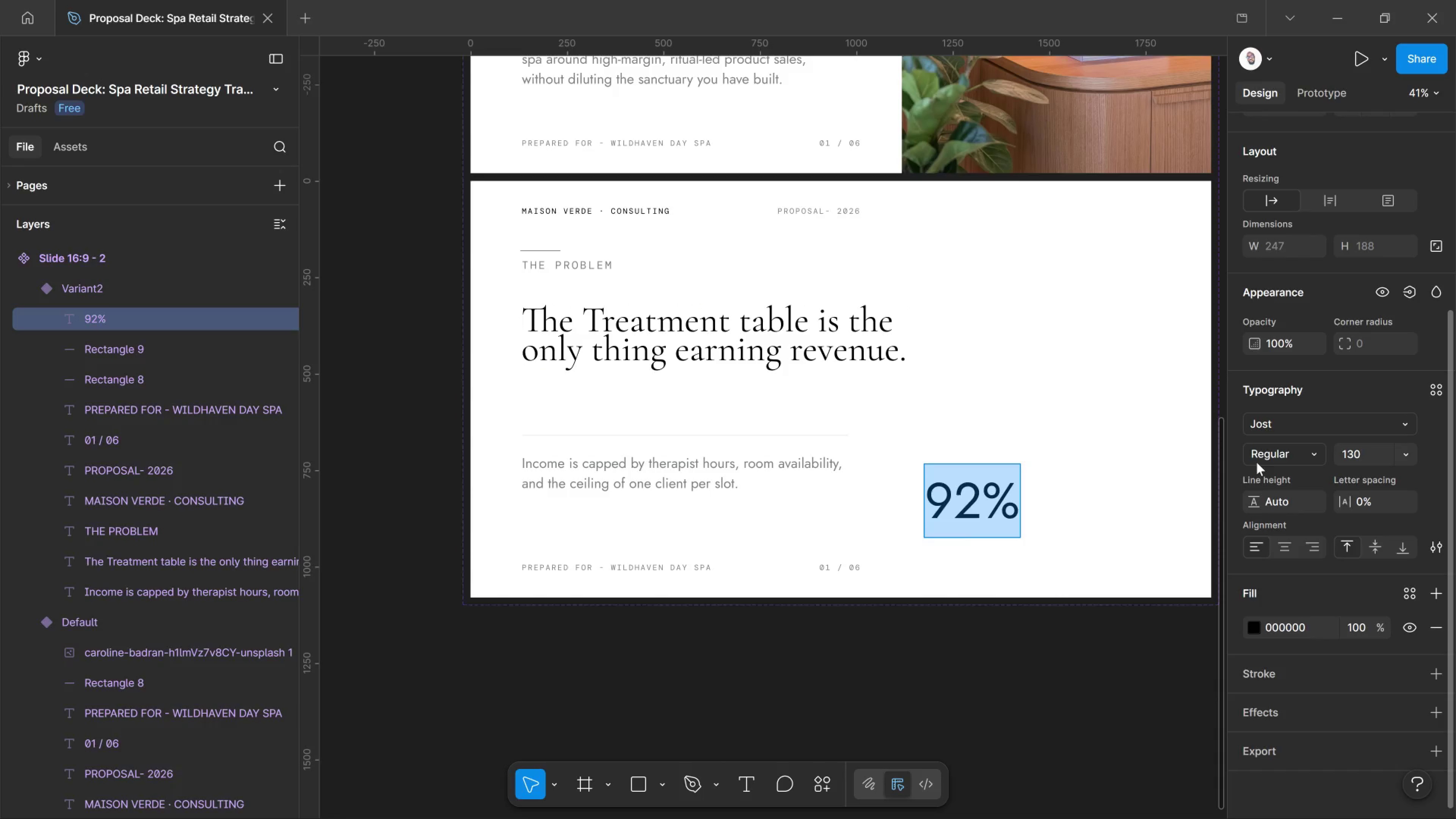 
scroll: coordinate [1266, 420], scroll_direction: up, amount: 5.0
 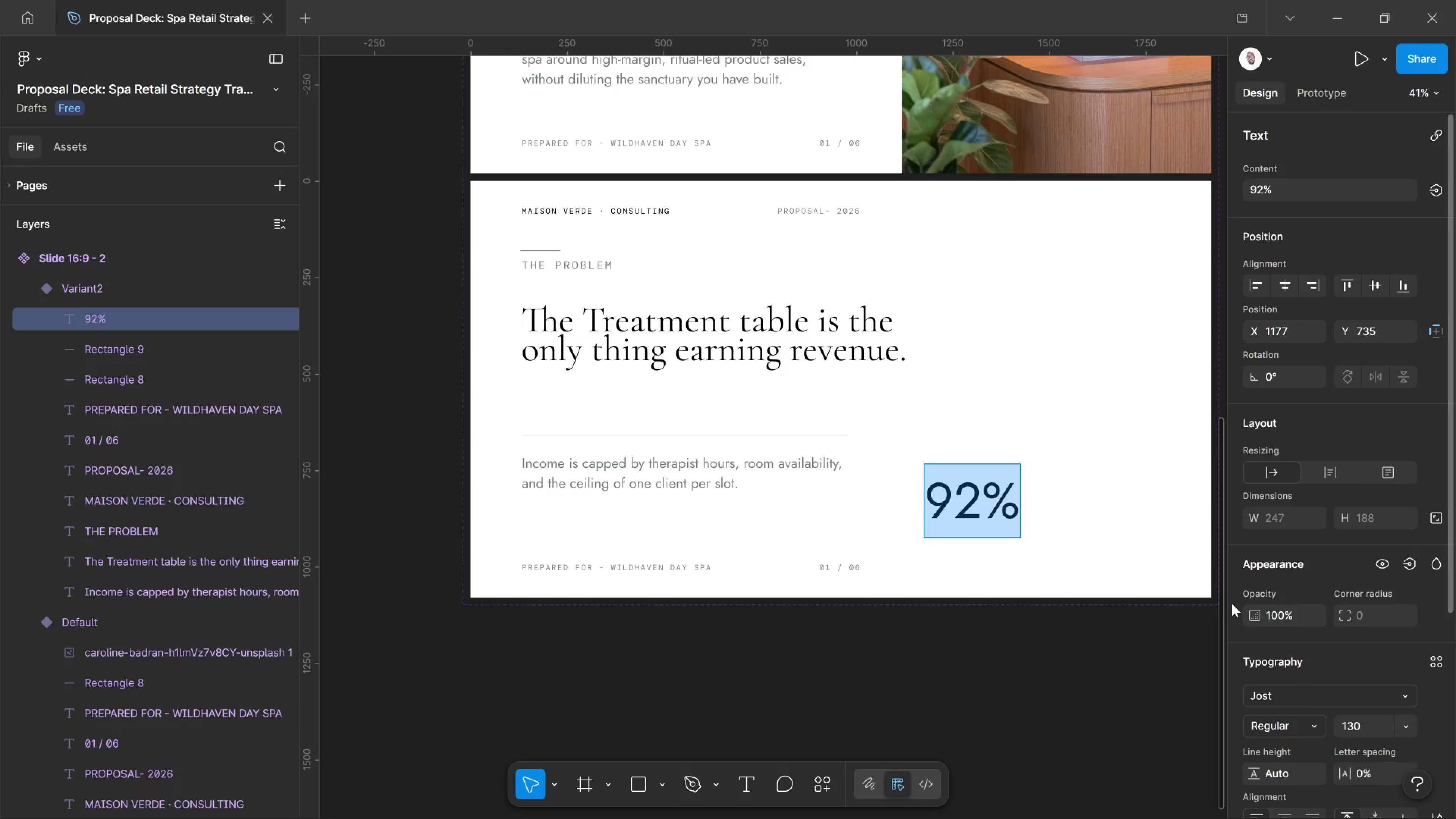 
scroll: coordinate [1245, 604], scroll_direction: down, amount: 1.0
 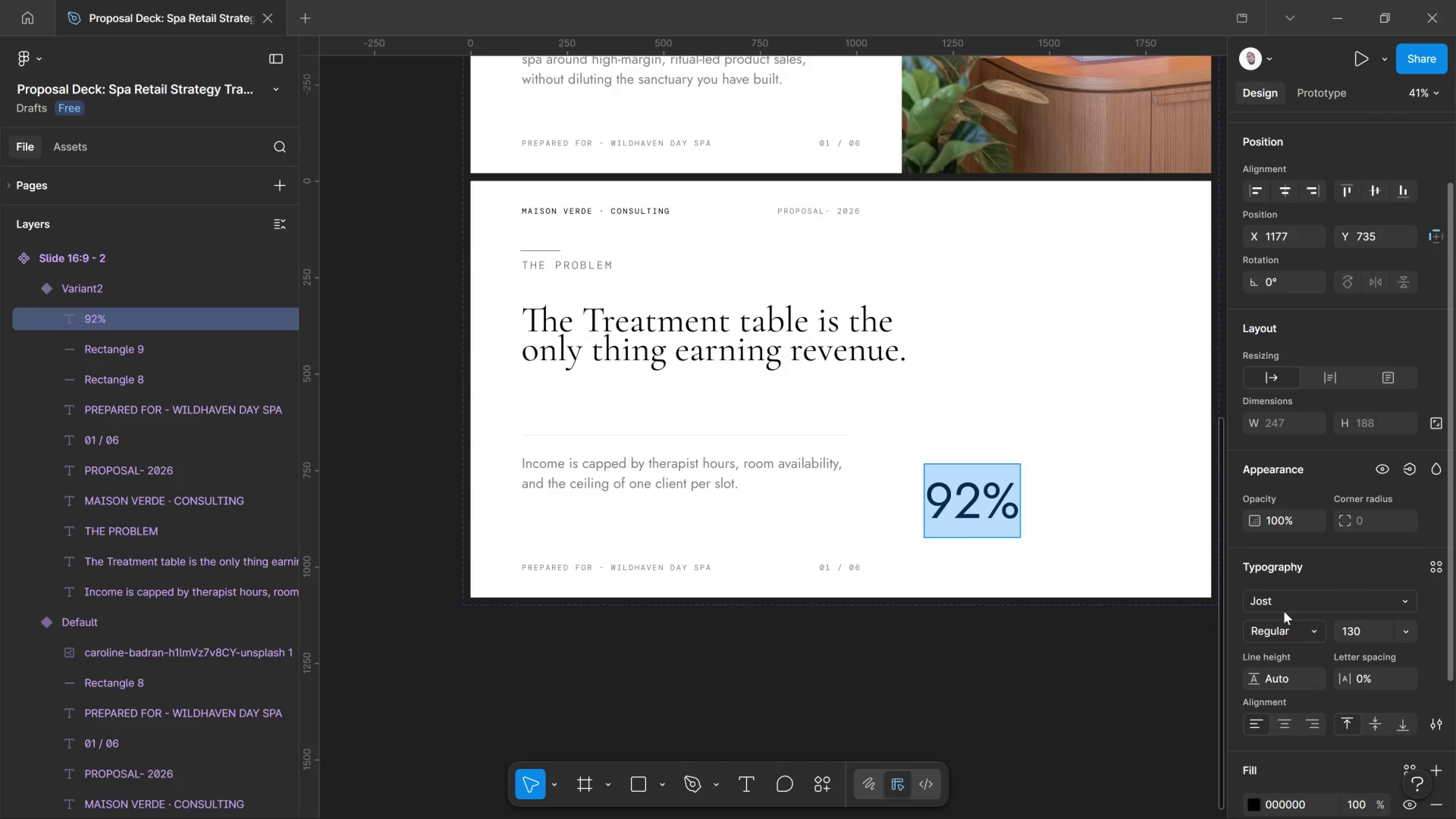 
left_click([1287, 605])
 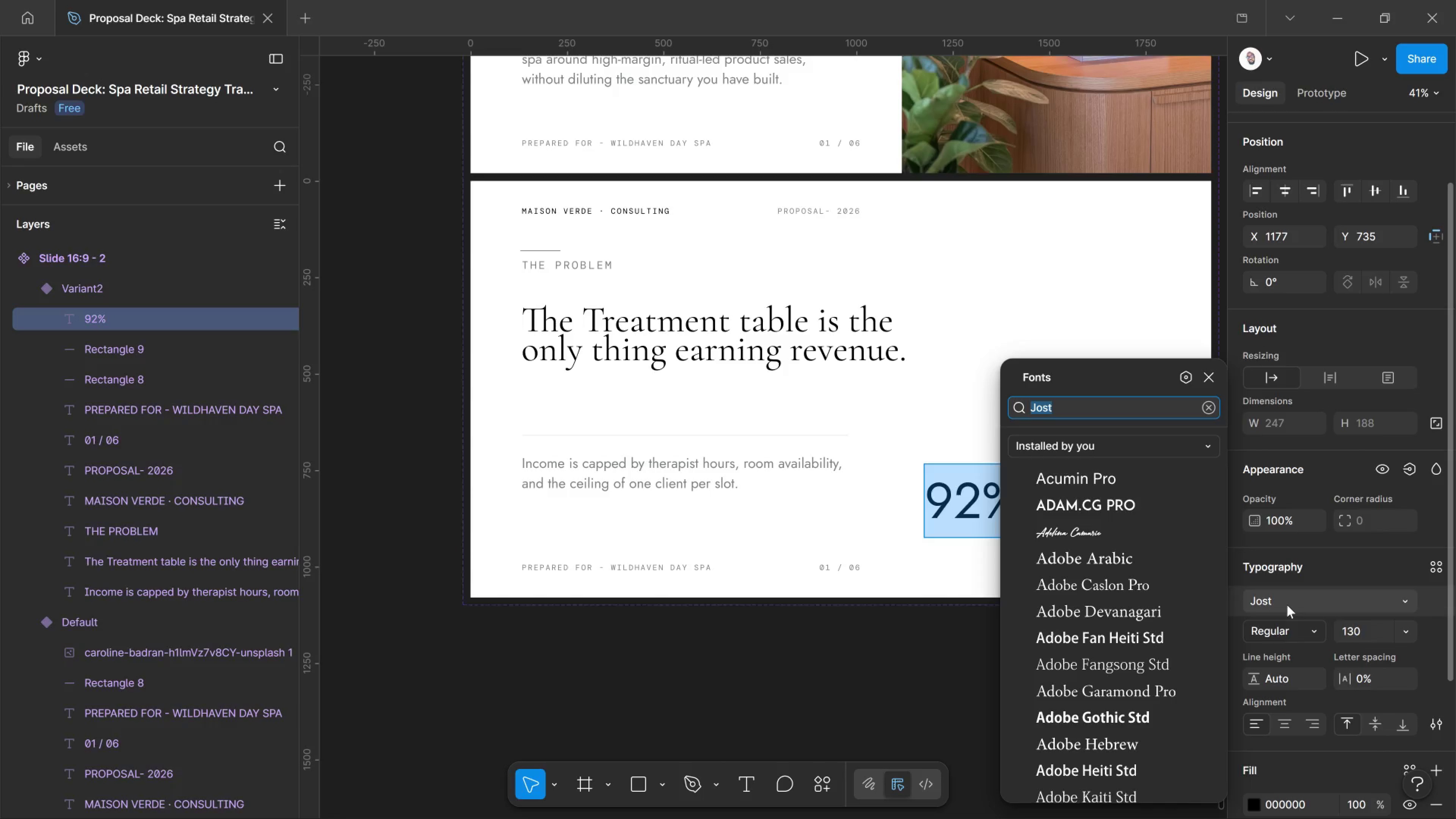 
wait(62.25)
 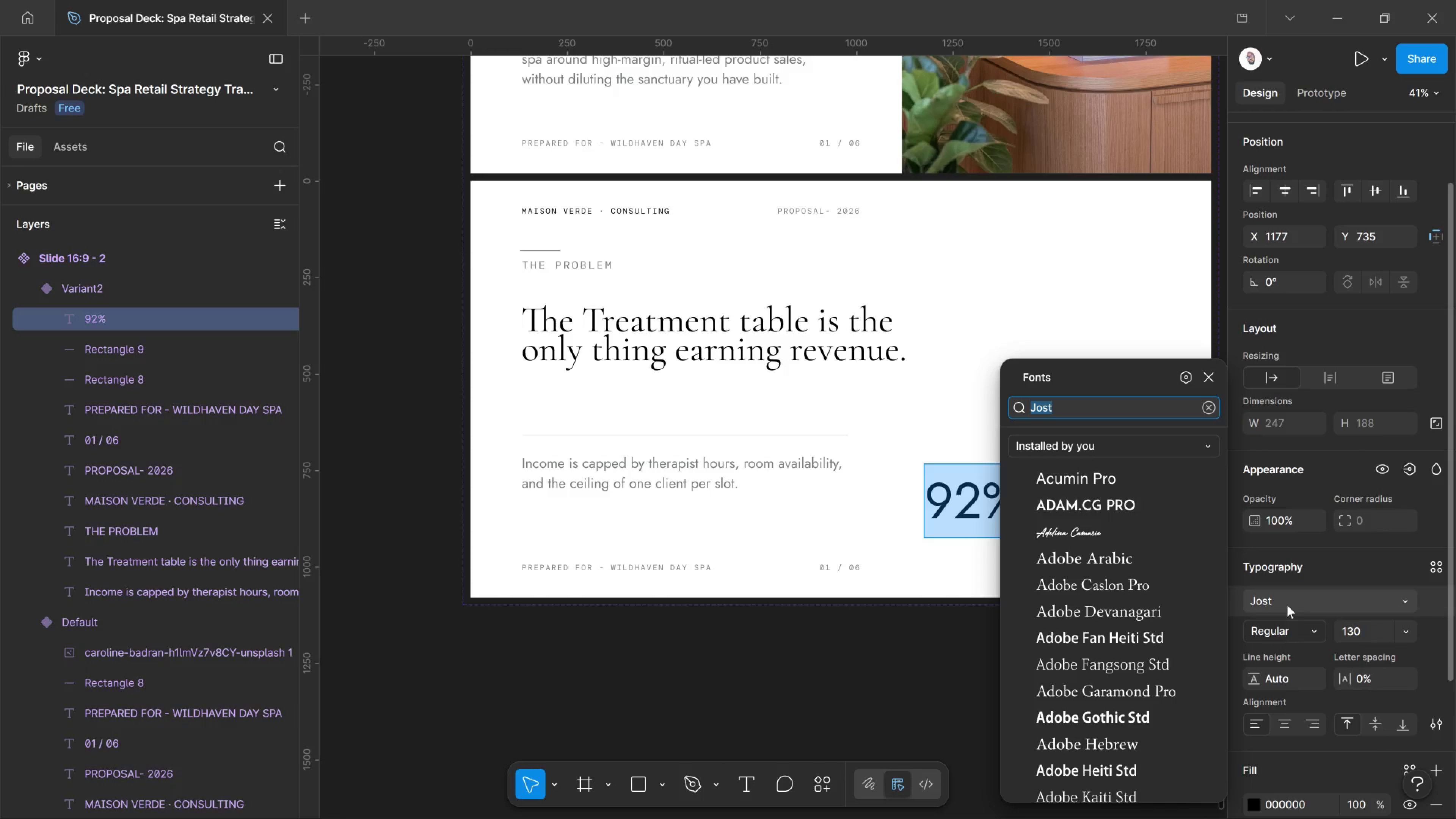 
left_click_drag(start_coordinate=[1115, 402], to_coordinate=[1102, 437])
 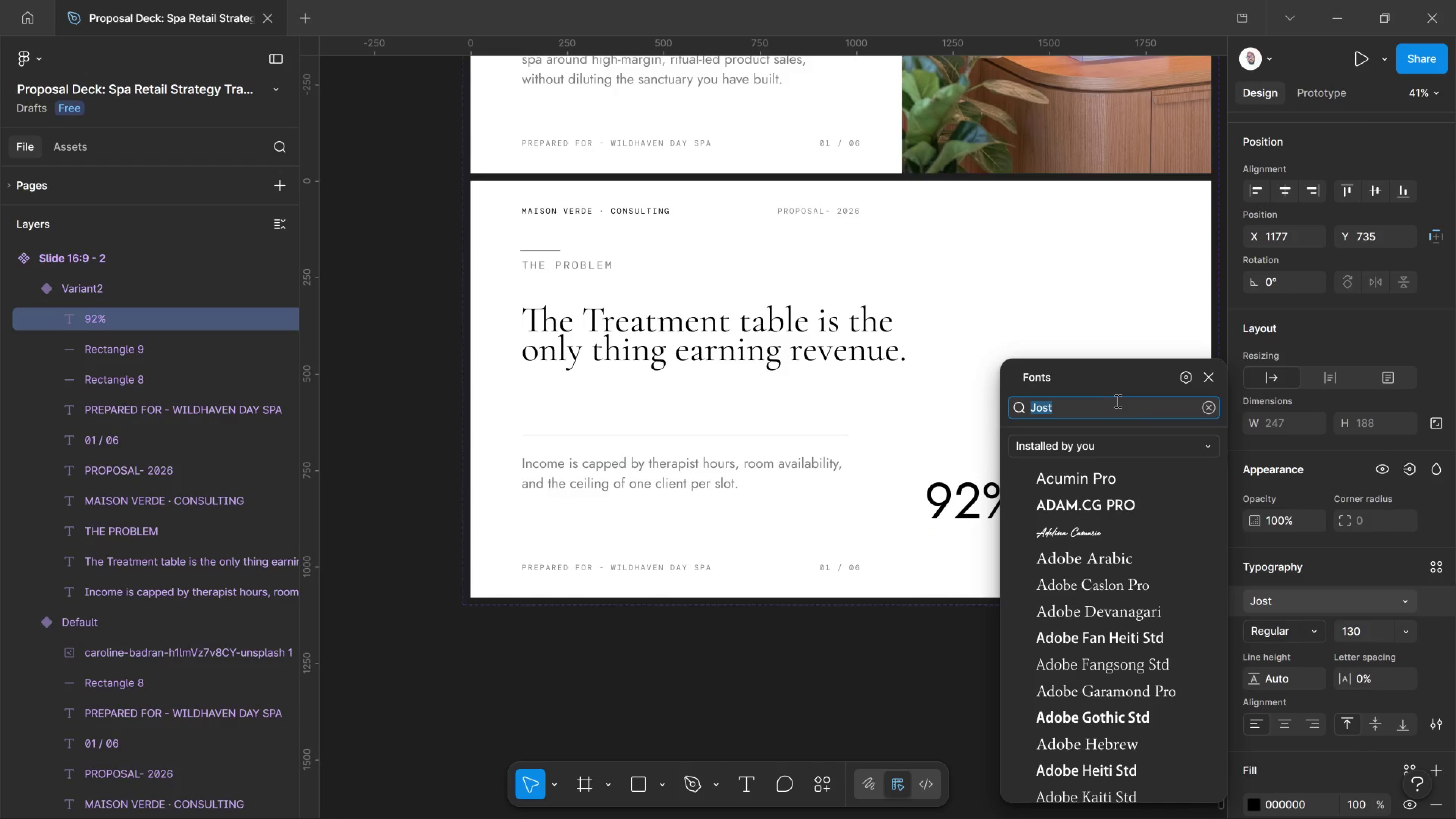 
left_click([1117, 401])
 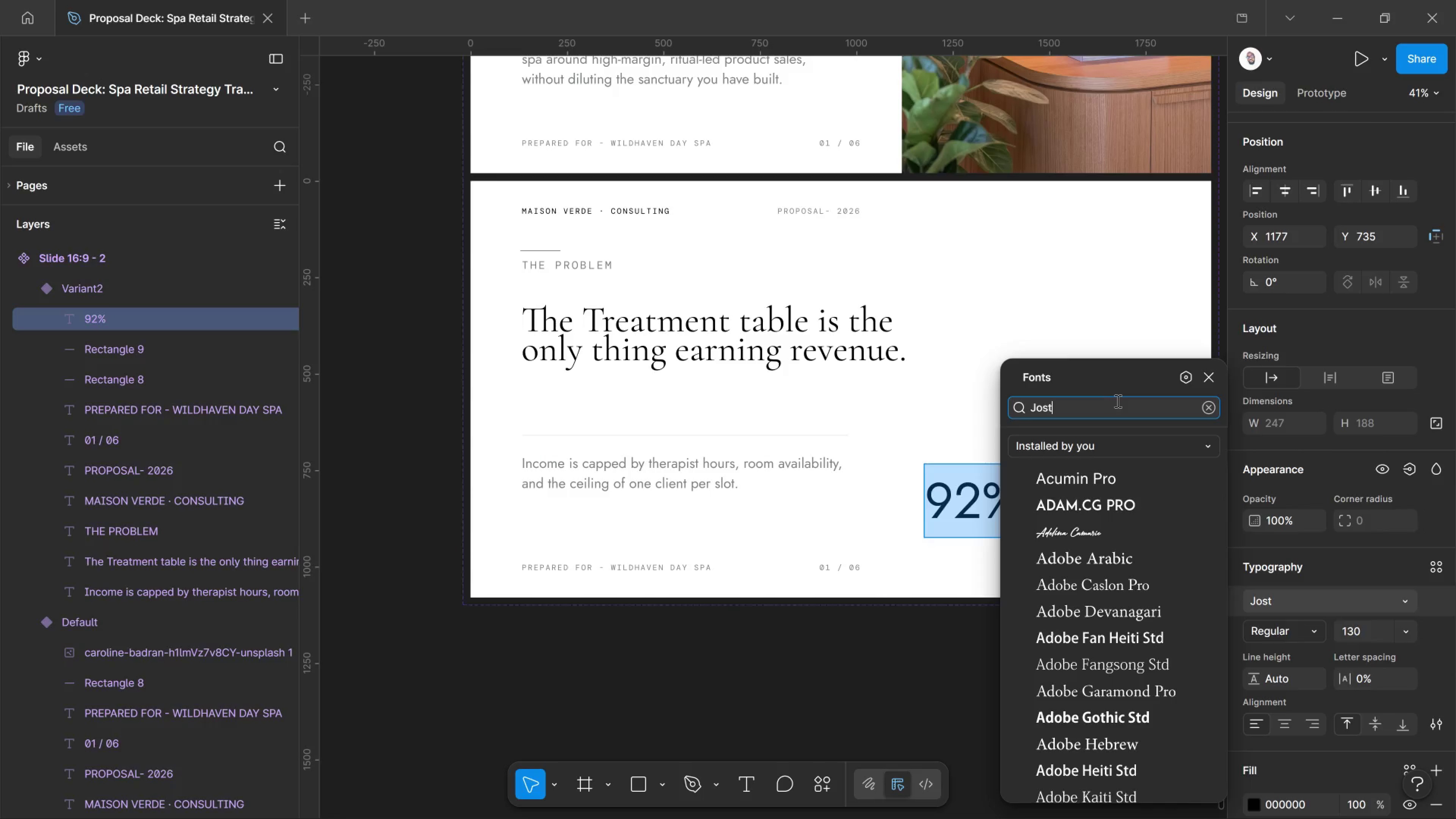 
left_click([1117, 401])
 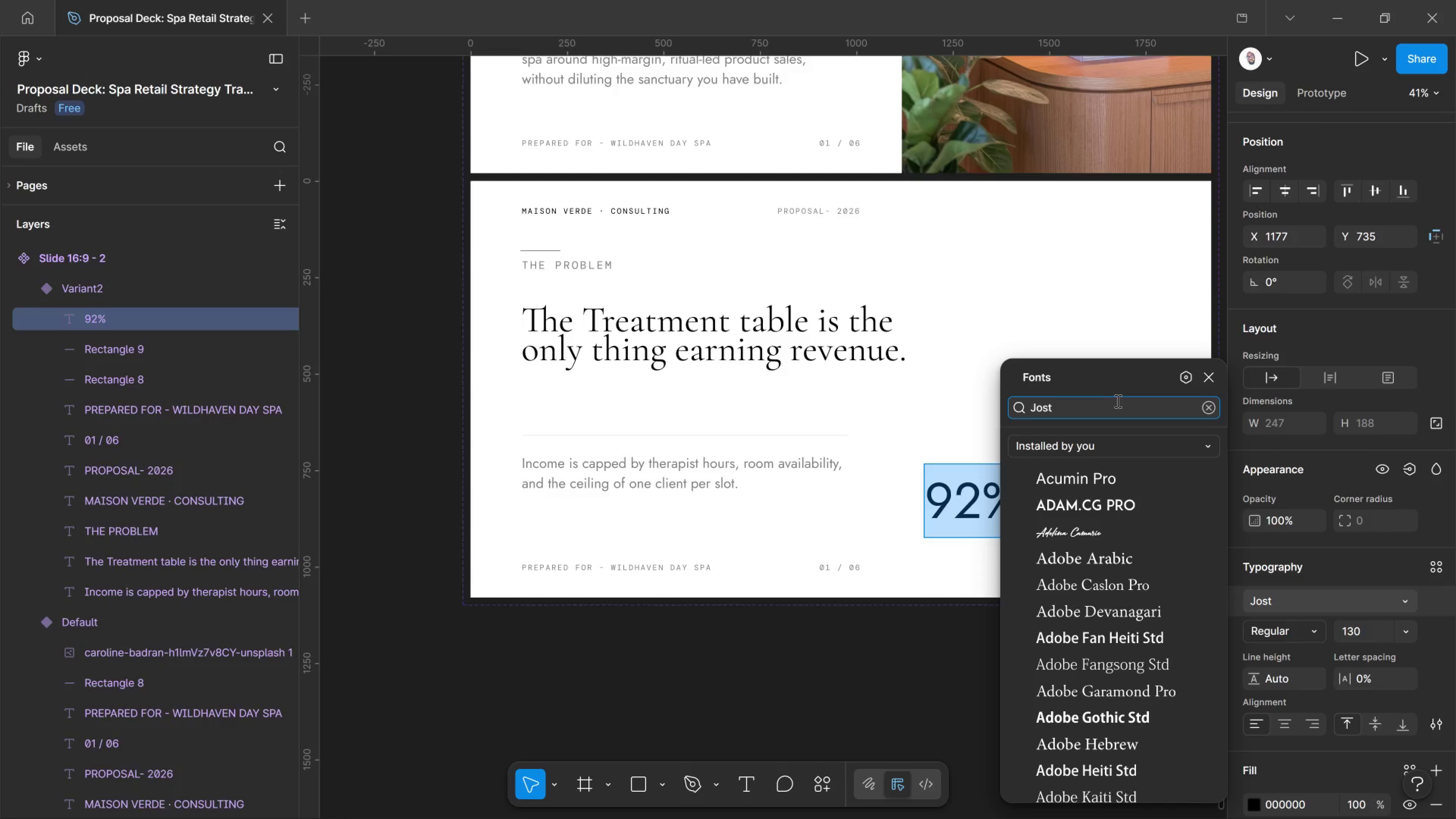 
wait(16.74)
 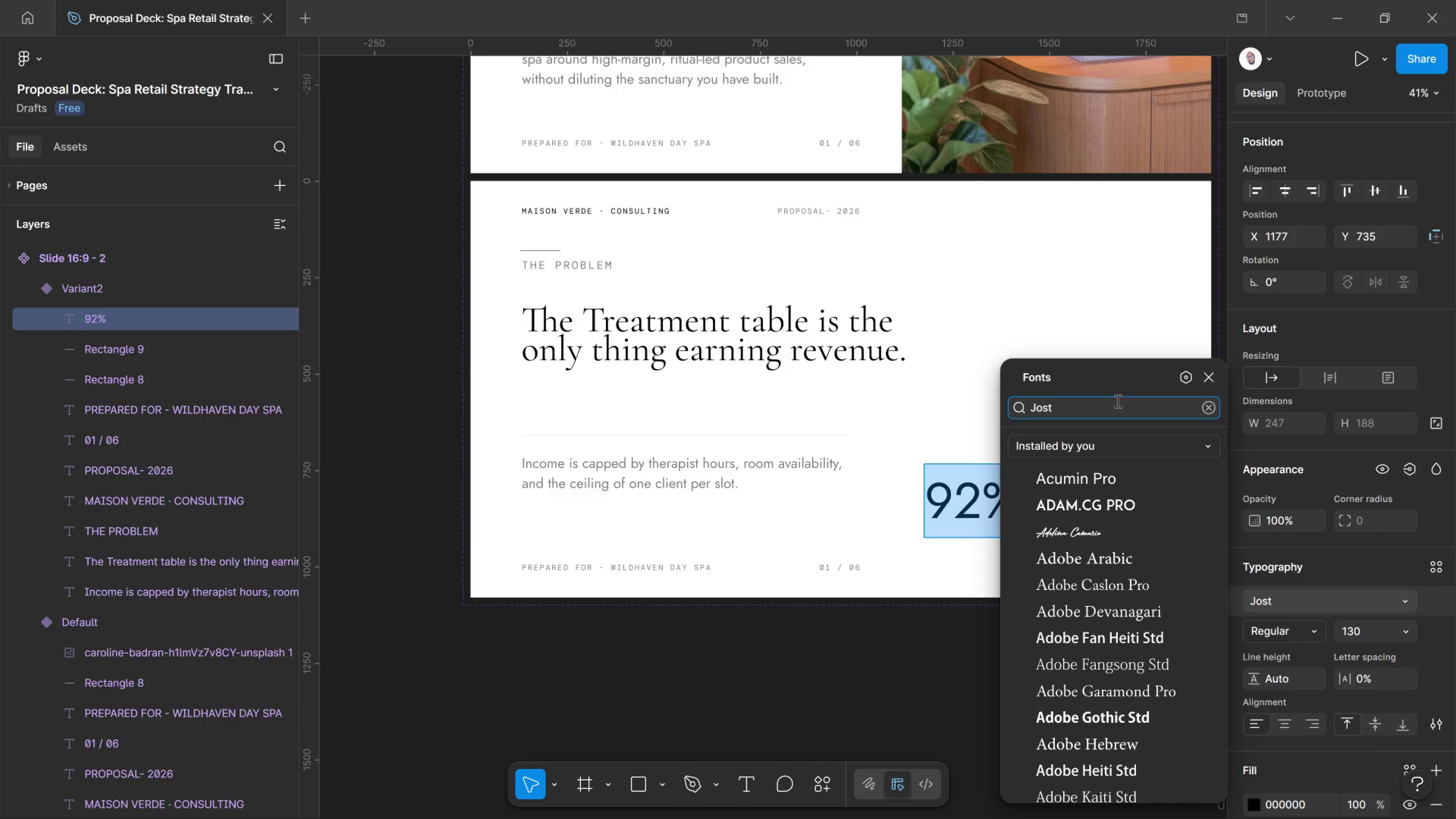 
left_click_drag(start_coordinate=[1076, 408], to_coordinate=[1078, 409])
 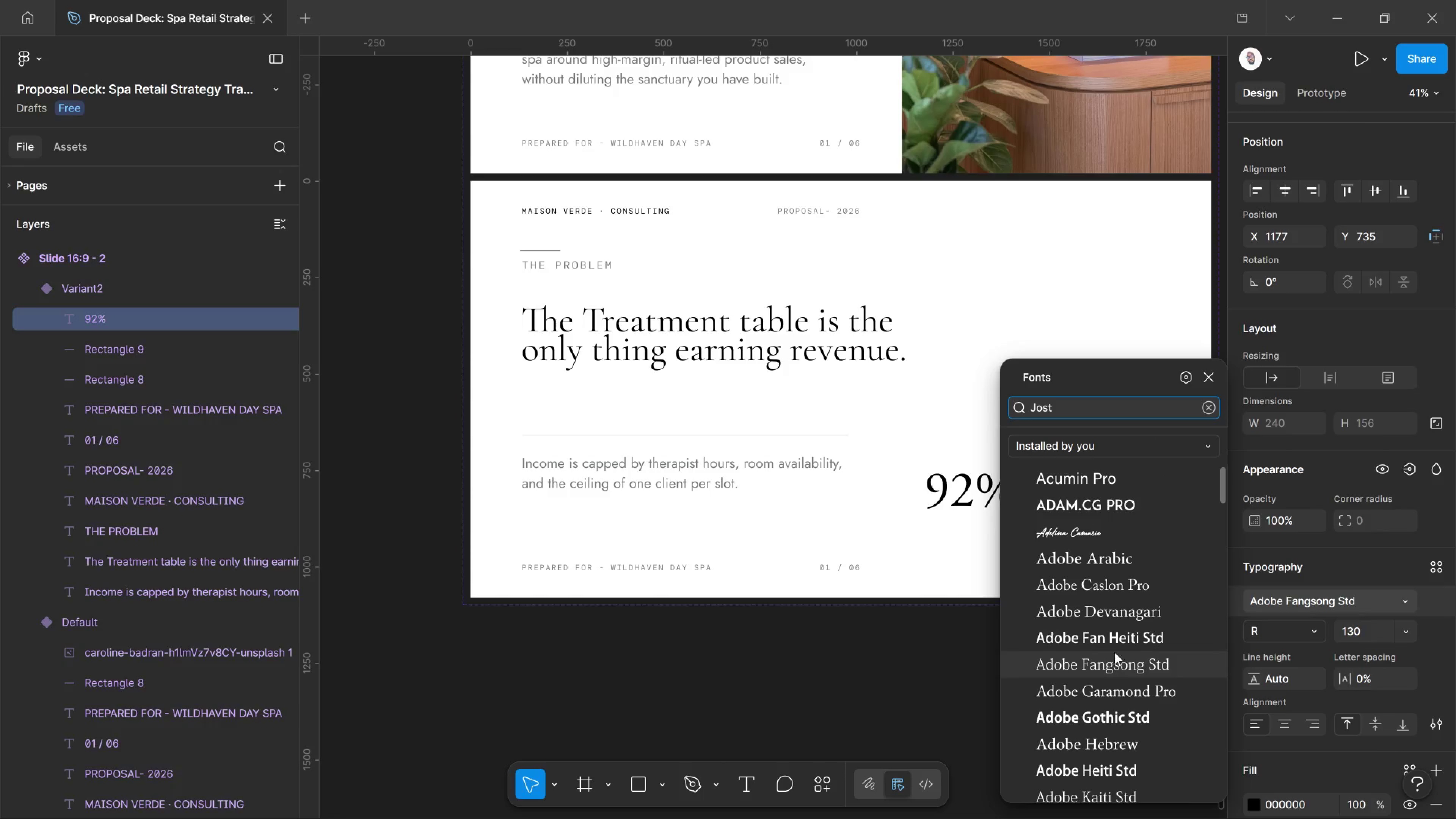 
wait(38.33)
 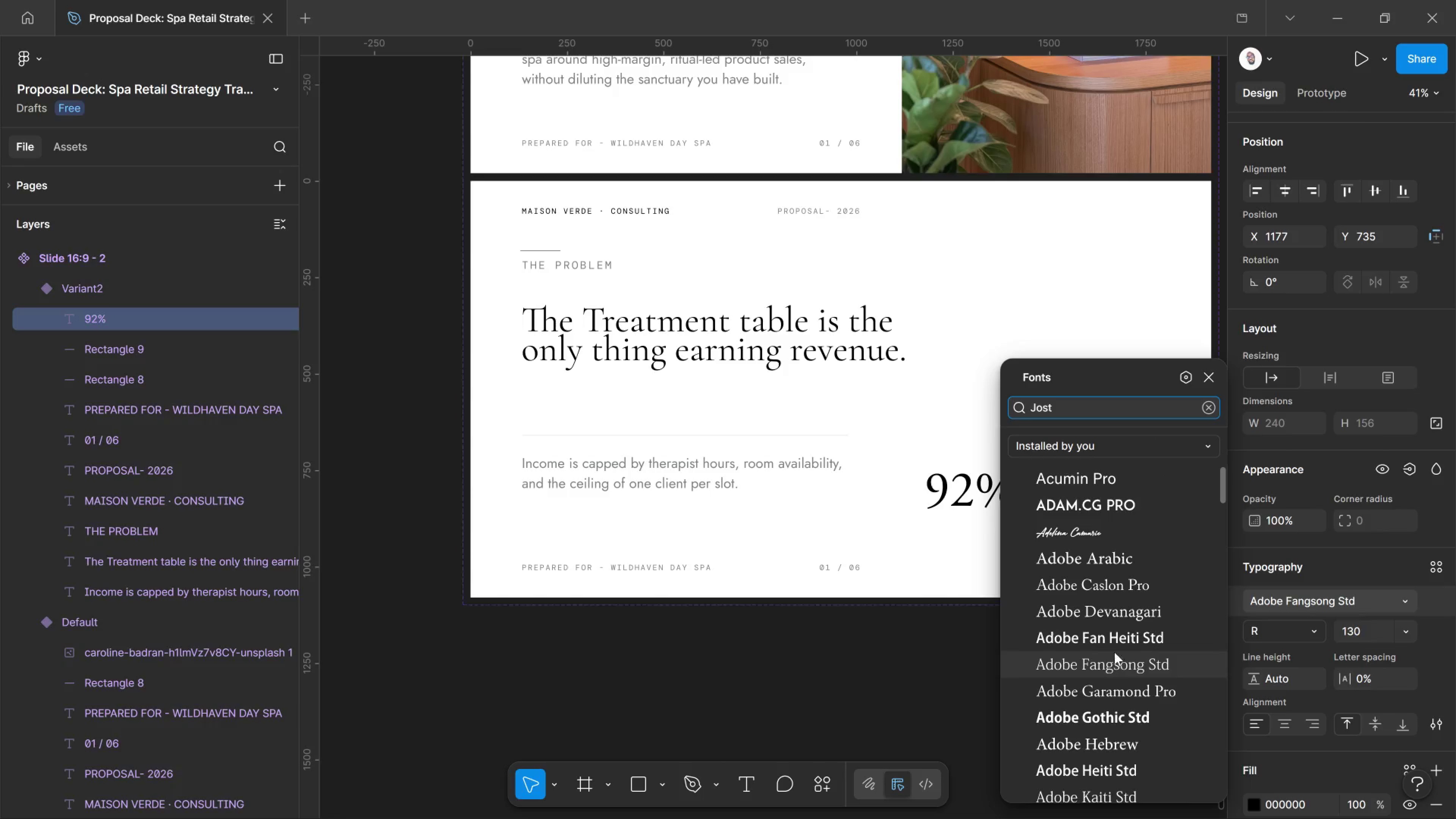 
left_click_drag(start_coordinate=[1054, 413], to_coordinate=[930, 426])
 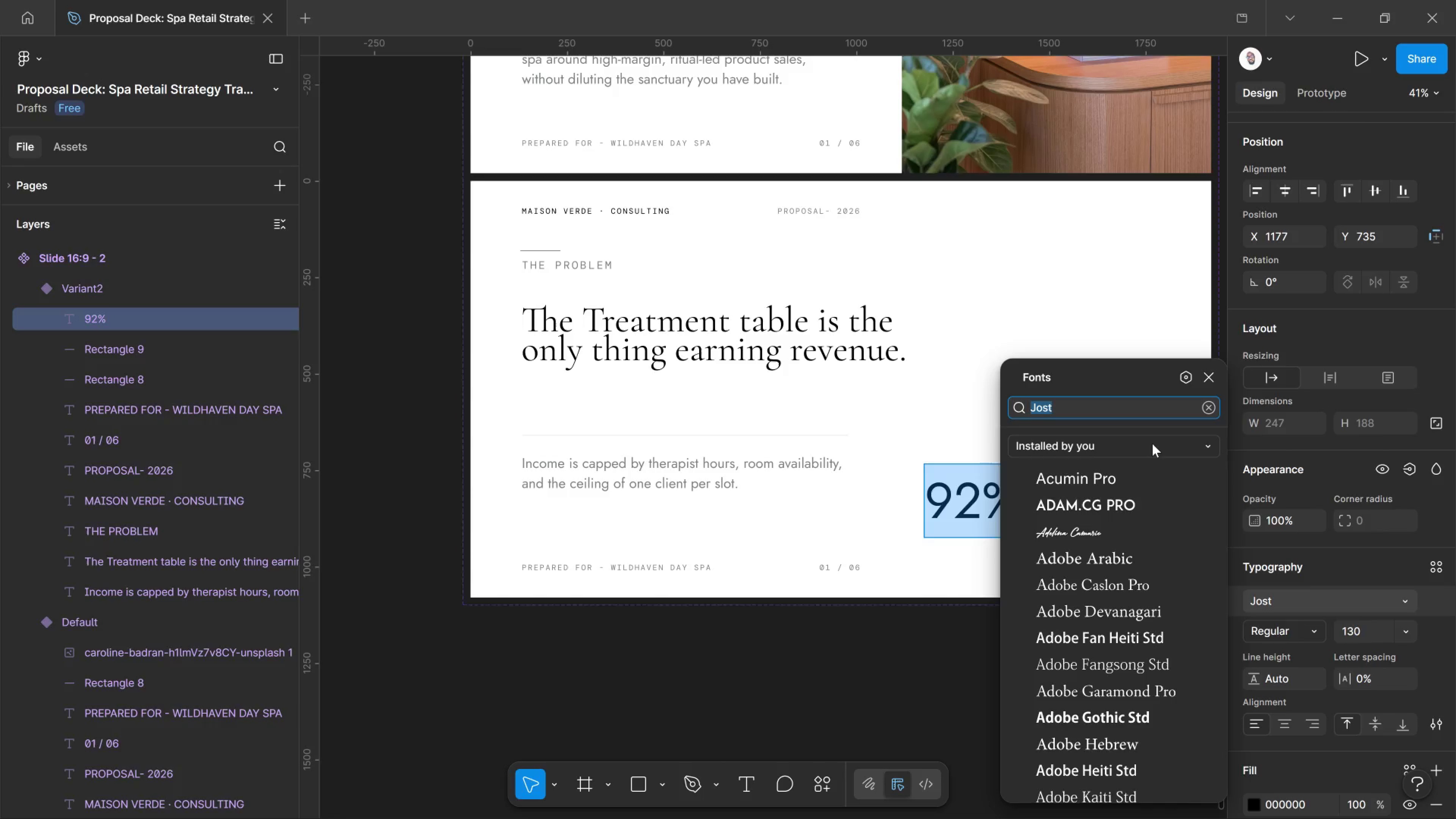 
wait(6.84)
 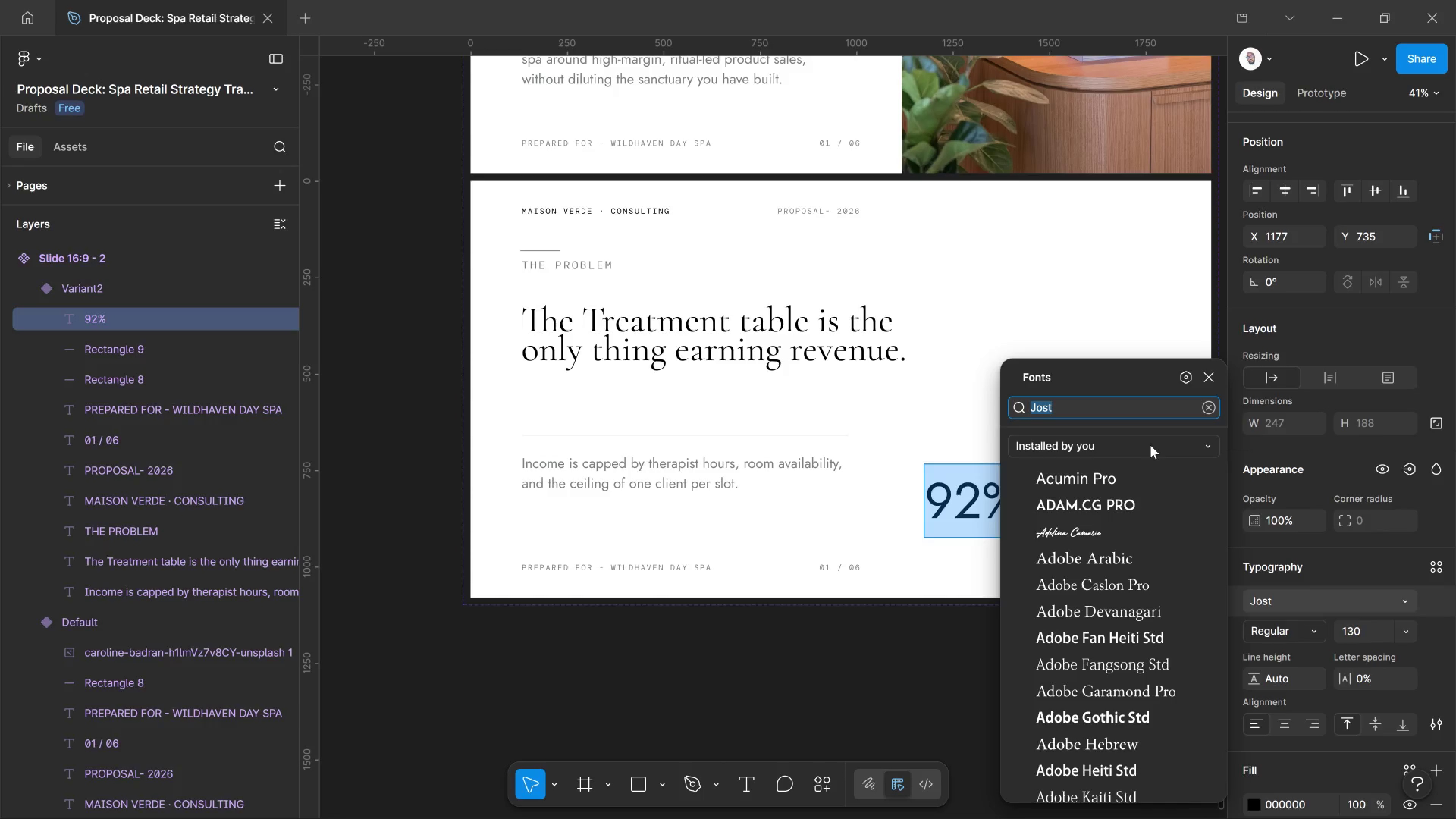 
type(cor)
 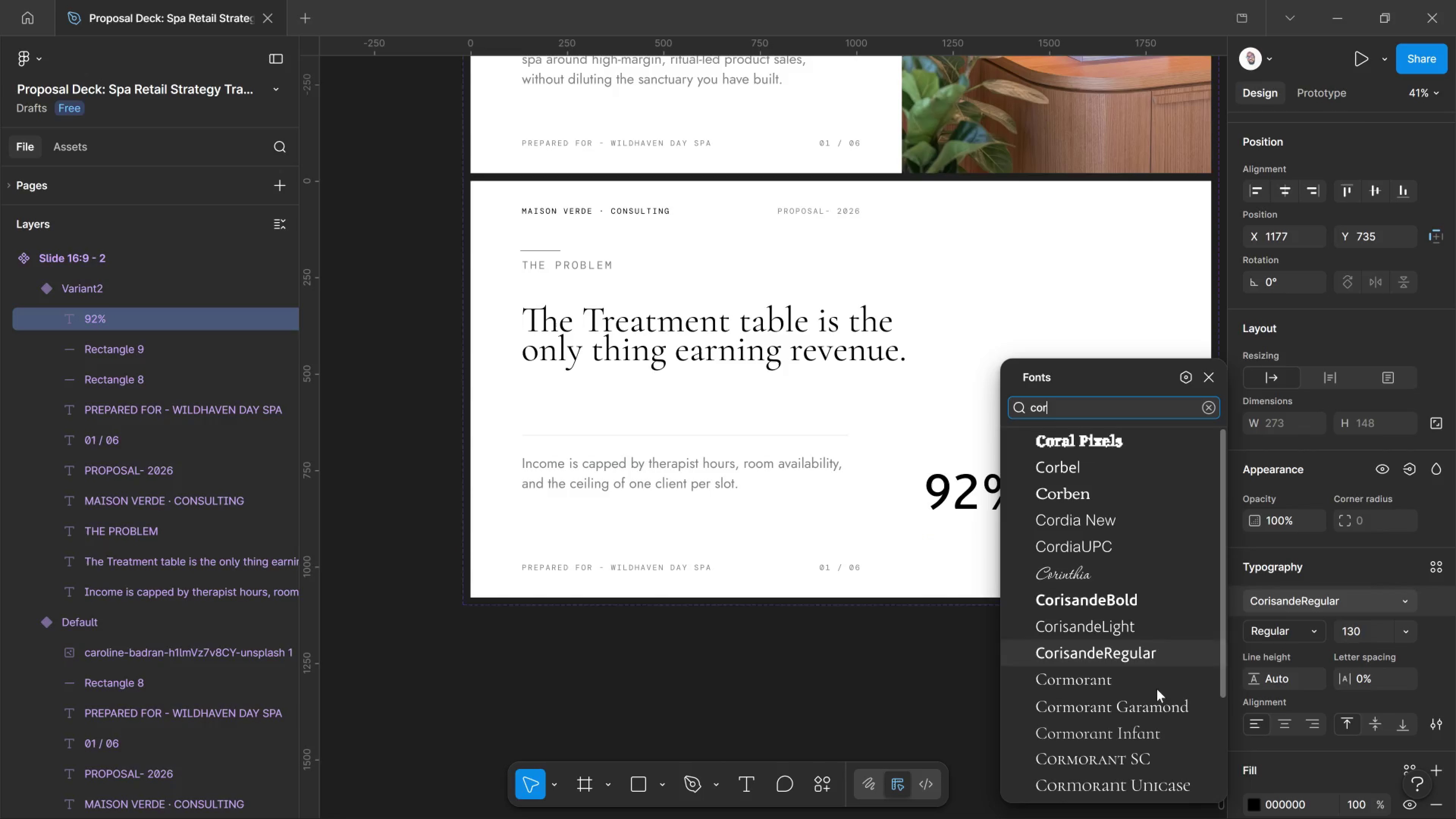 
left_click([1160, 705])
 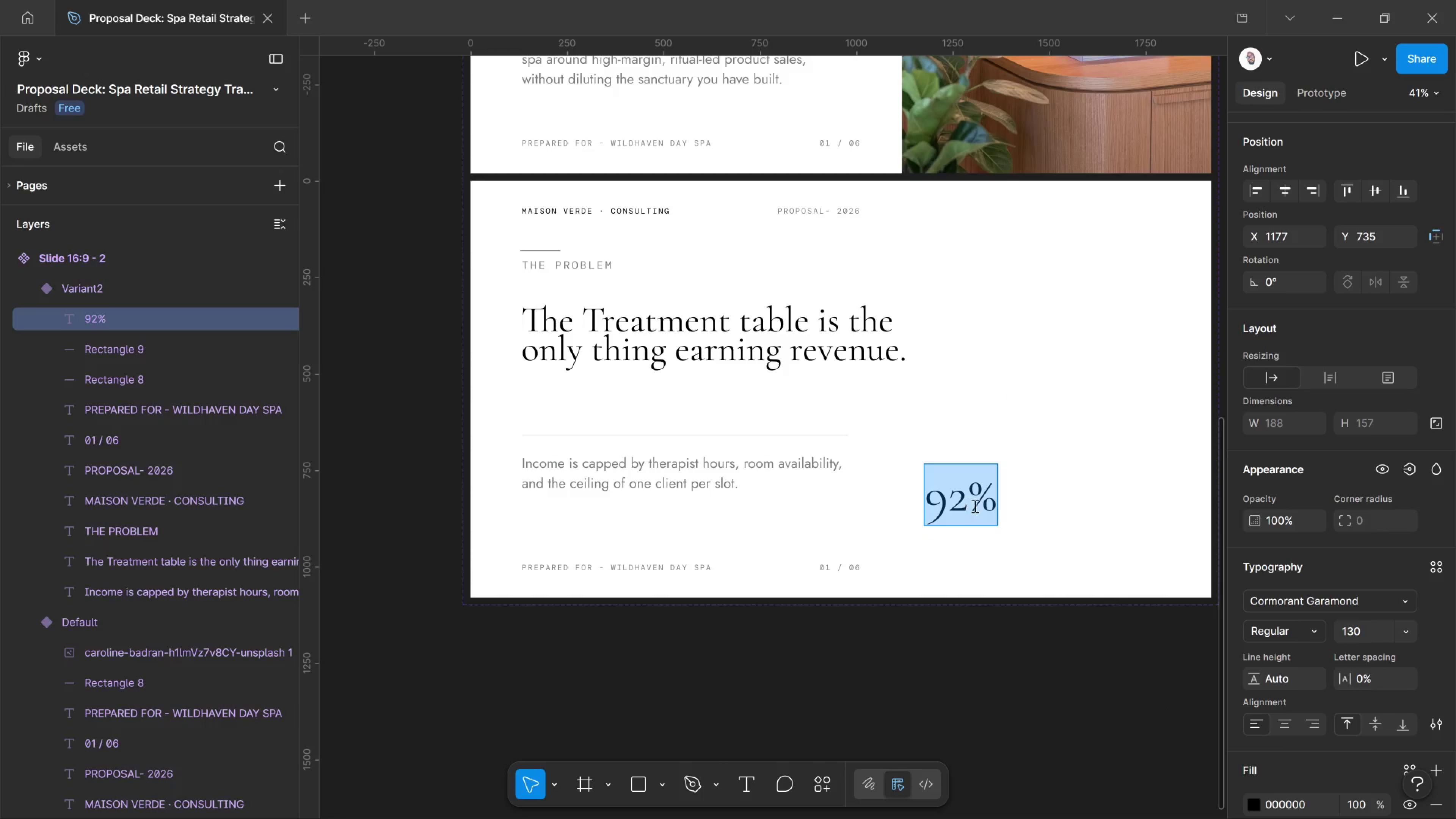 
left_click([1018, 543])
 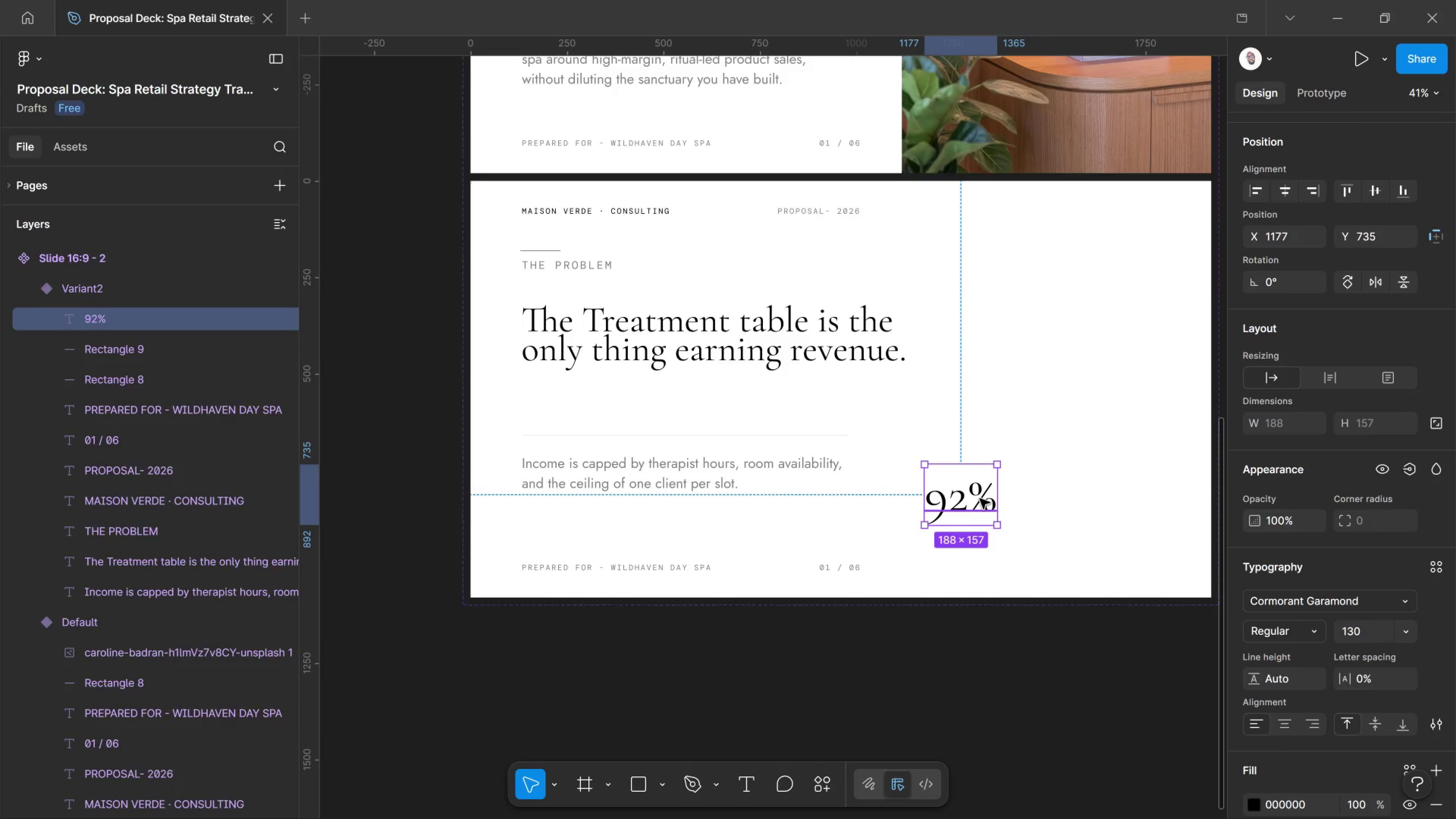 
left_click_drag(start_coordinate=[980, 499], to_coordinate=[574, 408])
 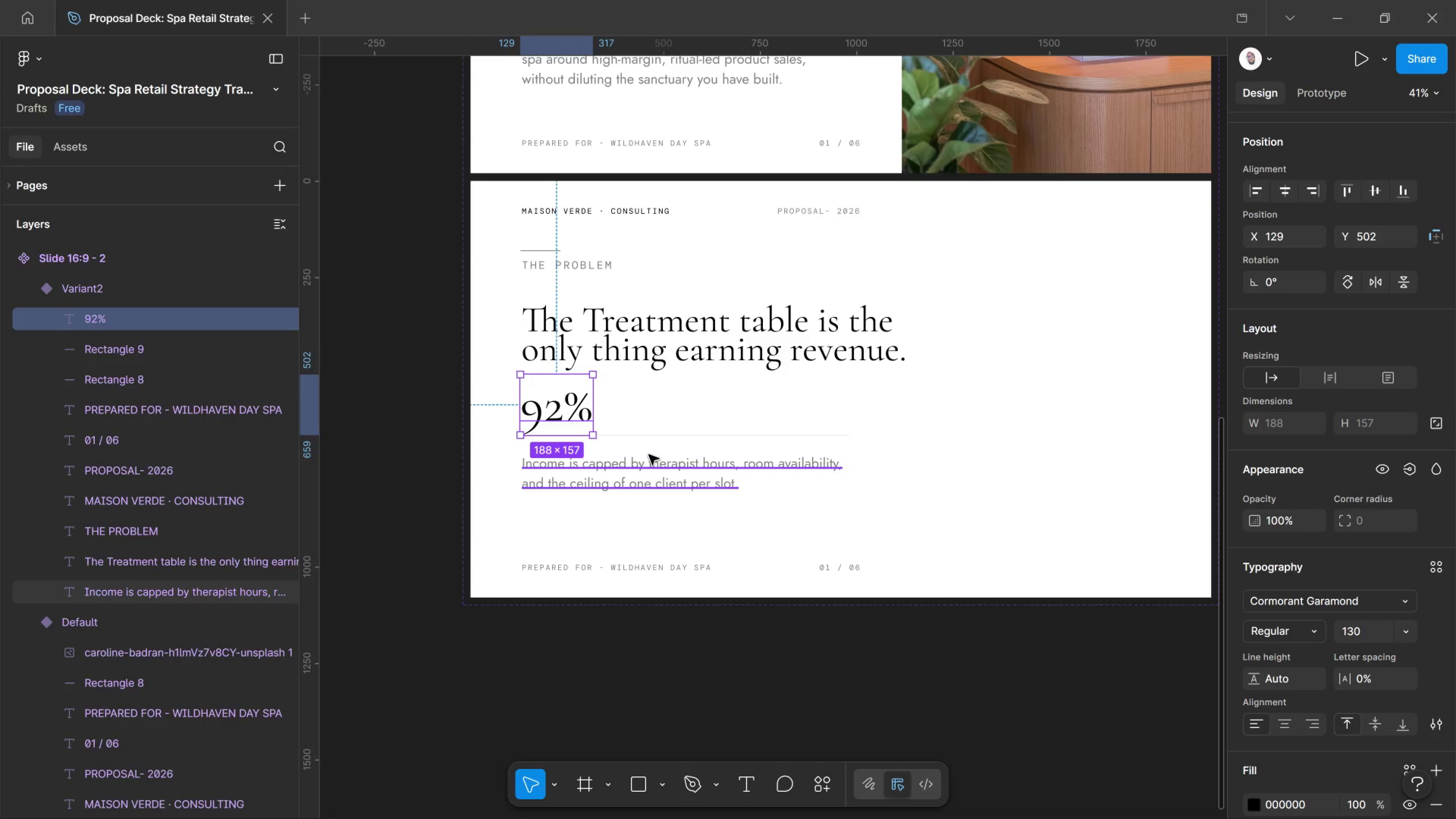 
left_click([649, 475])
 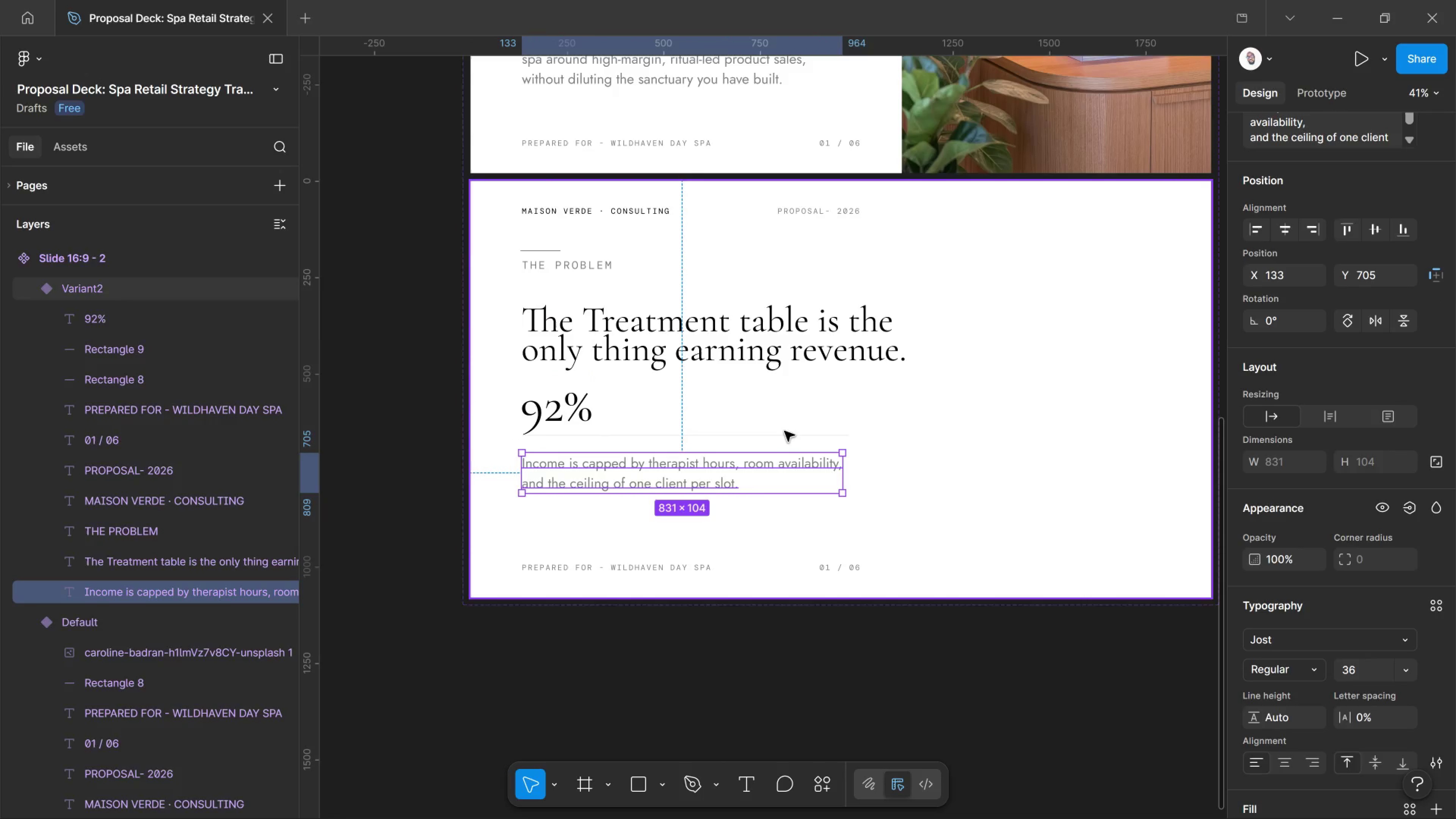 
hold_key(key=ShiftLeft, duration=2.05)
left_click([790, 434])
 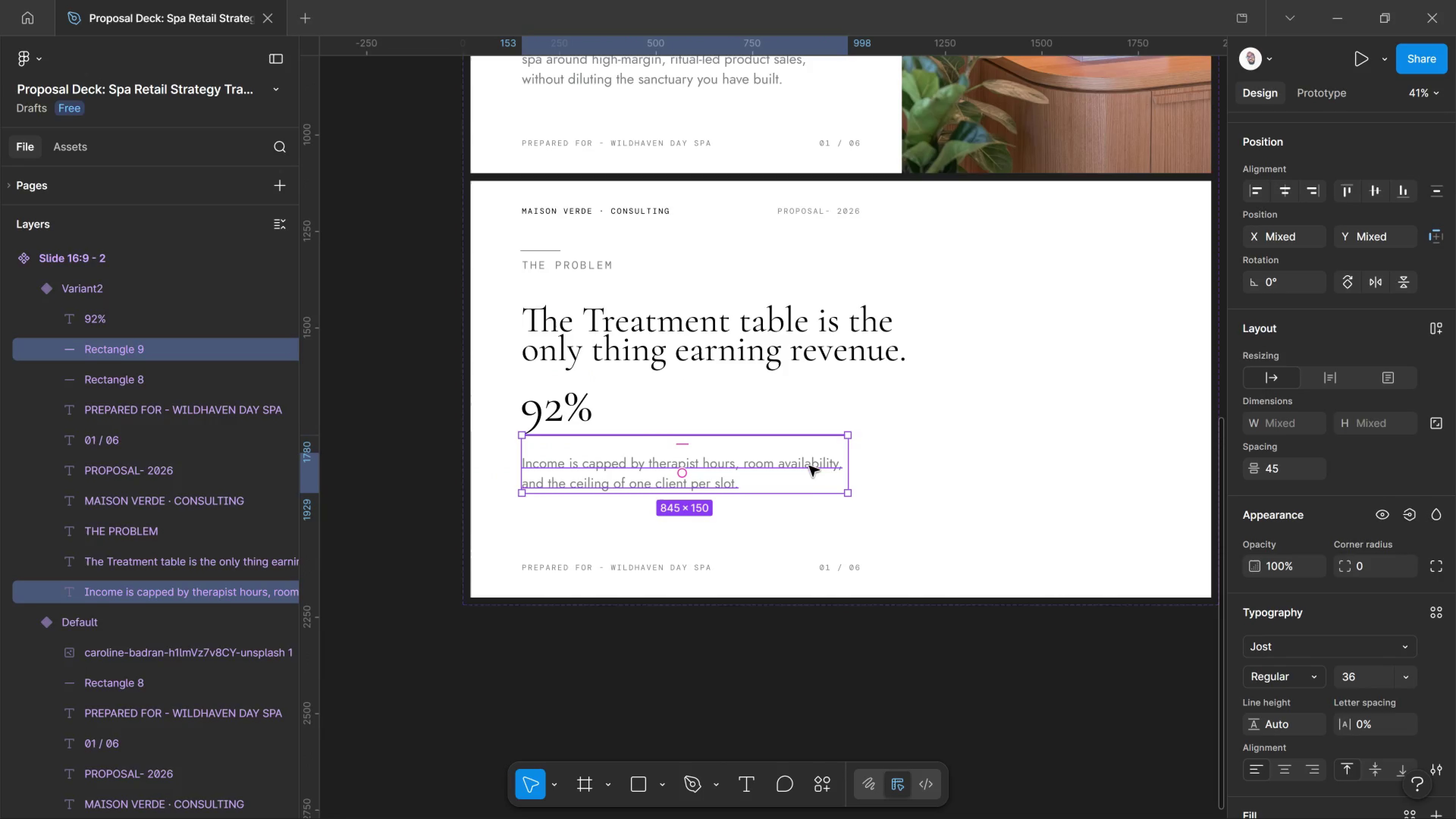 
key(Shift+ArrowDown)
 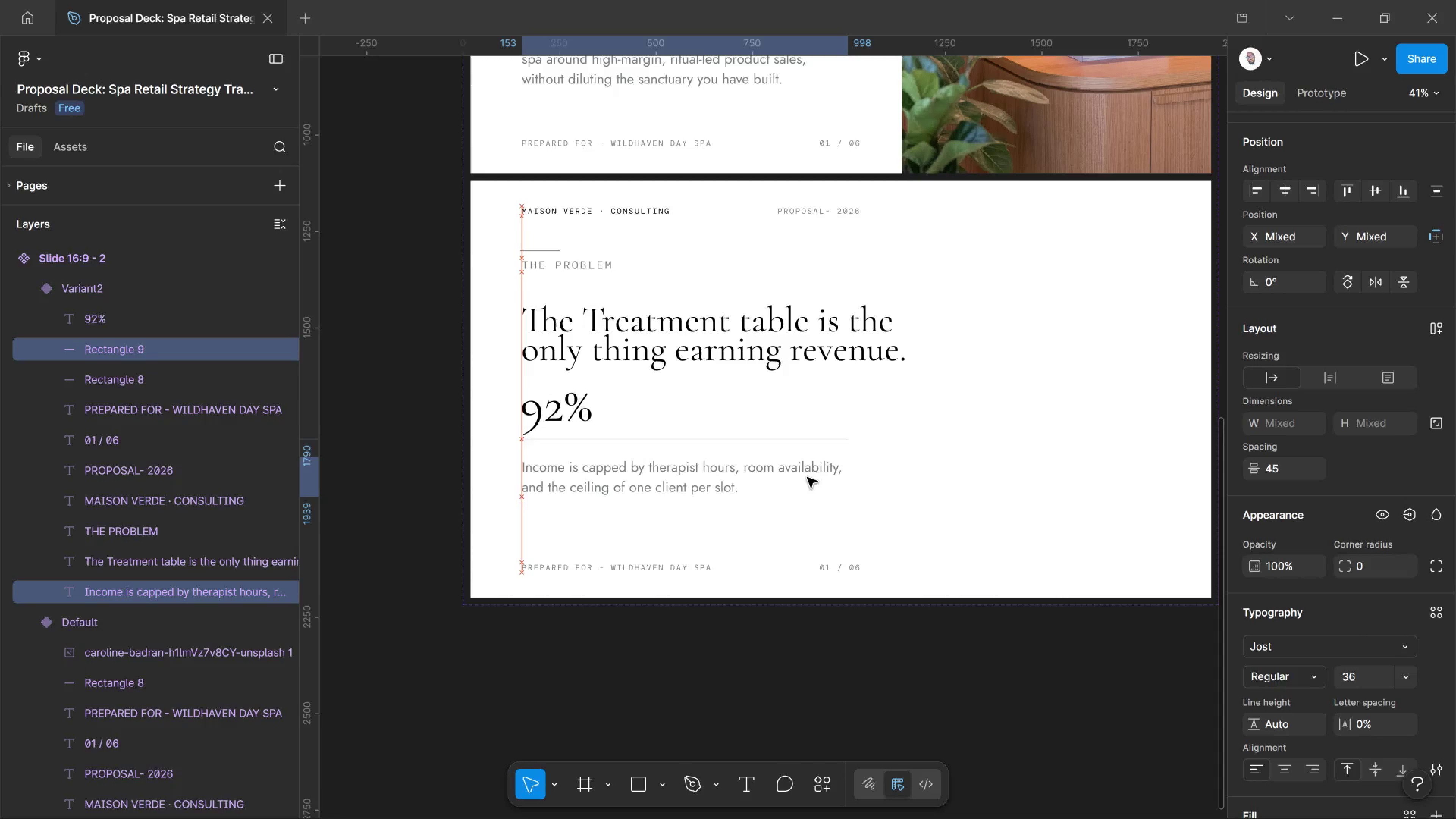 
key(Shift+ArrowDown)
 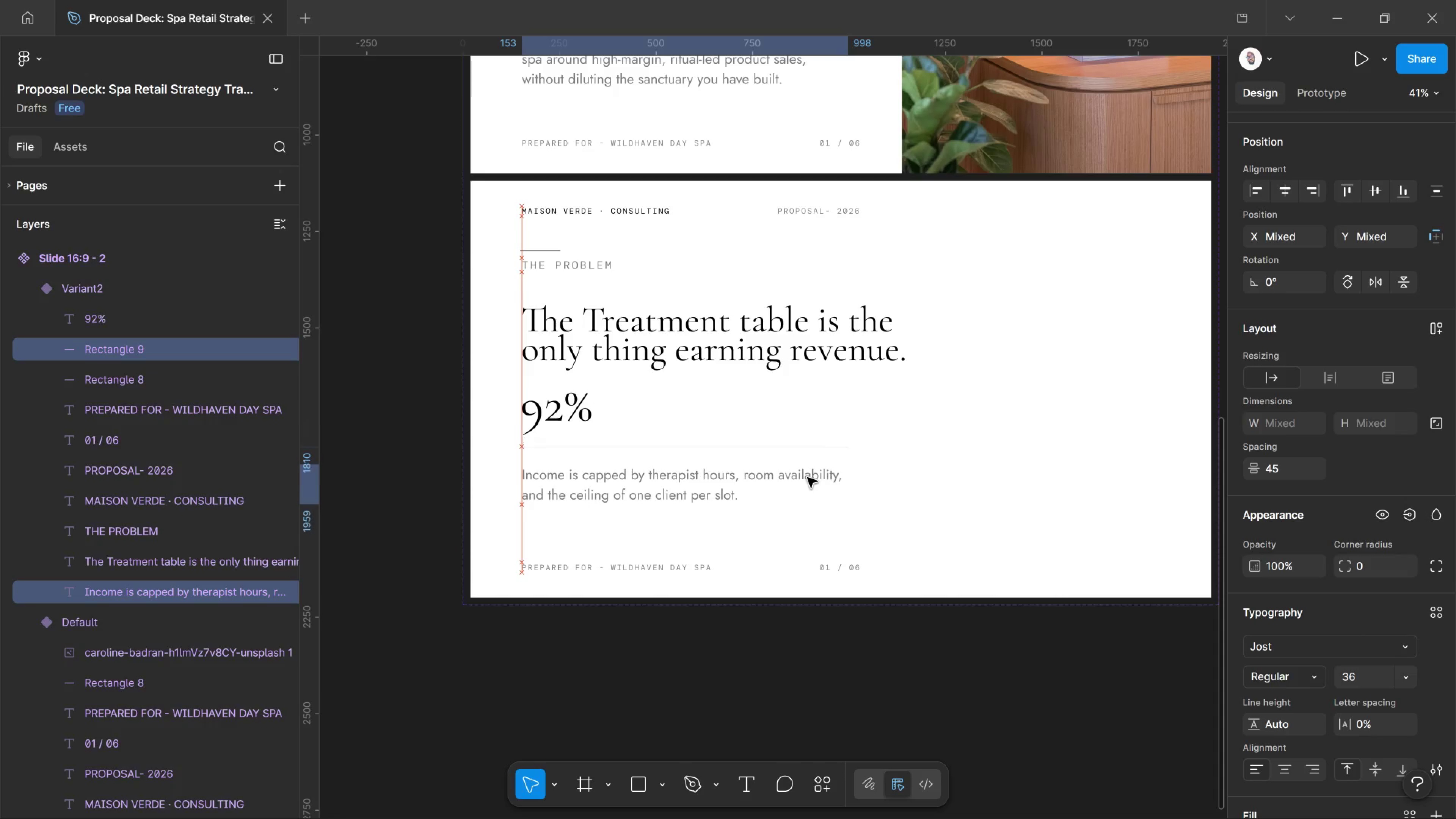 
key(Shift+ArrowDown)
 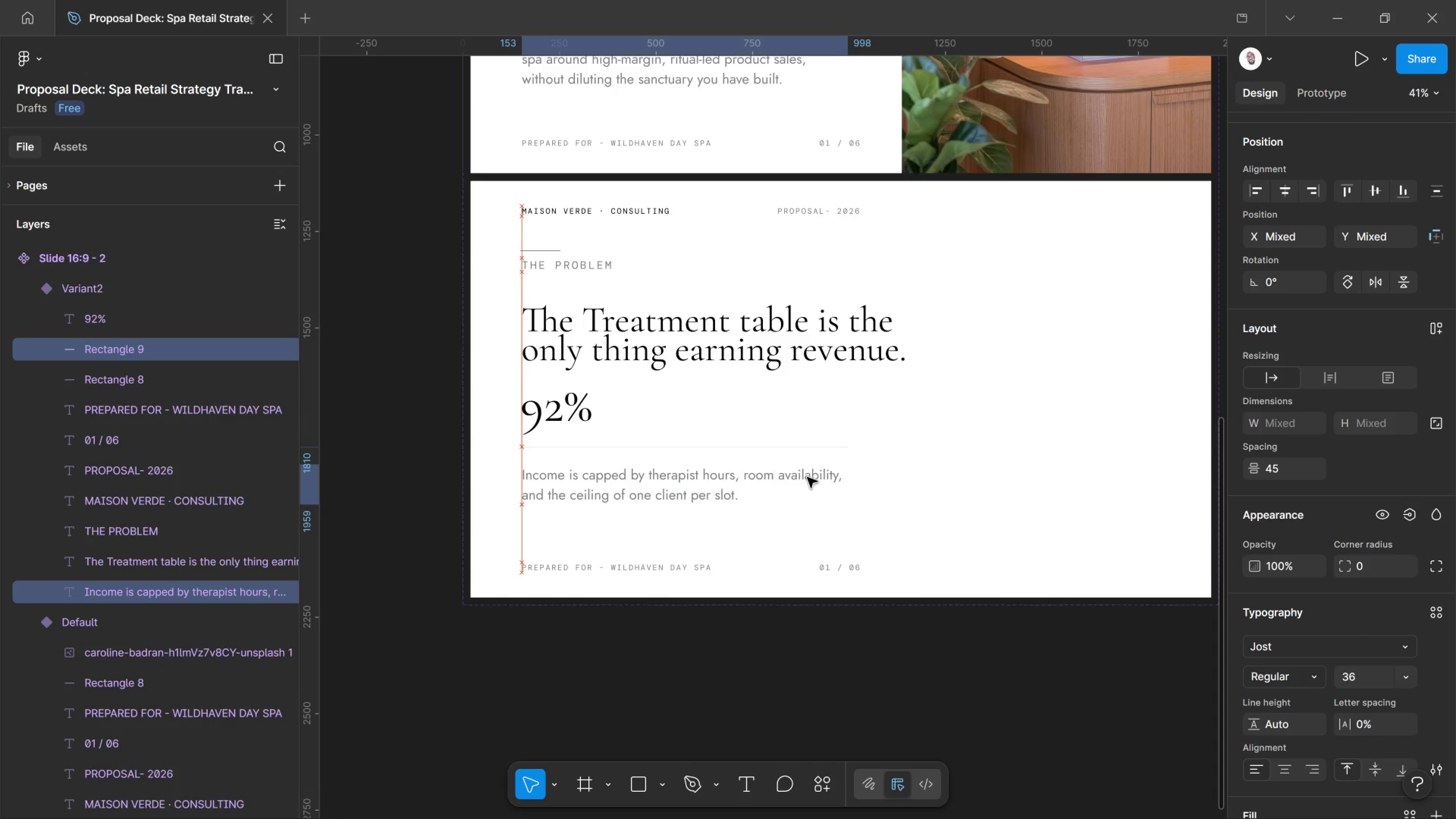 
key(Shift+ArrowDown)
 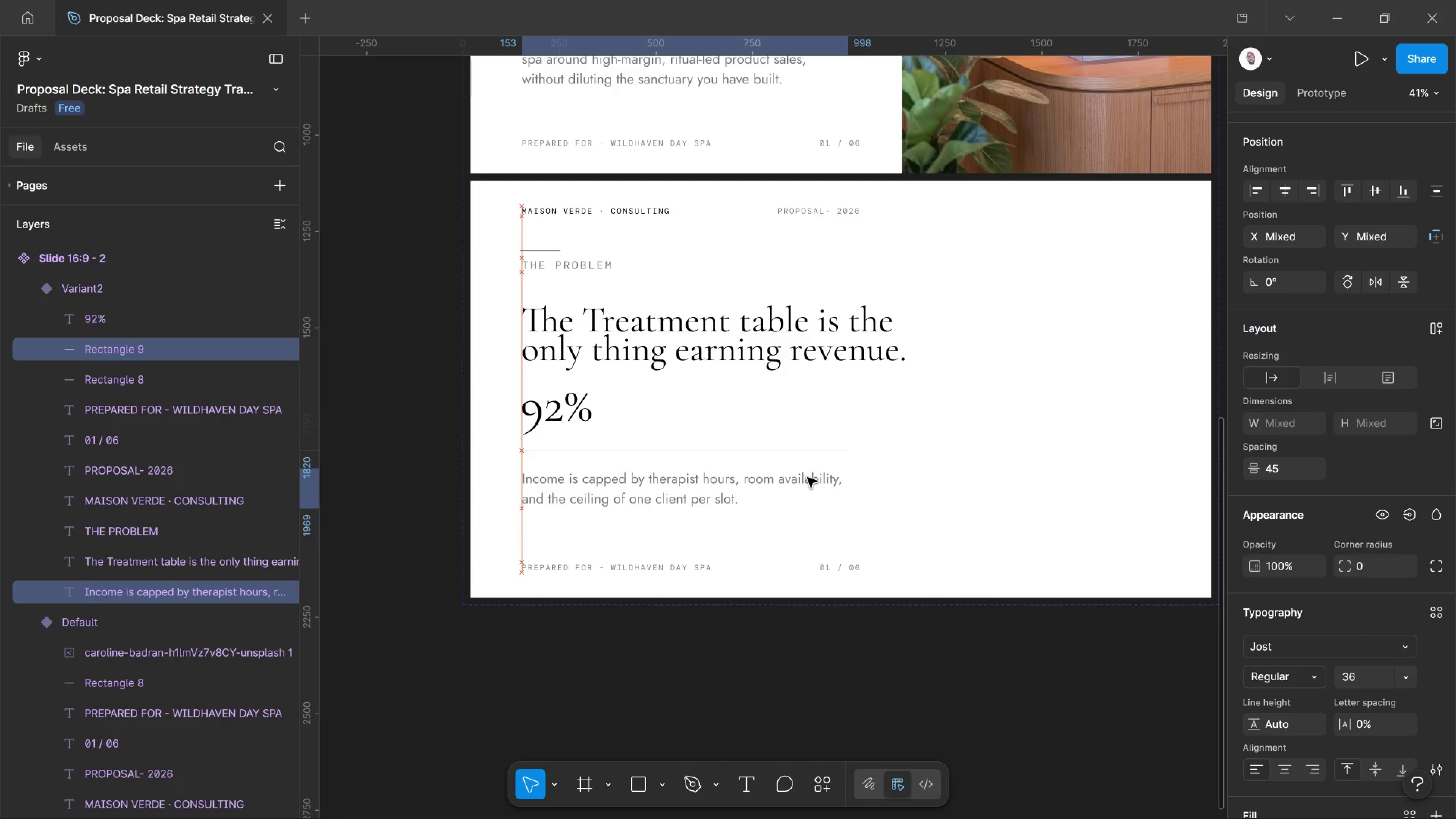 
key(Shift+ArrowDown)
 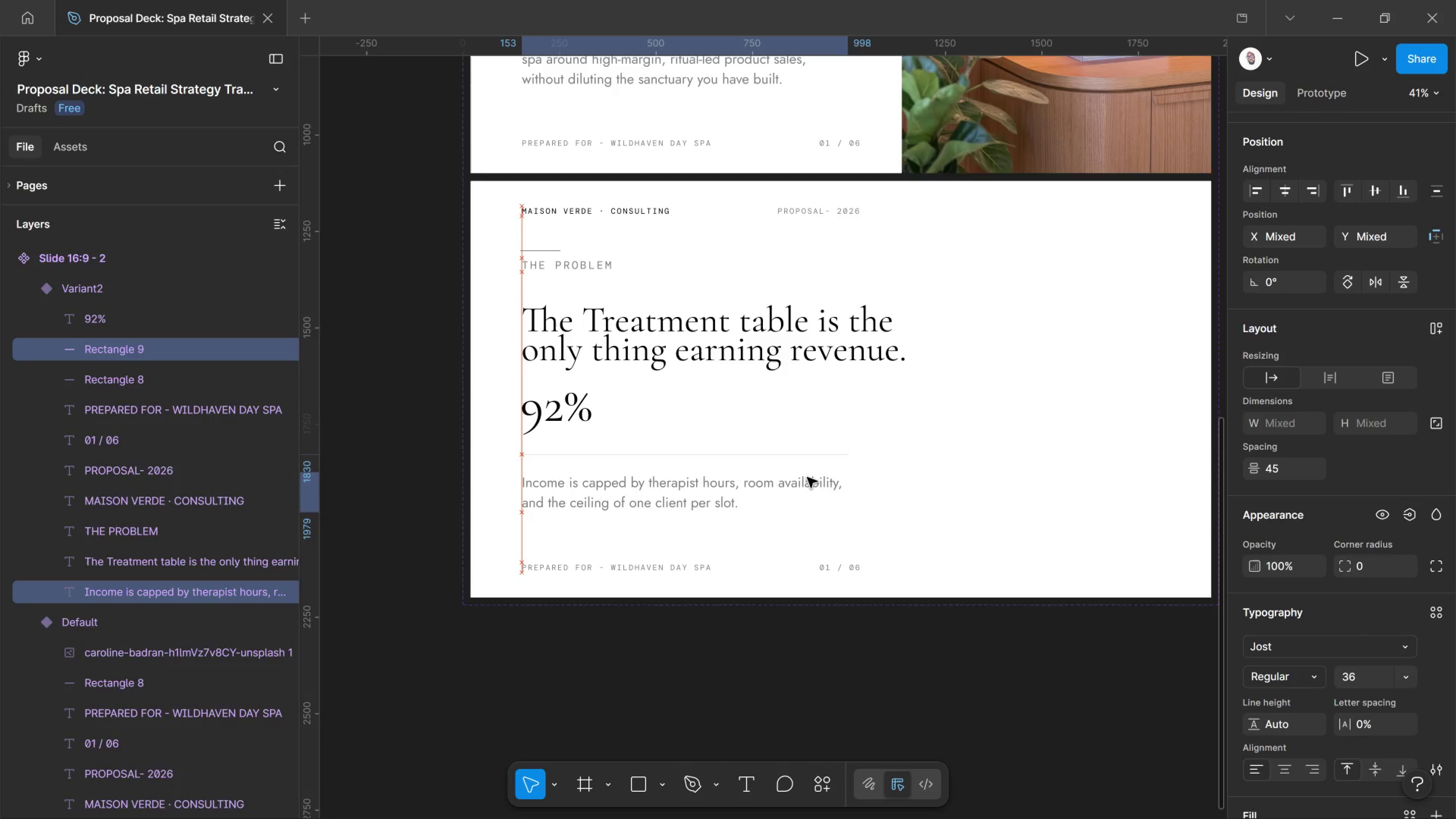 
key(Shift+ArrowDown)
 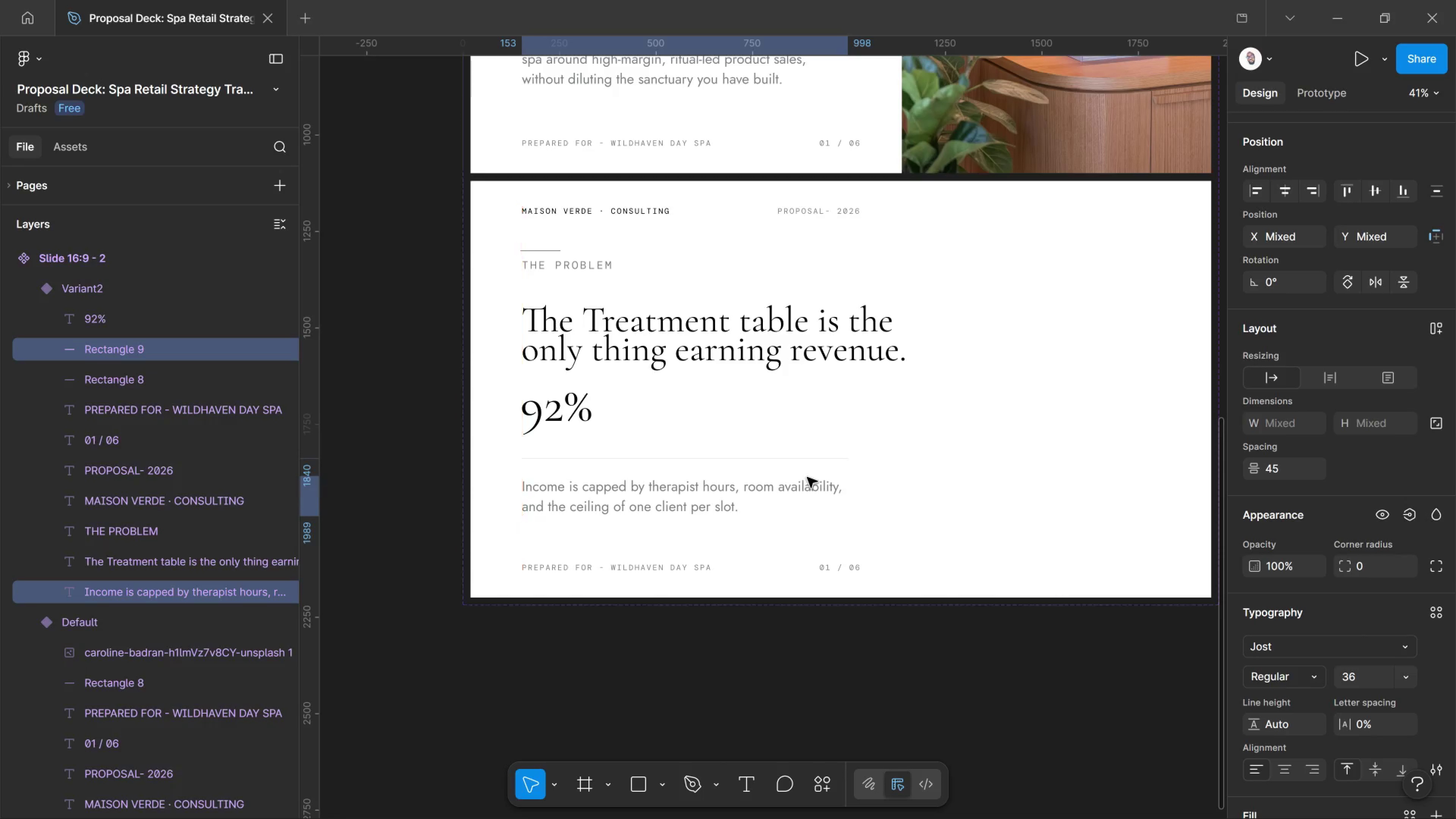 
key(Shift+ArrowDown)
 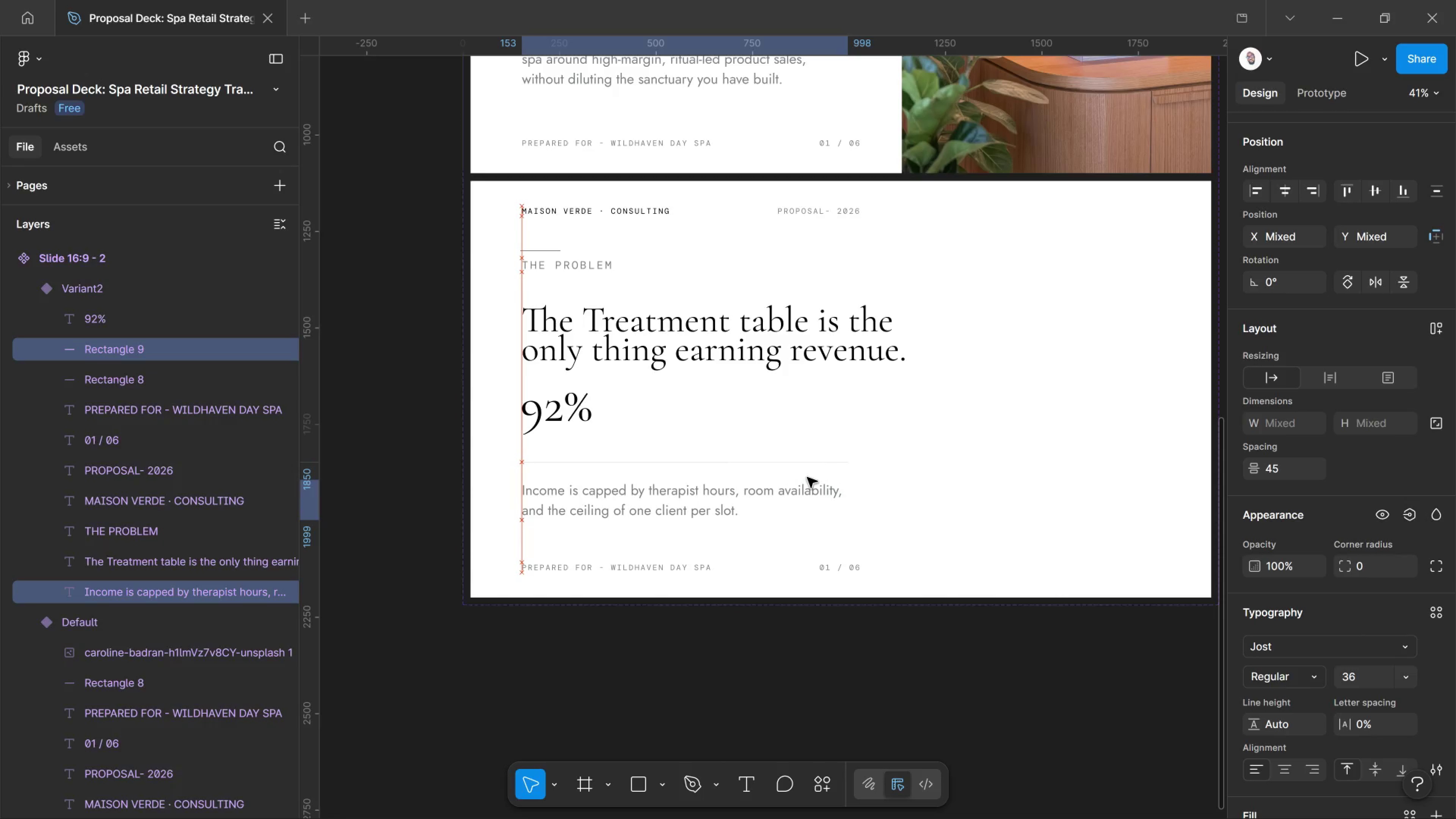 
key(Shift+ArrowDown)
 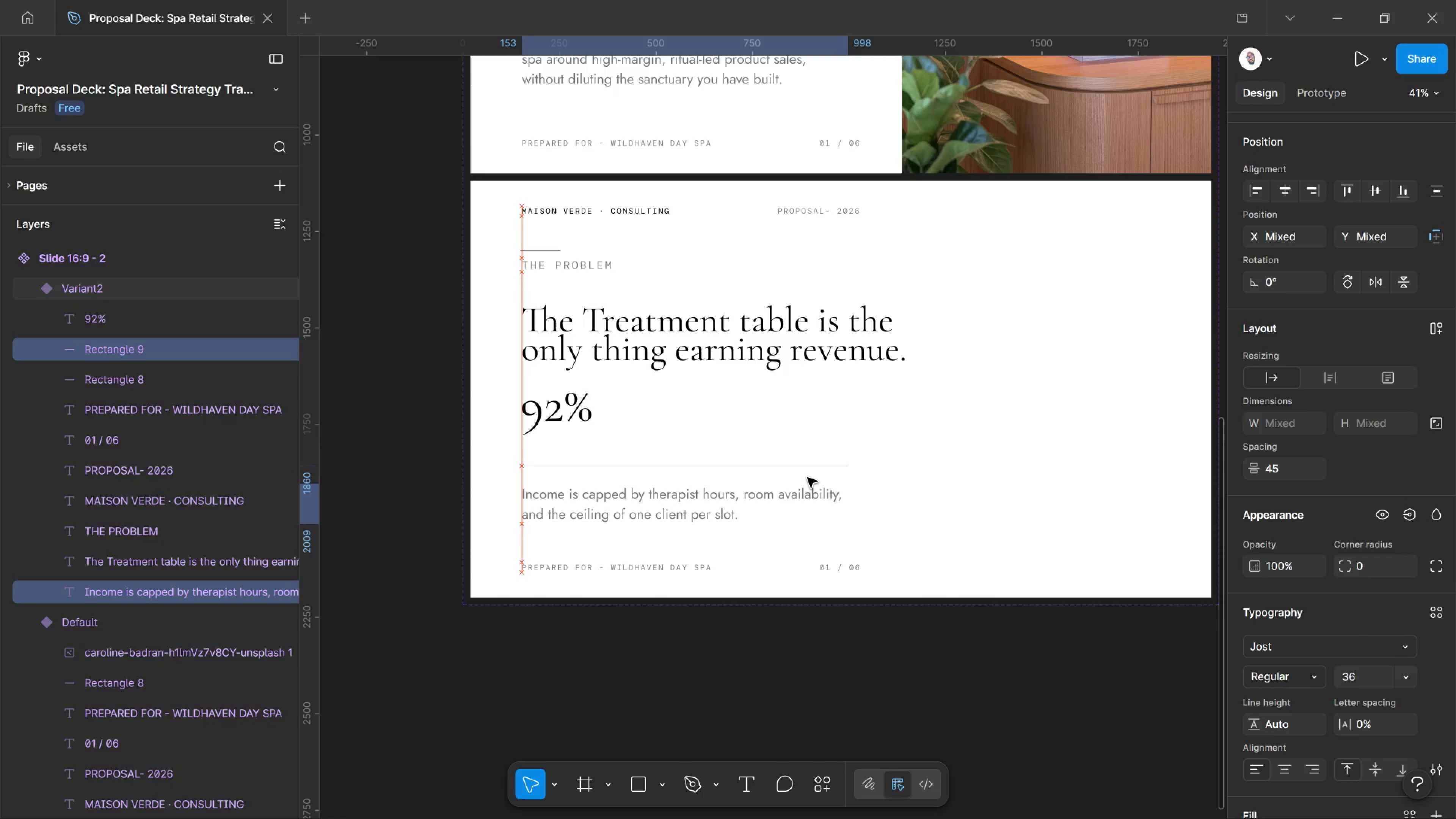 
key(Shift+ArrowDown)
 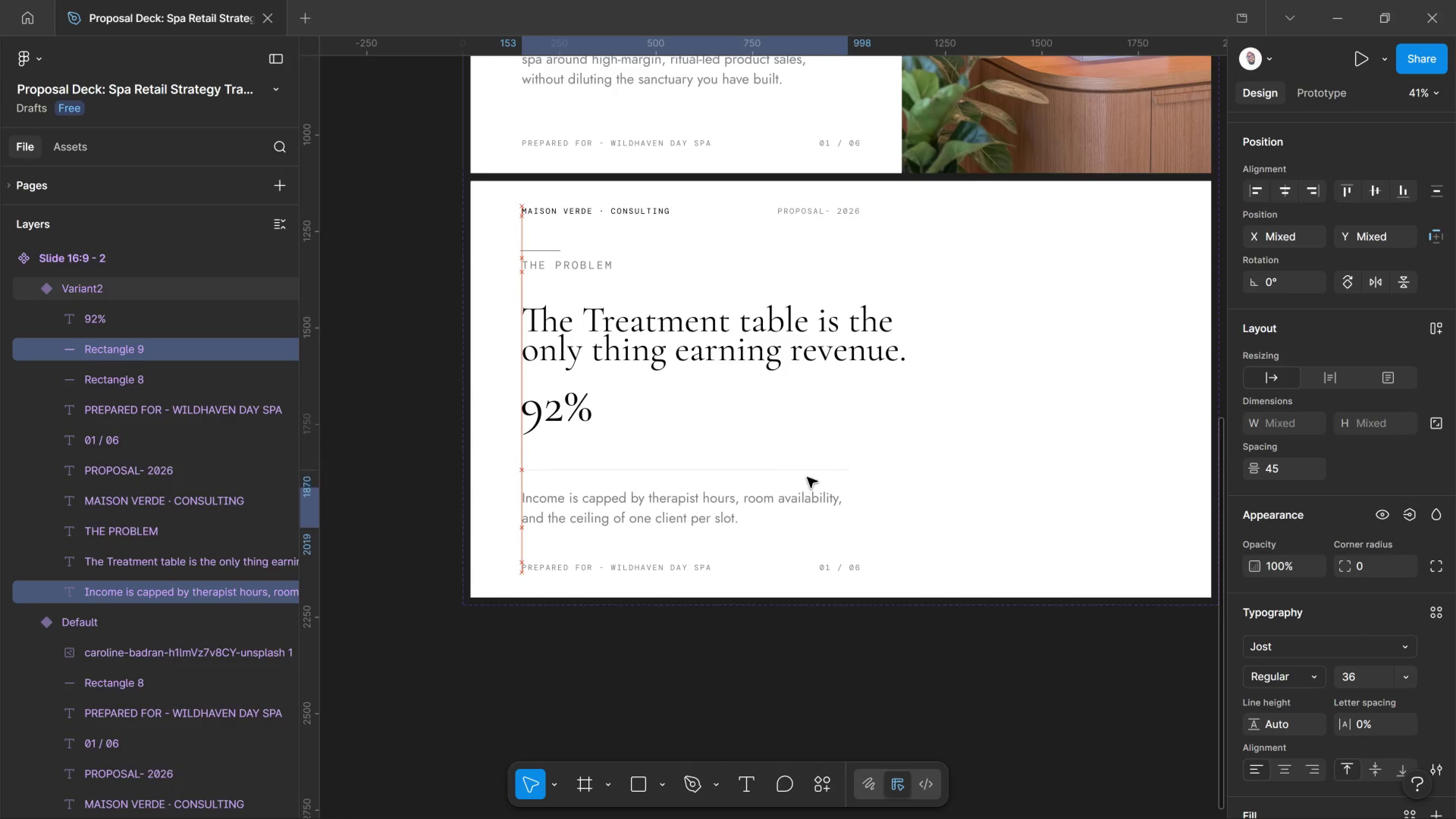 
key(Shift+ArrowDown)
 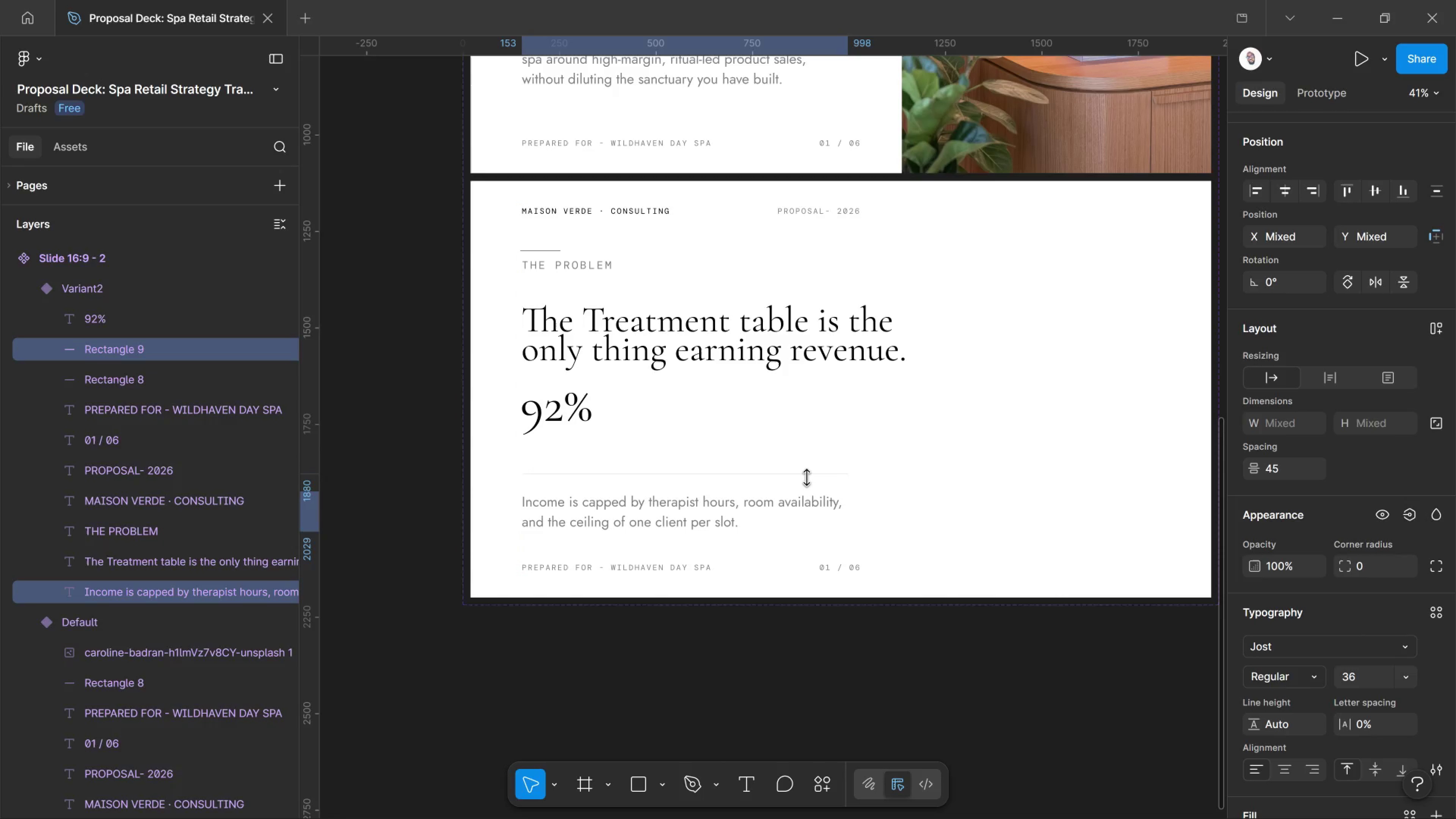 
key(Shift+ArrowDown)
 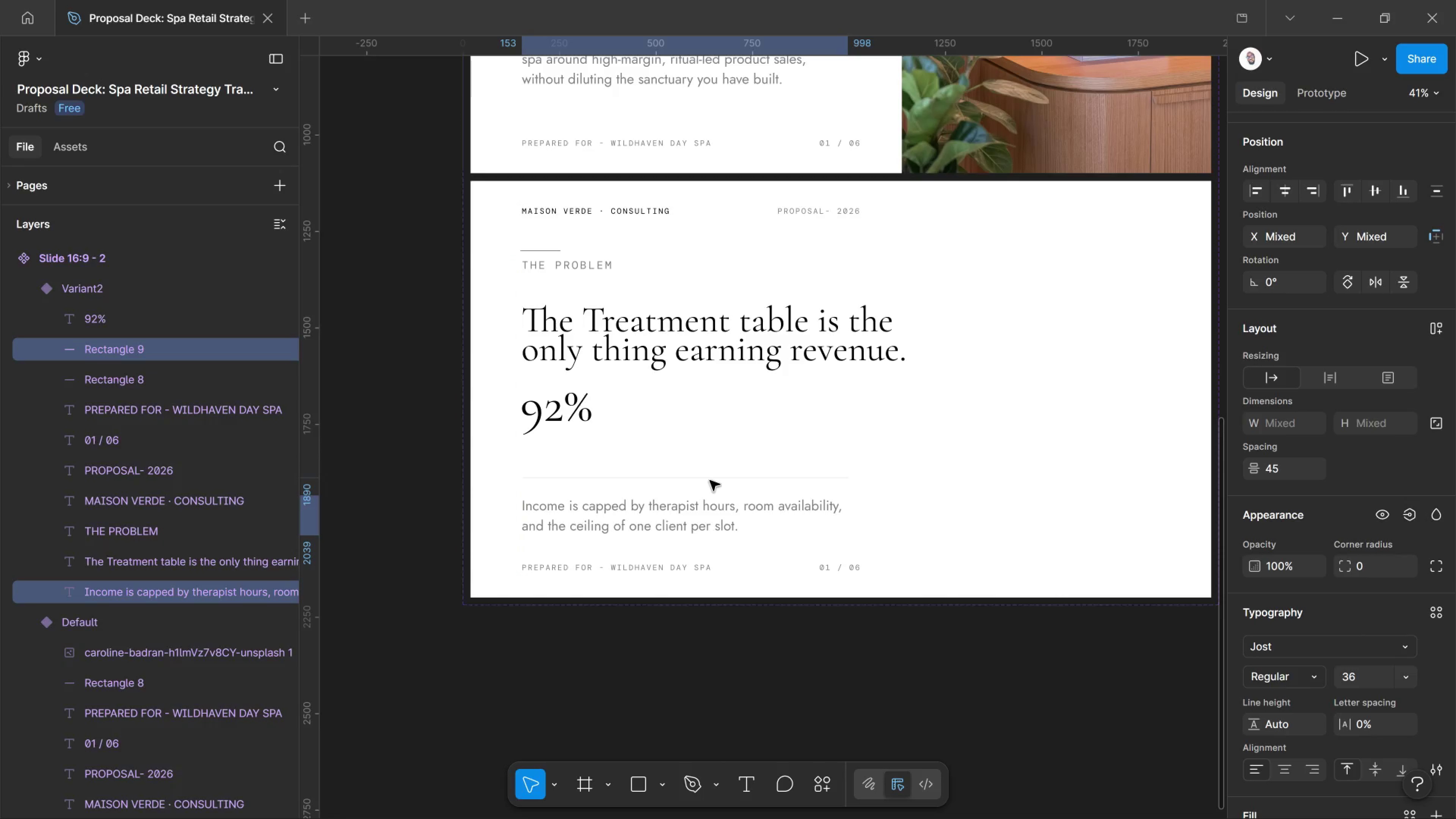 
hold_key(key=ControlLeft, duration=1.56)
scroll: coordinate [481, 446], scroll_direction: up, amount: 11.0
 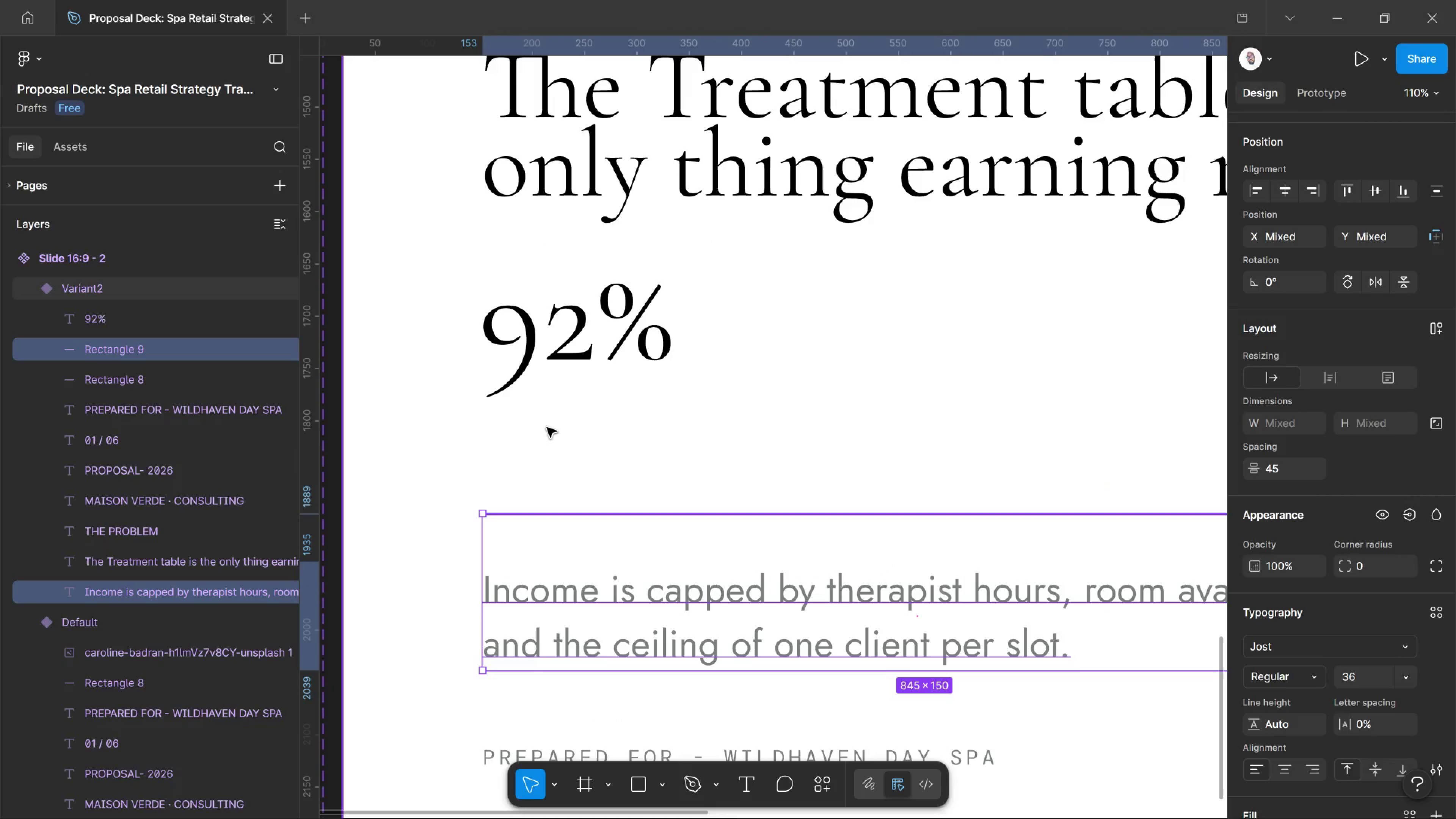 
left_click([535, 406])
 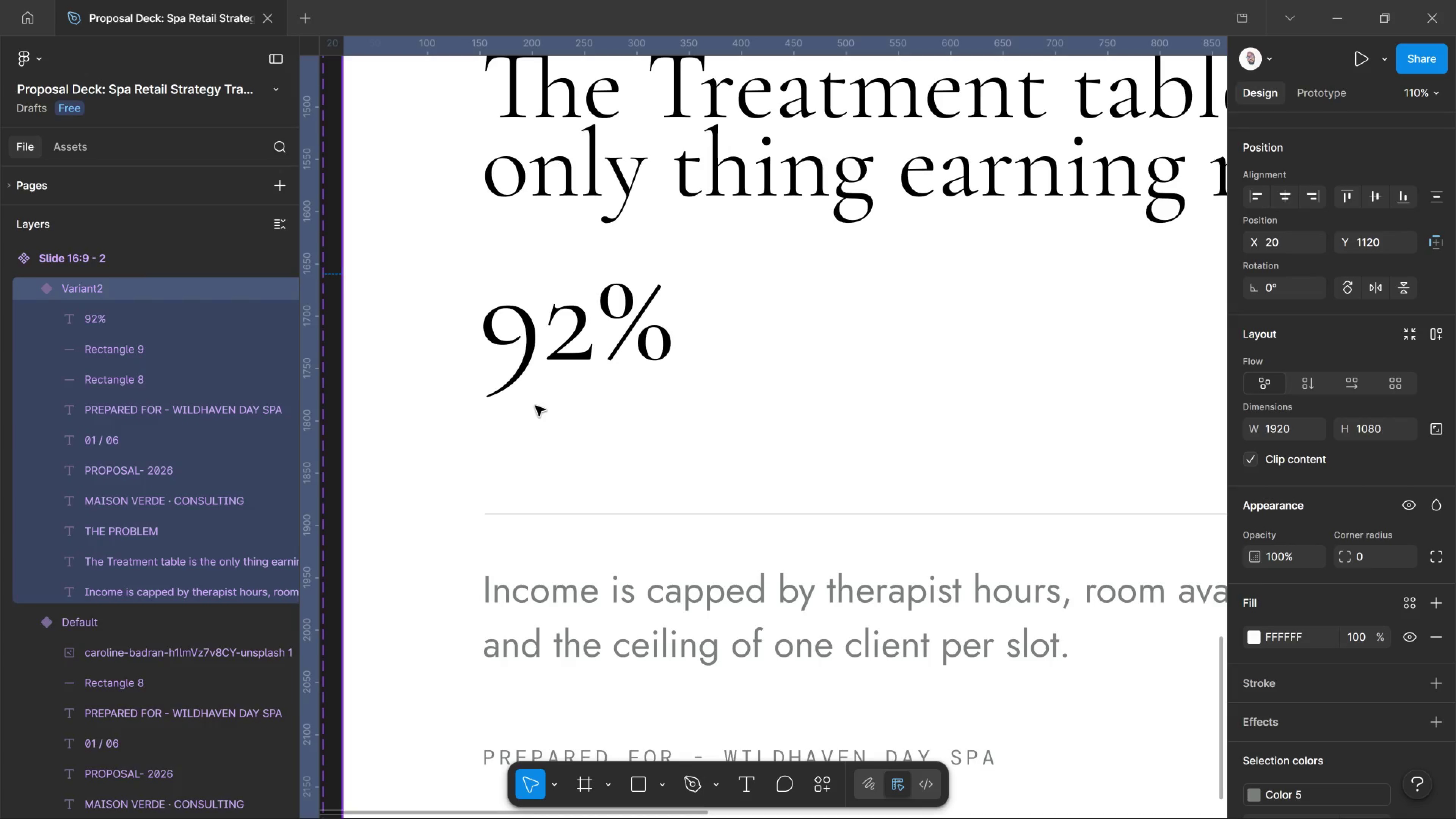 
wait(65.78)
 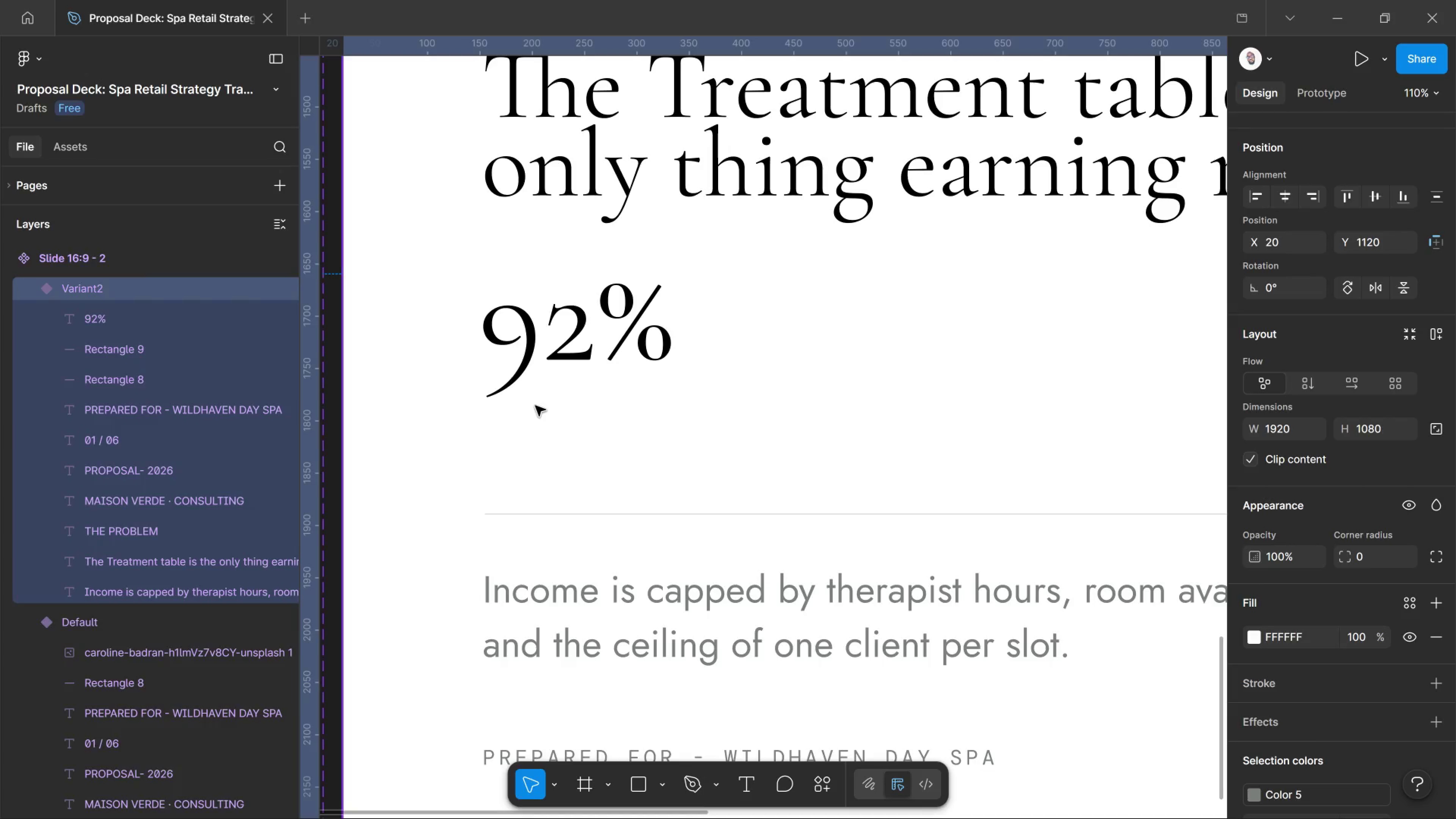 
hold_key(key=ControlLeft, duration=1.27)
scroll: coordinate [689, 355], scroll_direction: down, amount: 9.0
 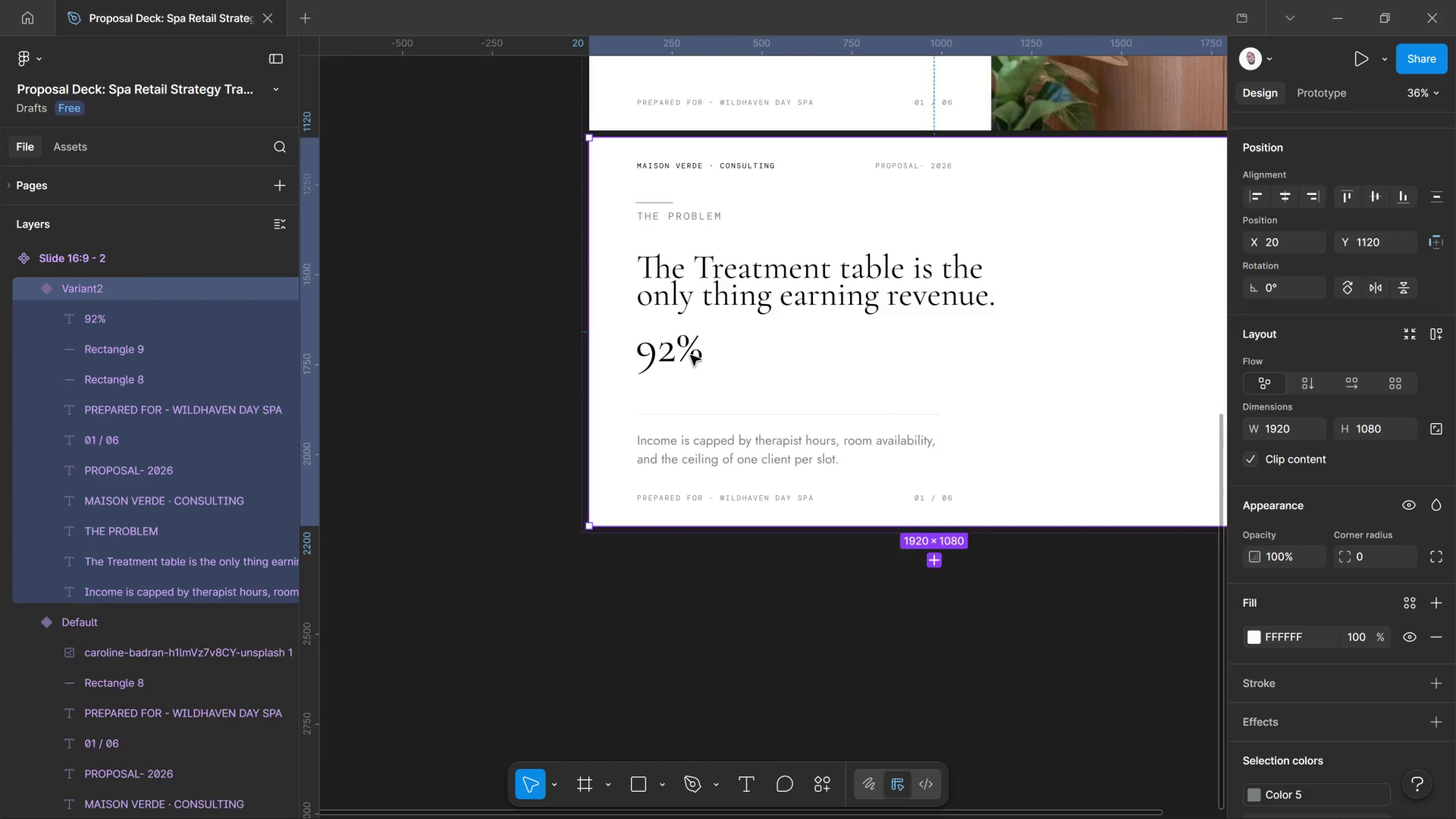 
hold_key(key=ControlLeft, duration=0.59)
 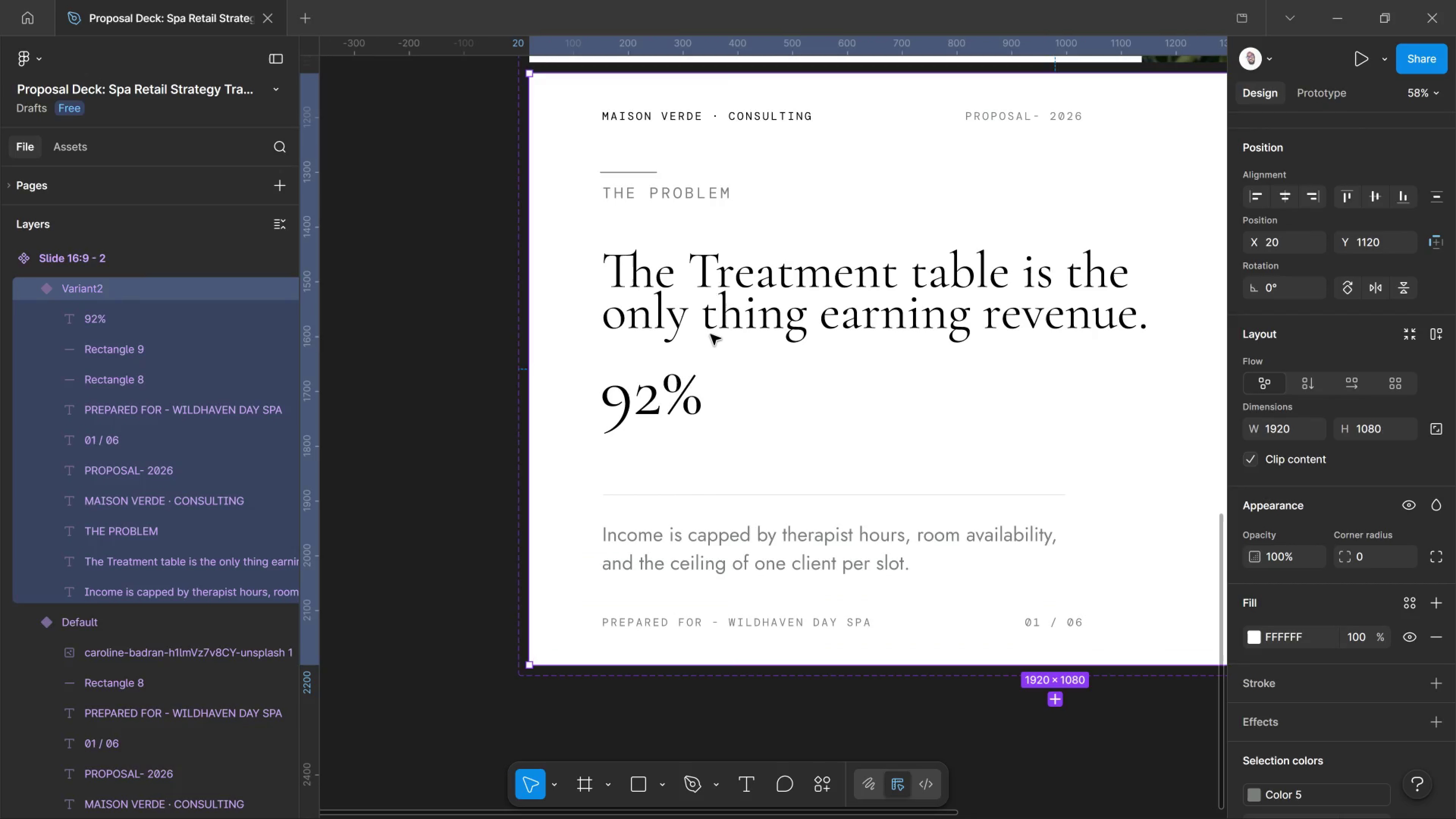 
scroll: coordinate [711, 334], scroll_direction: up, amount: 11.0
 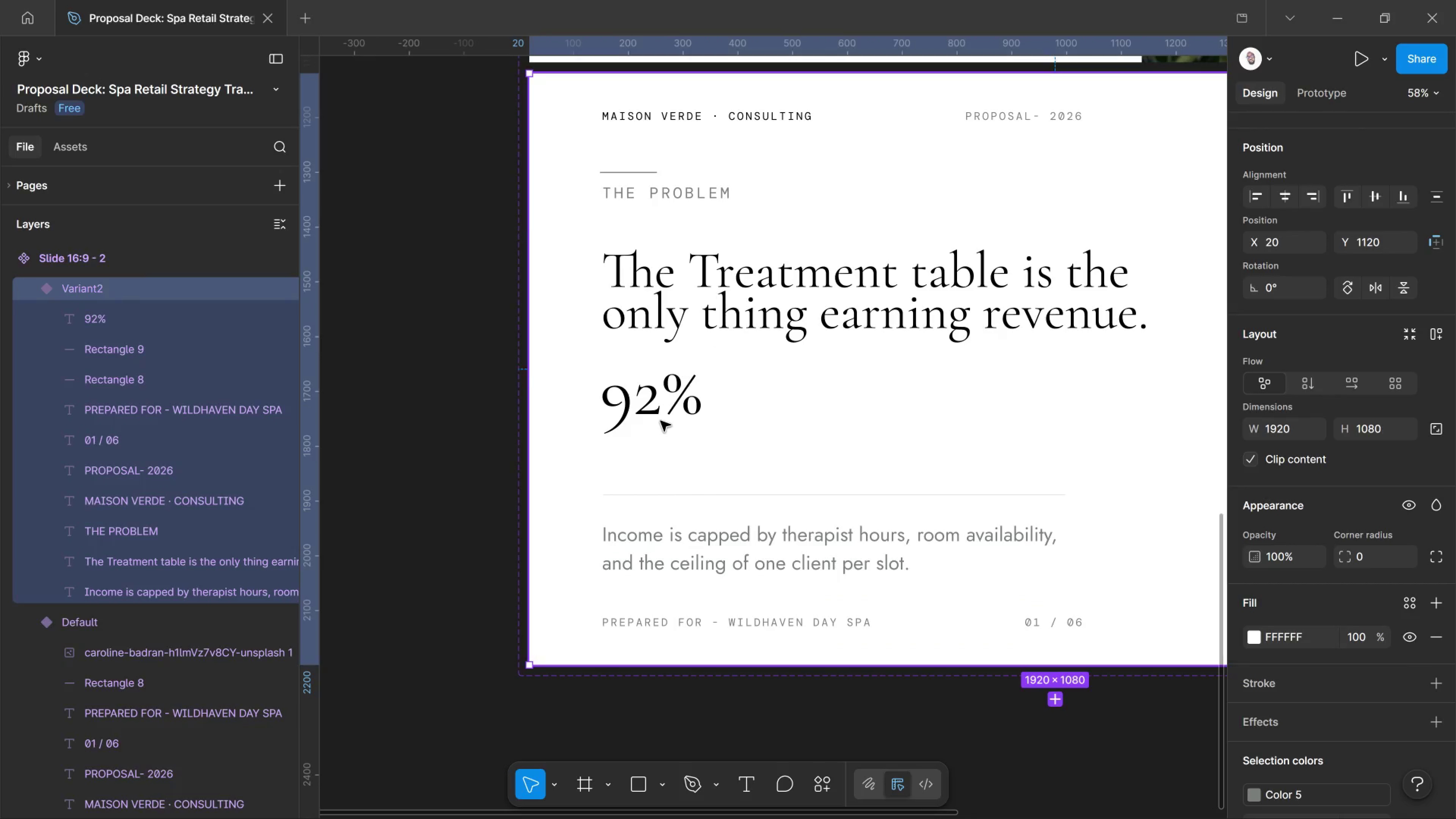 
left_click([657, 419])
 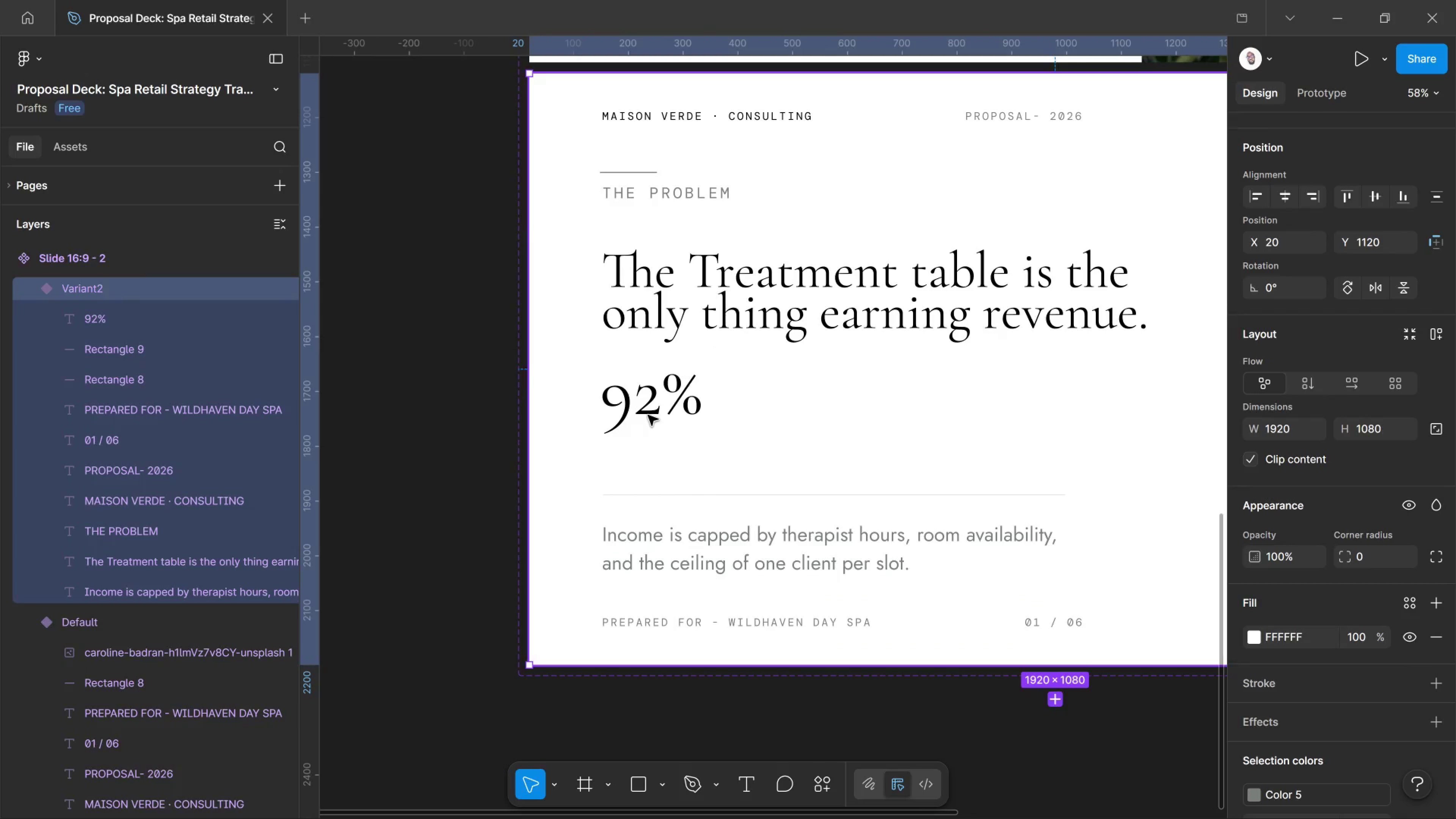 
left_click([648, 415])
 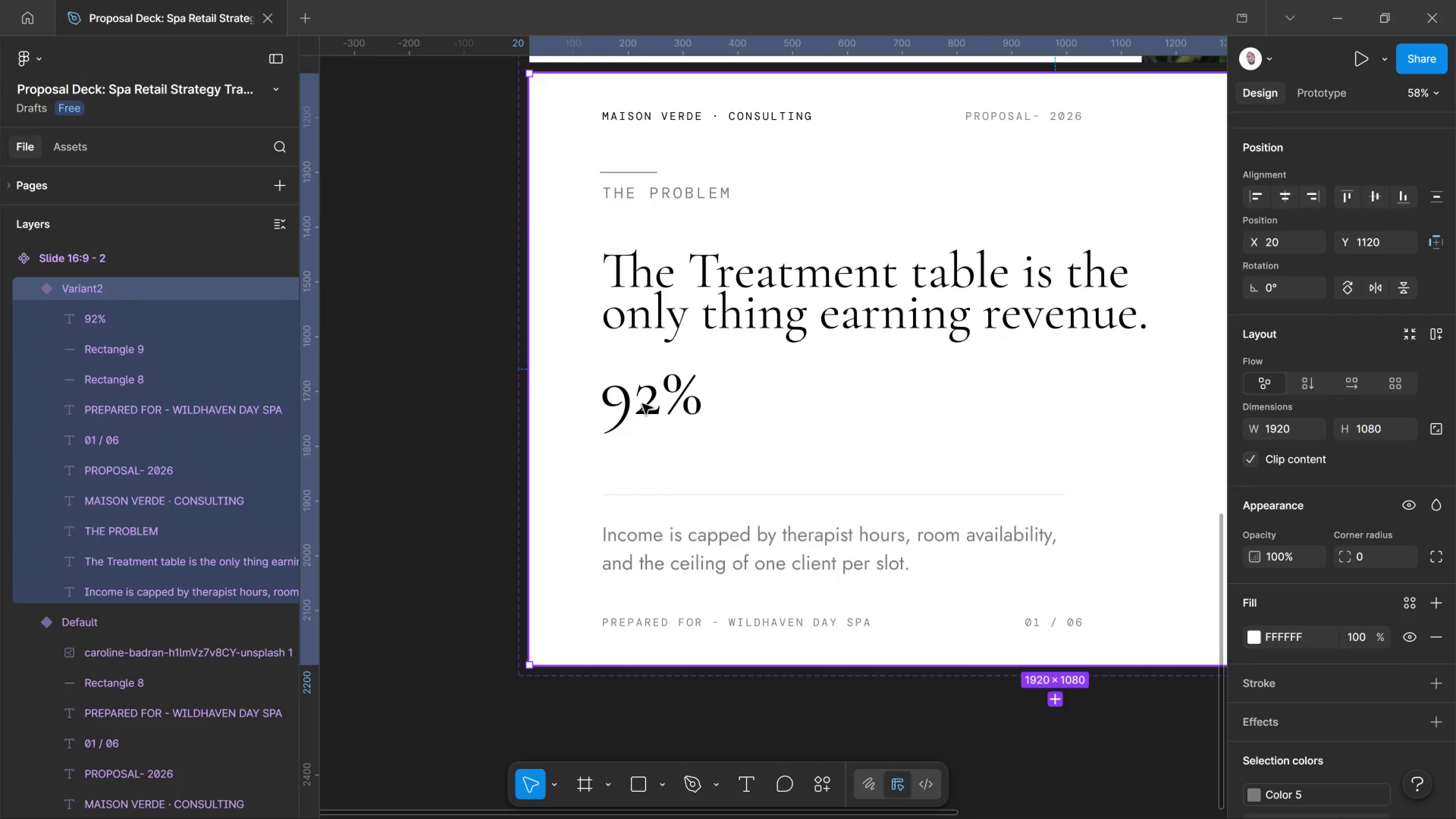 
left_click([642, 404])
 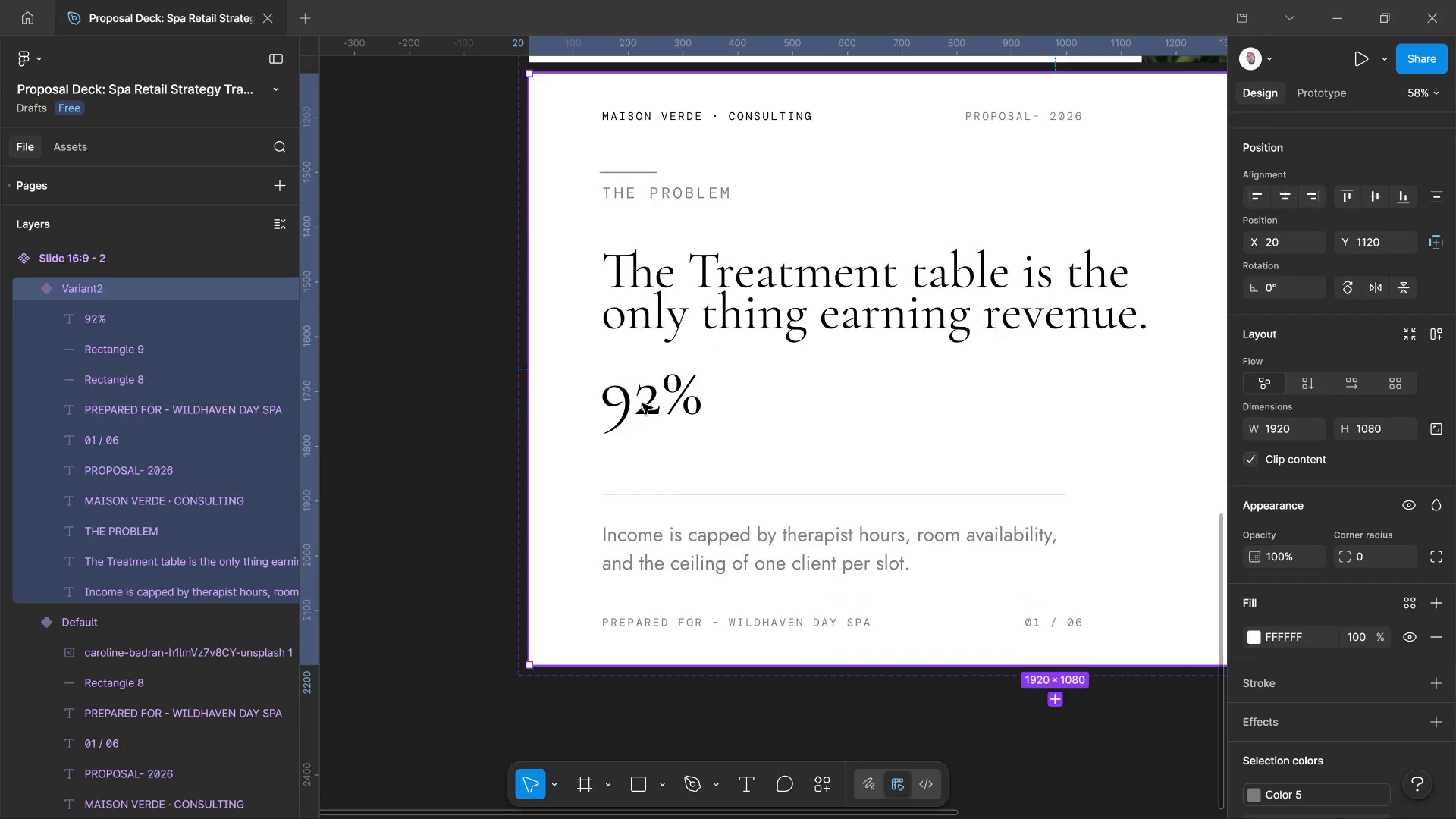 
double_click([642, 404])
 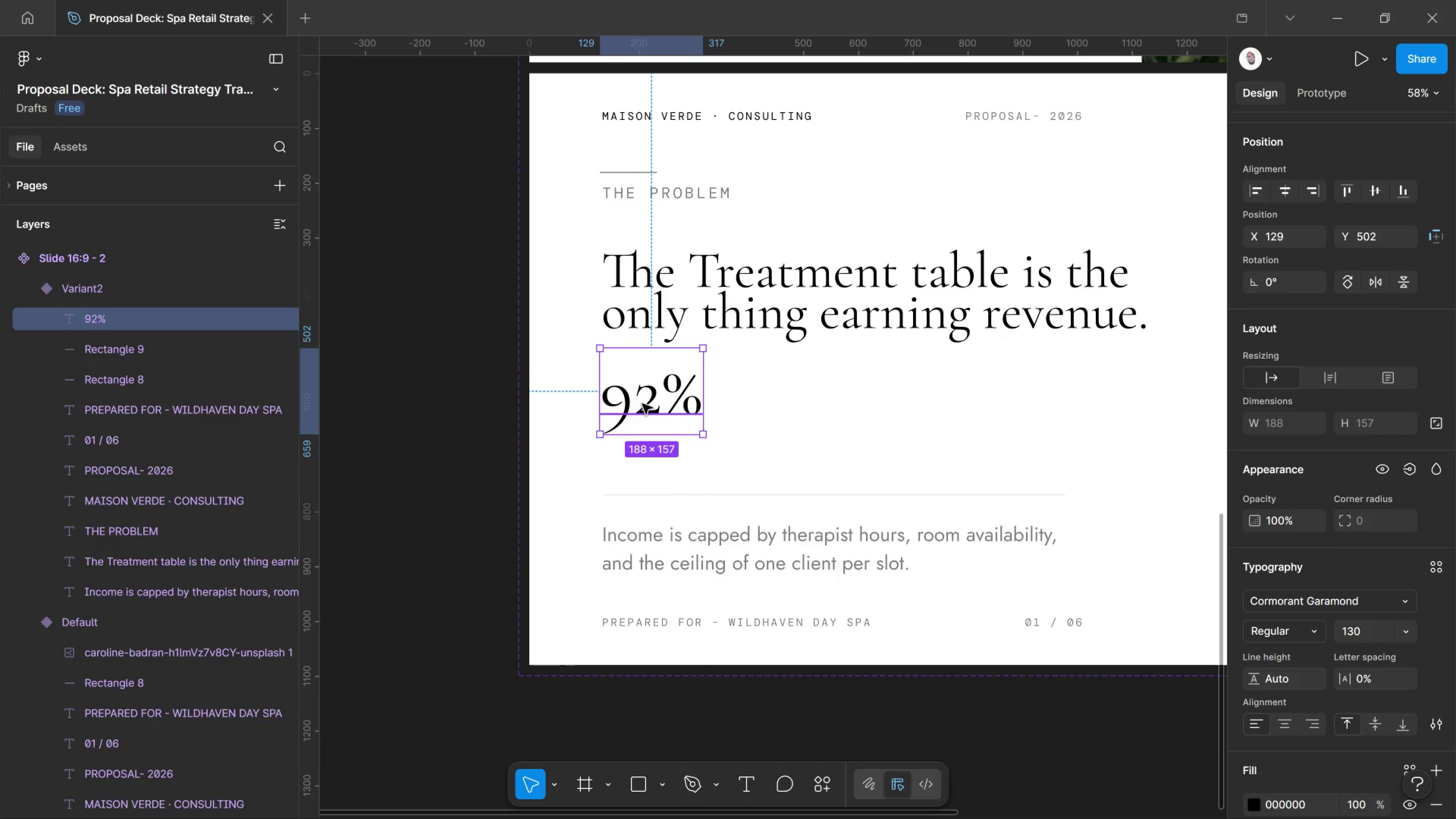 
left_click_drag(start_coordinate=[642, 404], to_coordinate=[642, 427])
 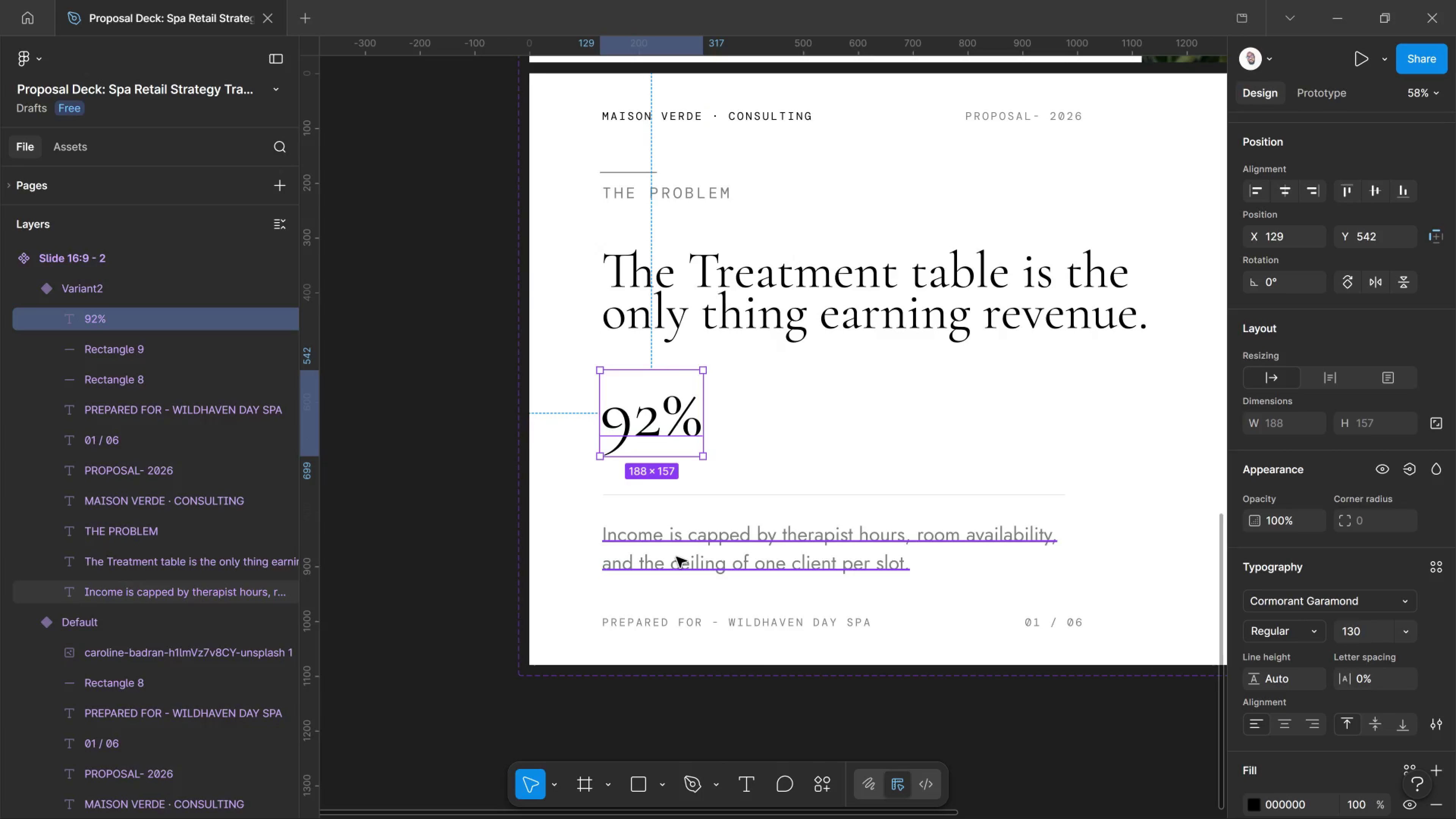 
left_click([676, 557])
 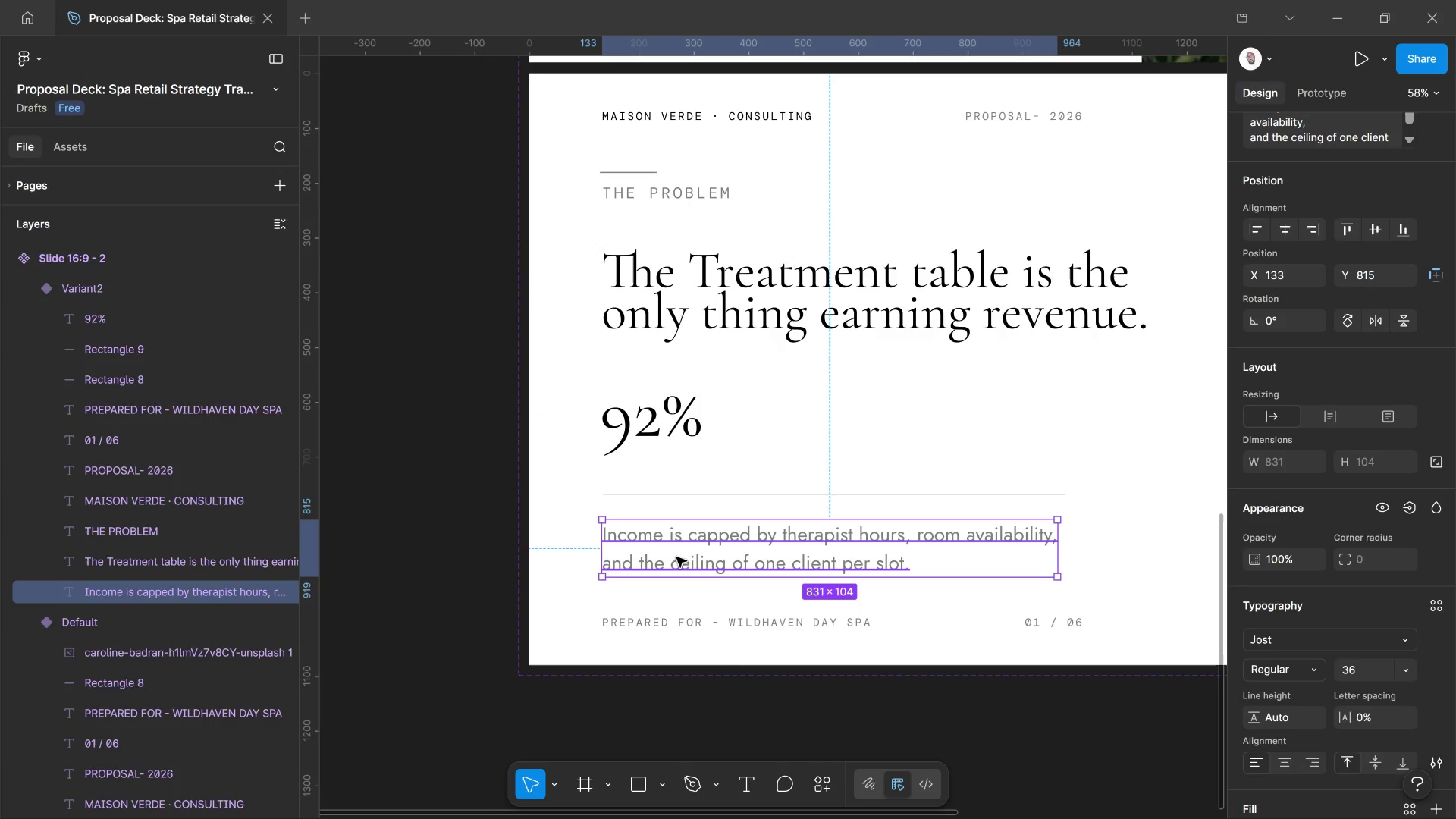 
wait(7.5)
 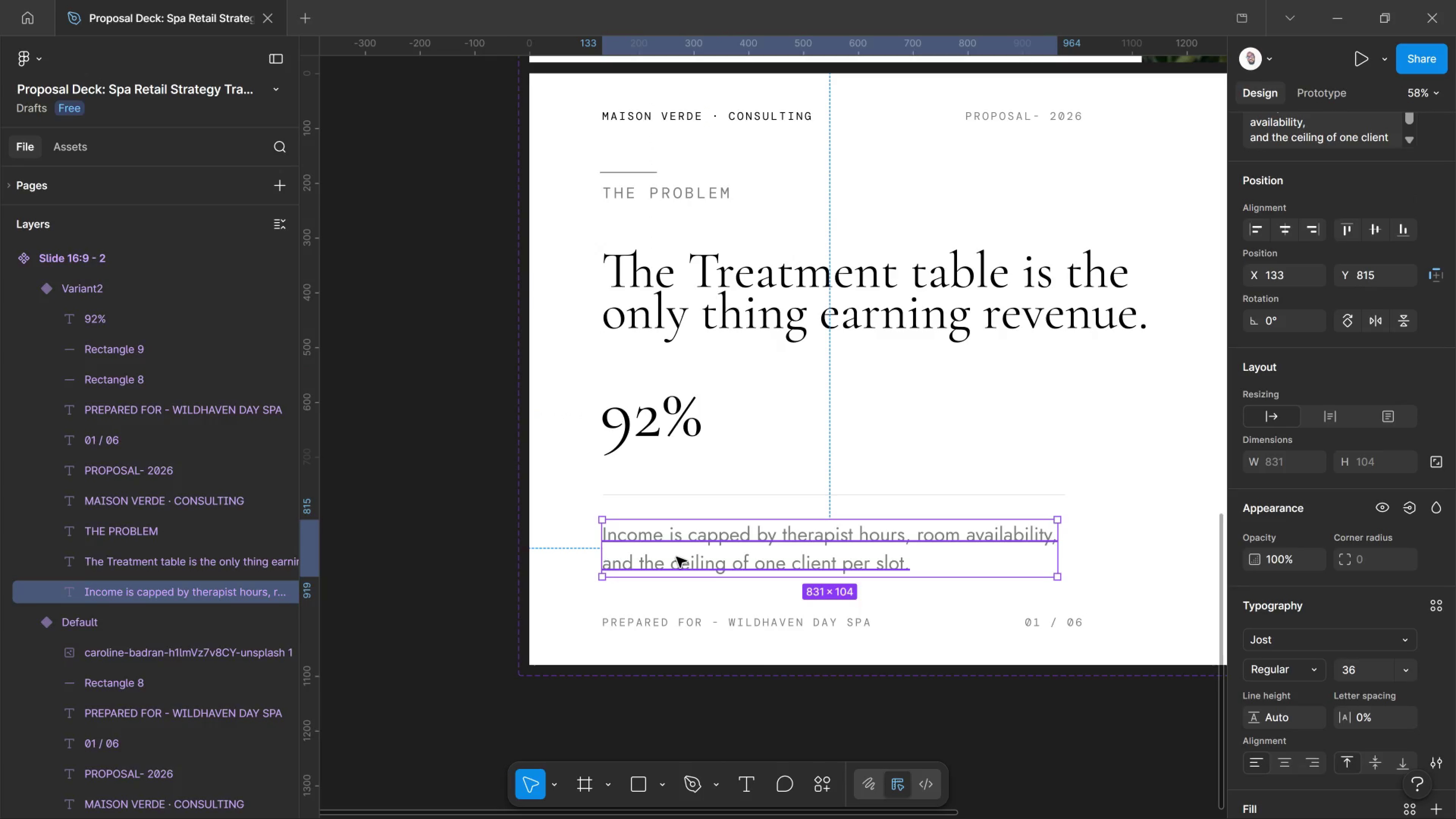 
left_click([702, 195])
 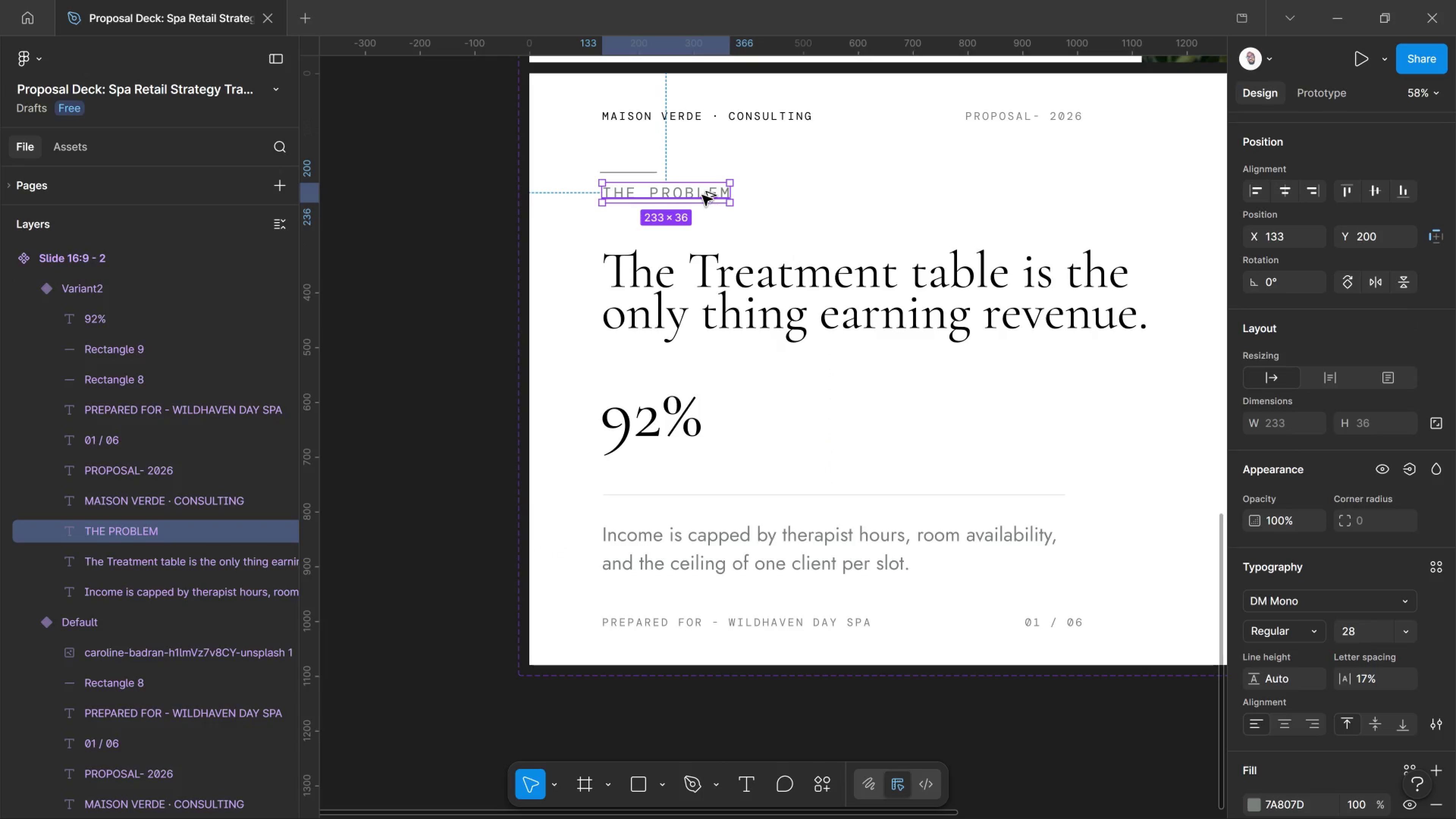 
hold_key(key=AltLeft, duration=2.14)
left_click_drag(start_coordinate=[702, 195], to_coordinate=[698, 479])
 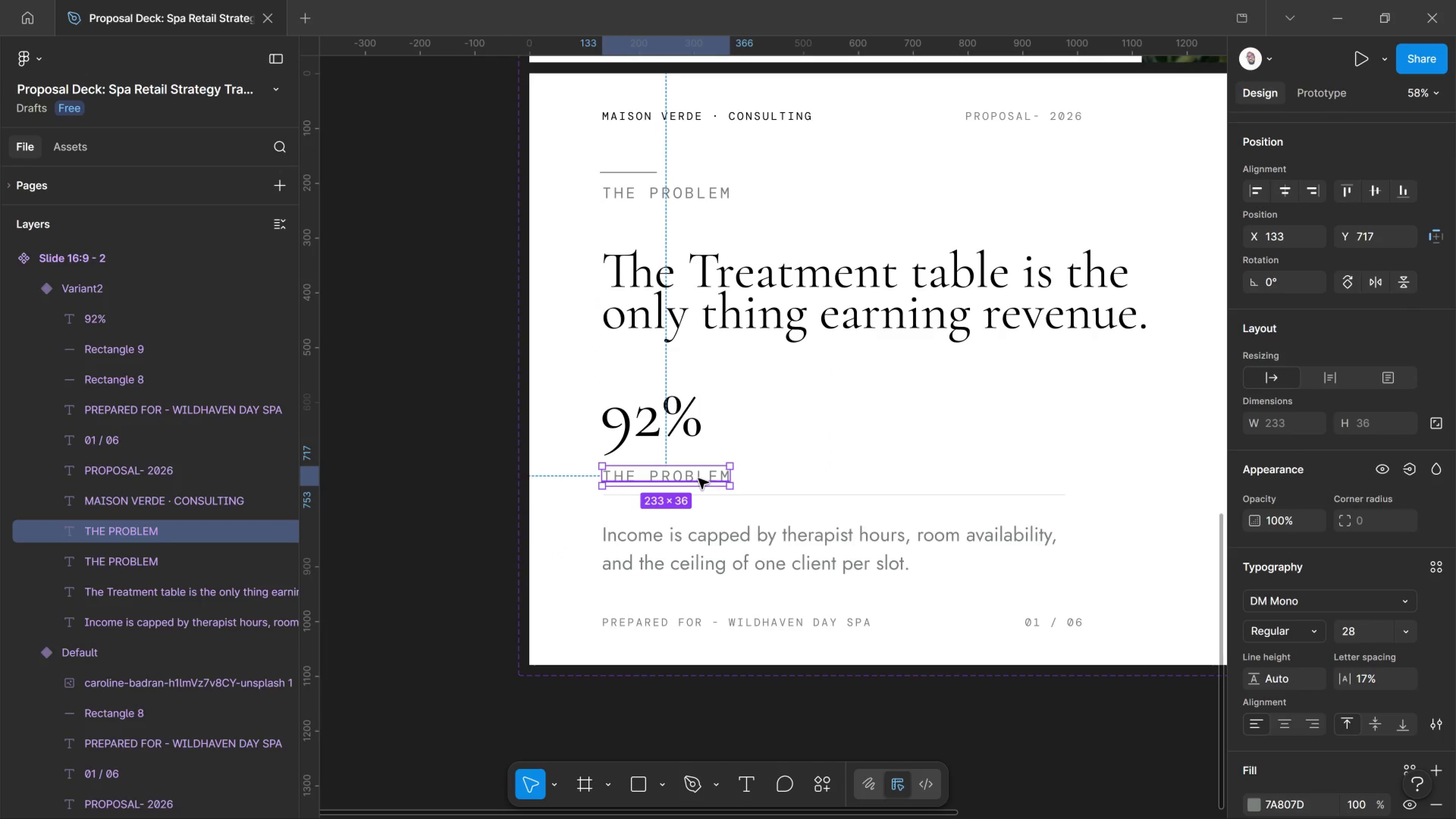 
hold_key(key=ShiftLeft, duration=1.01)
 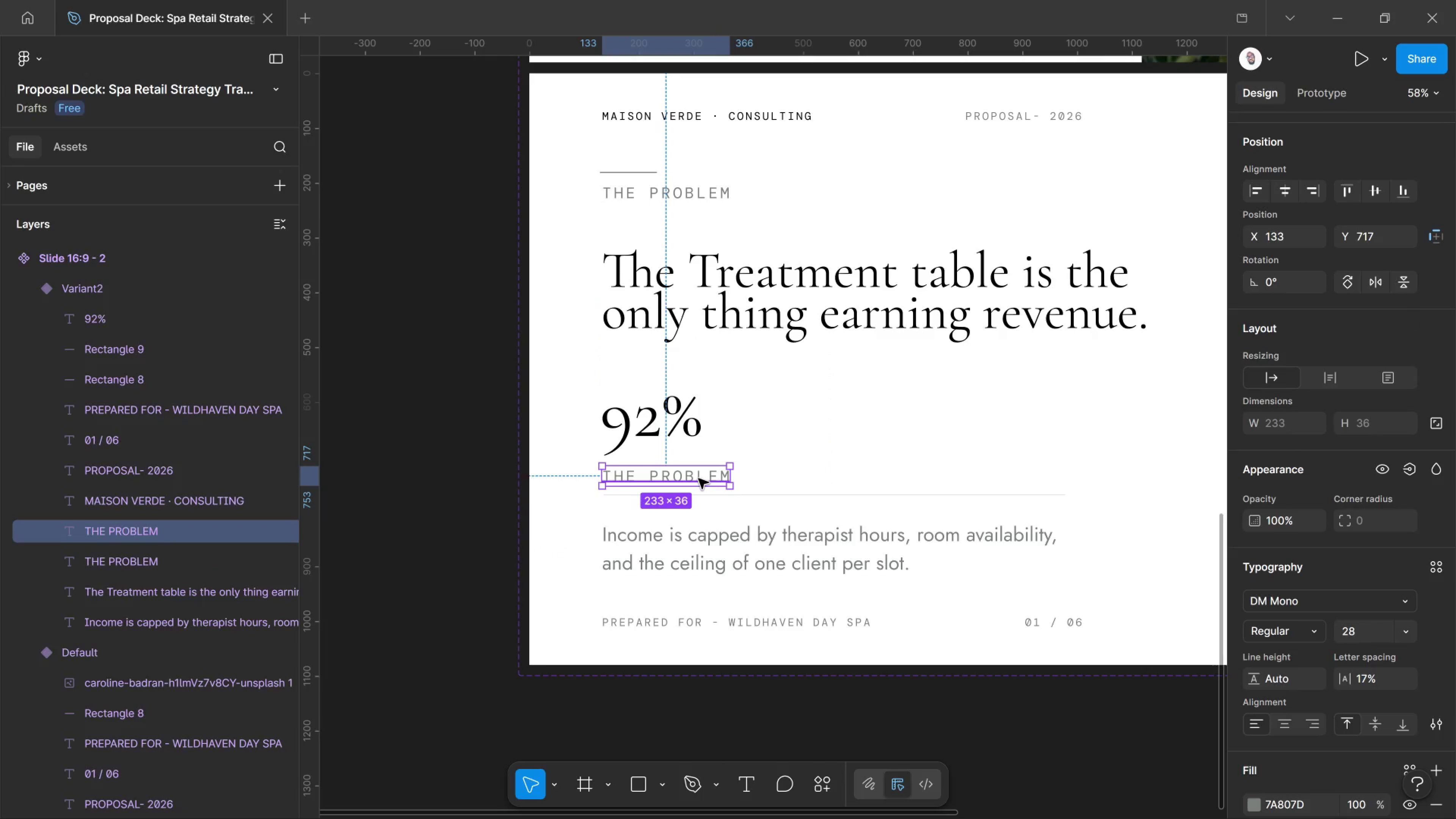 
left_click([698, 479])
 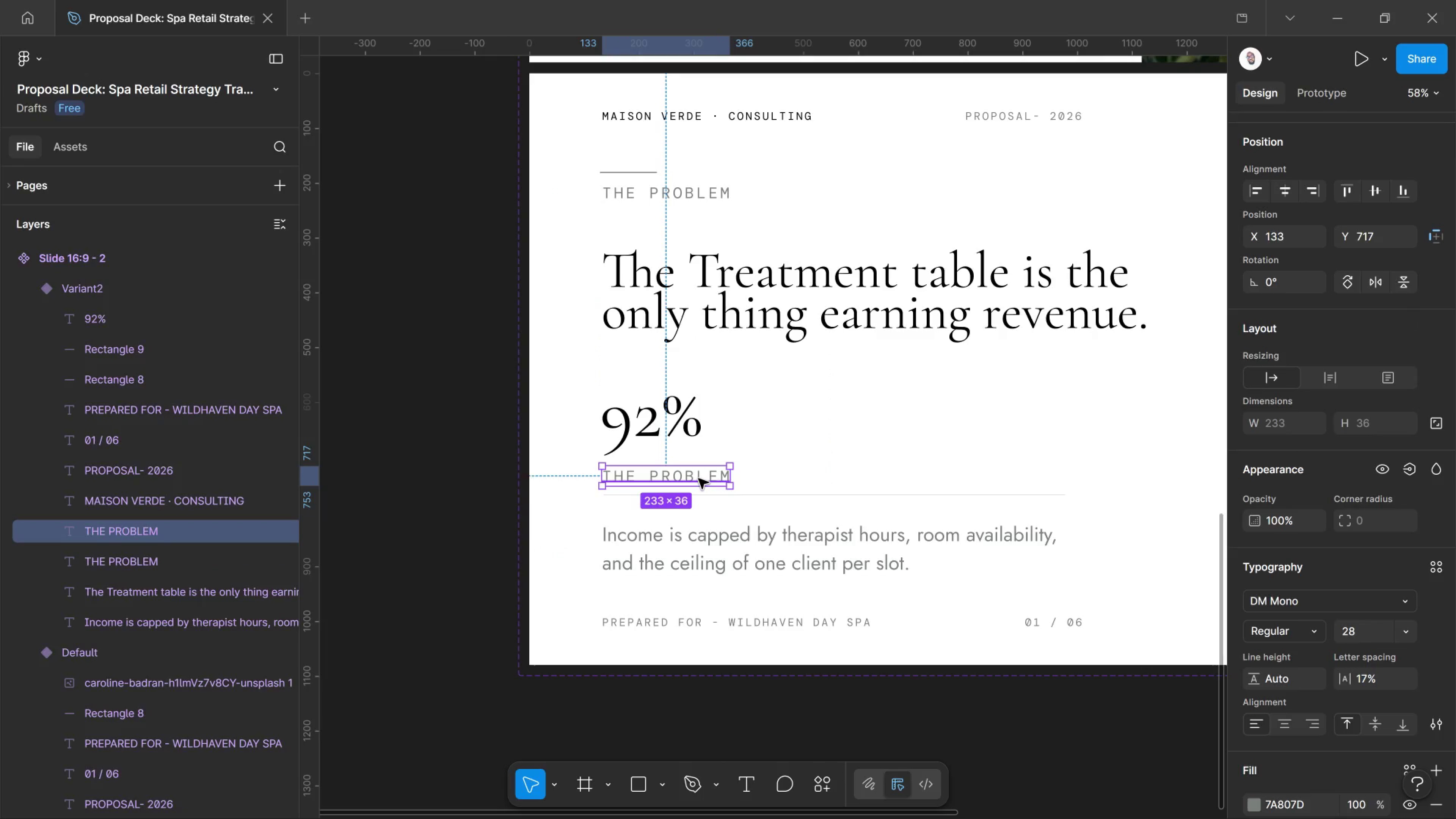 
double_click([698, 479])
 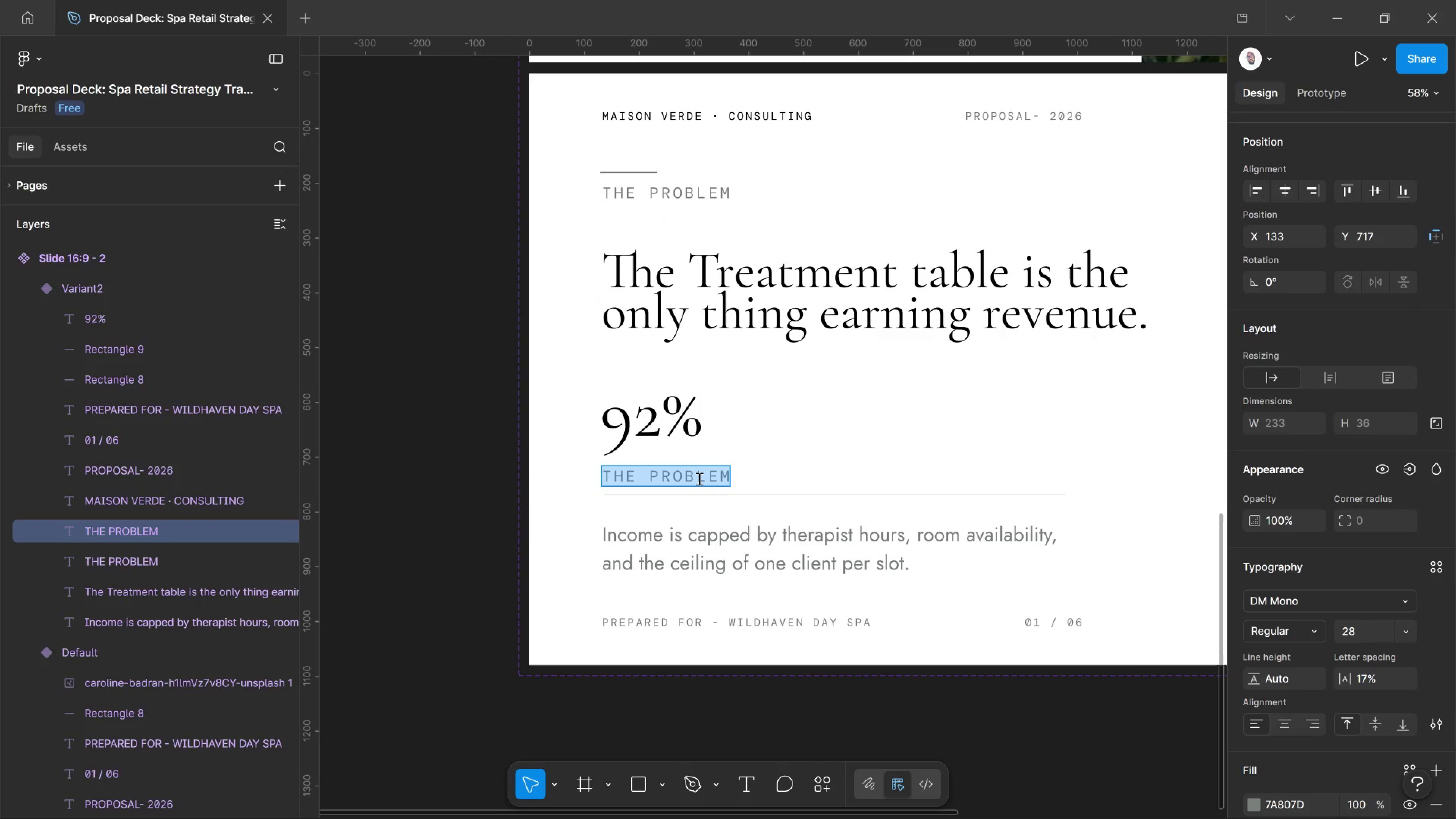 
type(REVENUE FRO )
key(Backspace)
type(M SERVICES)
 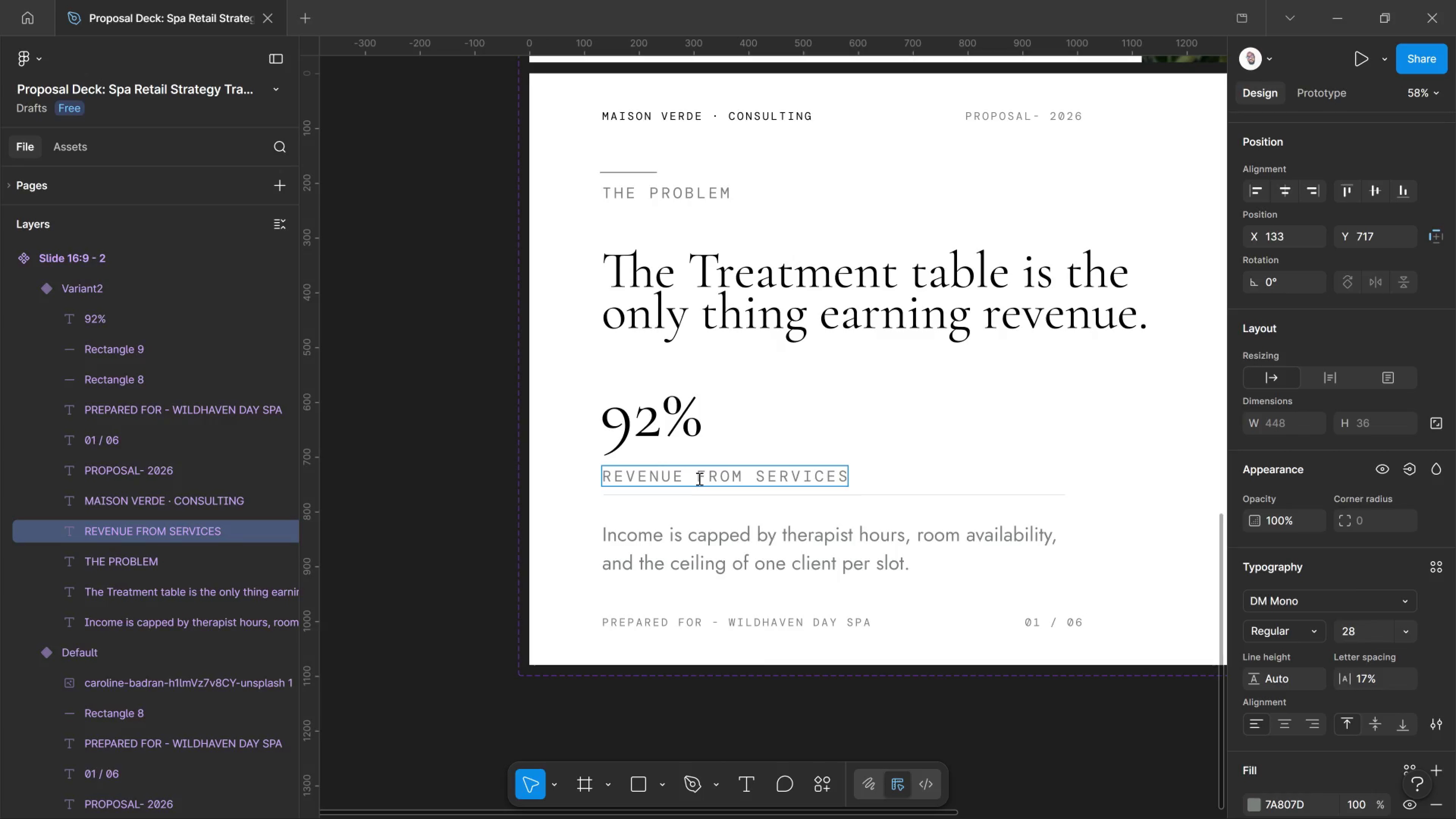 
wait(13.81)
 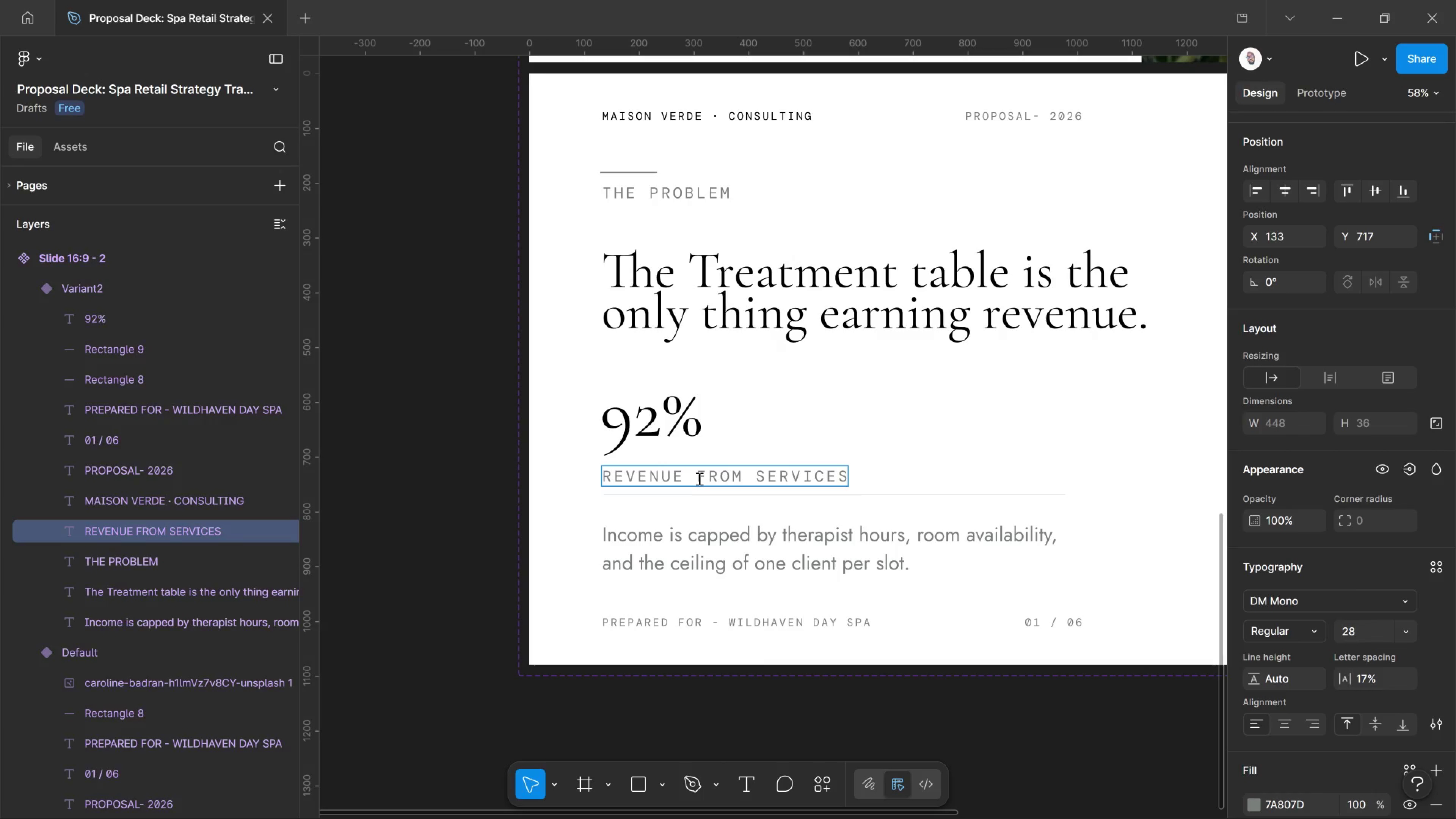 
left_click([493, 495])
 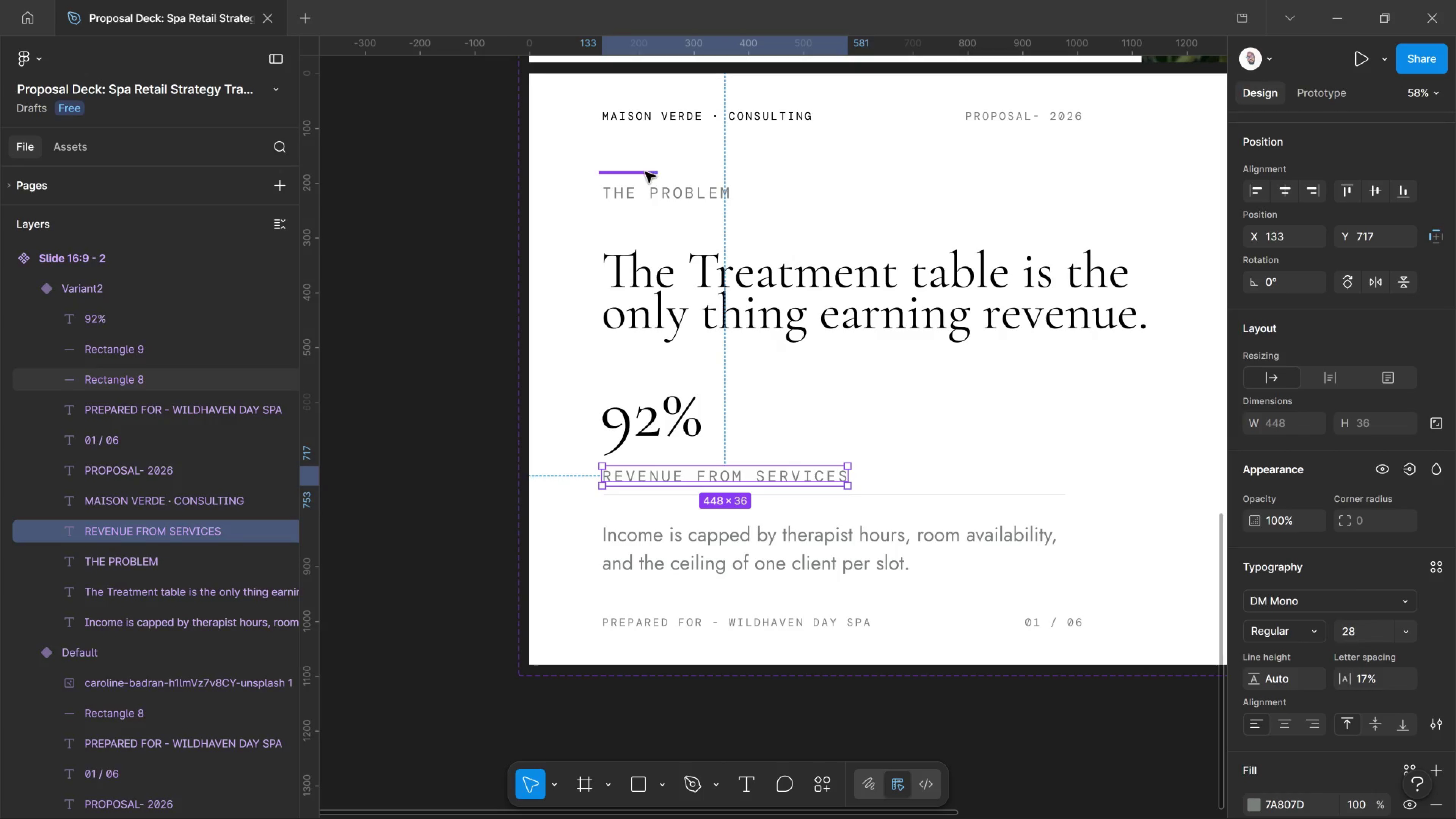 
left_click([654, 189])
 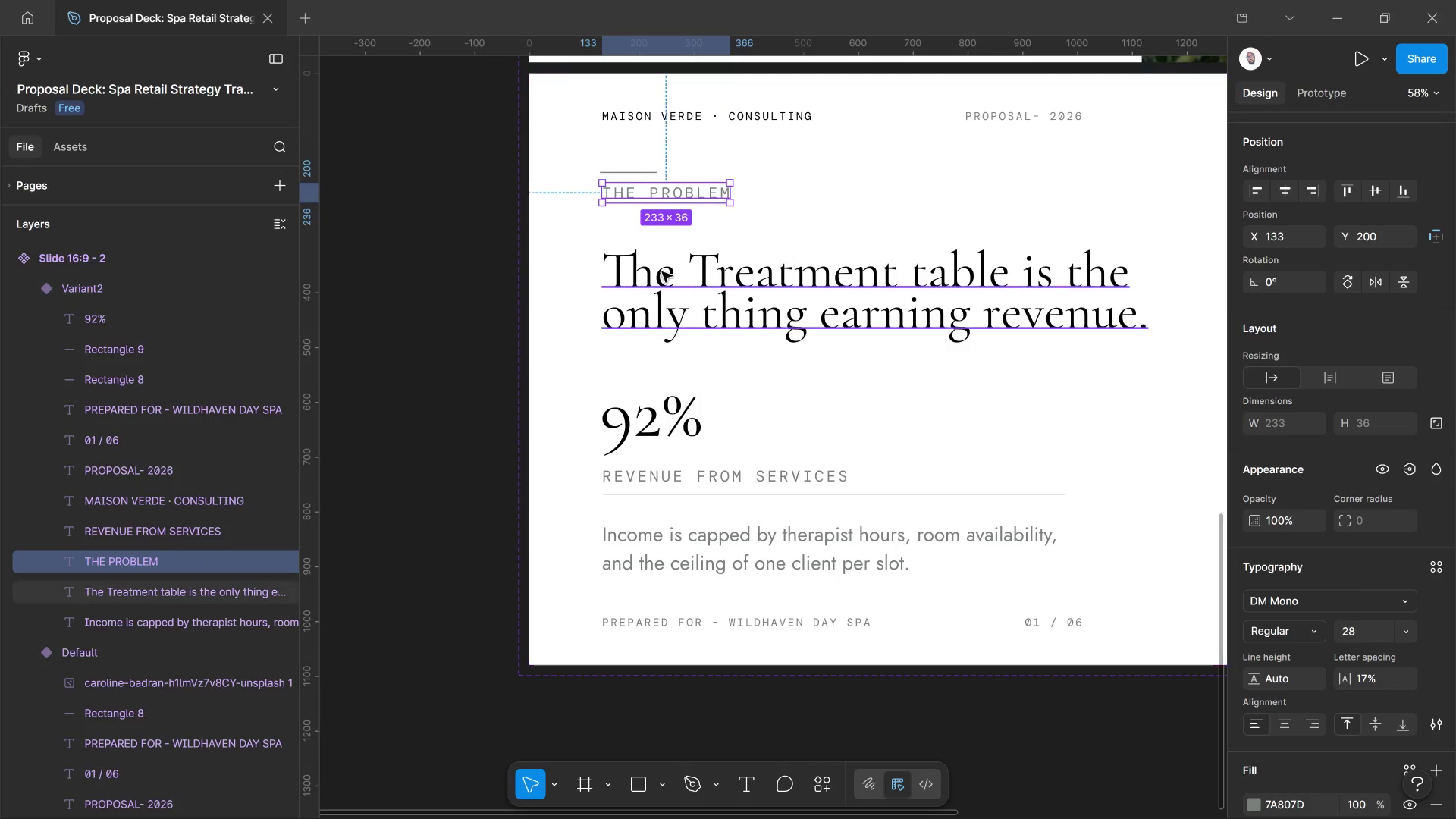 
left_click([664, 272])
 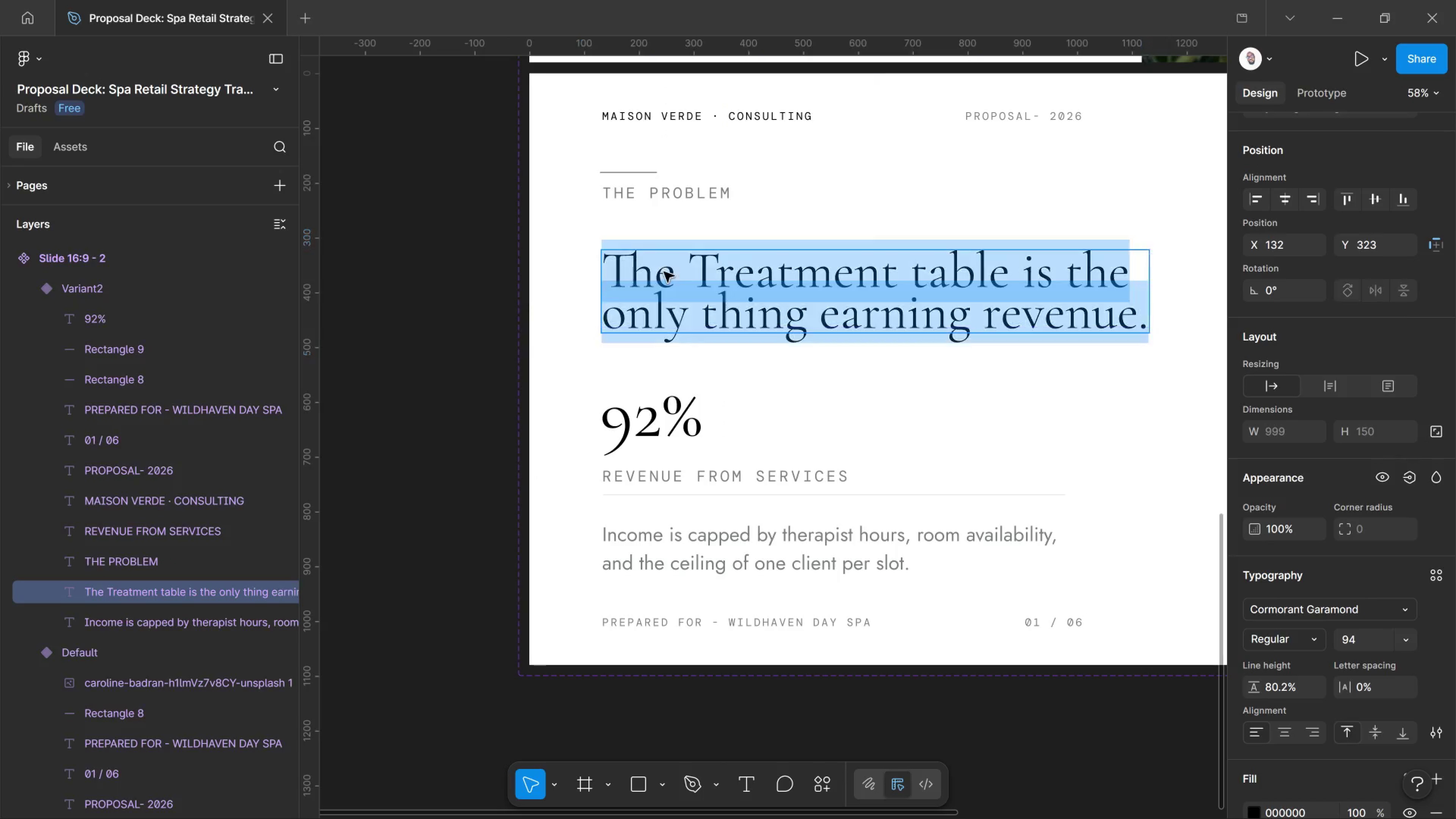 
left_click_drag(start_coordinate=[664, 272], to_coordinate=[664, 260])
 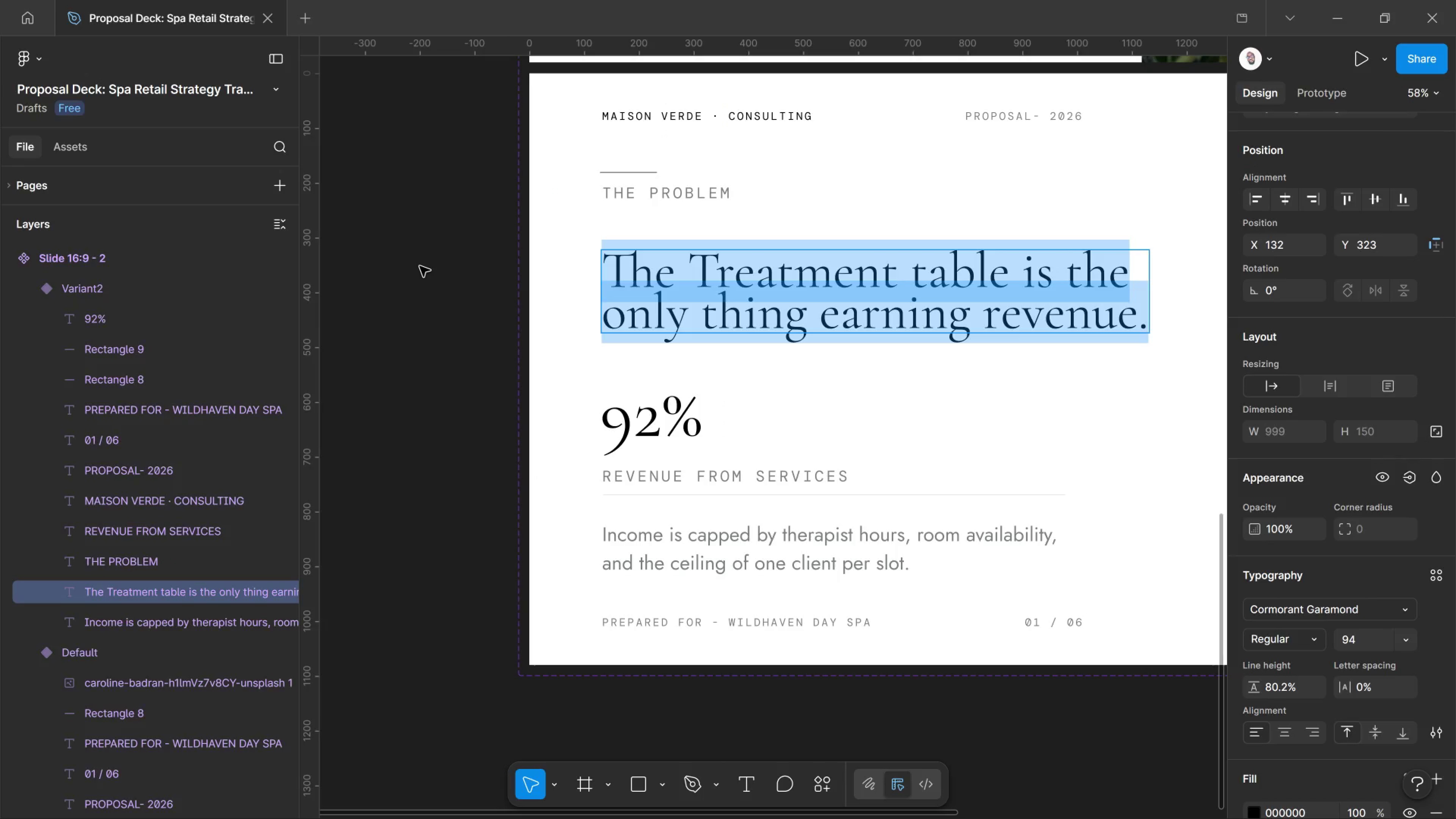 
left_click([420, 266])
 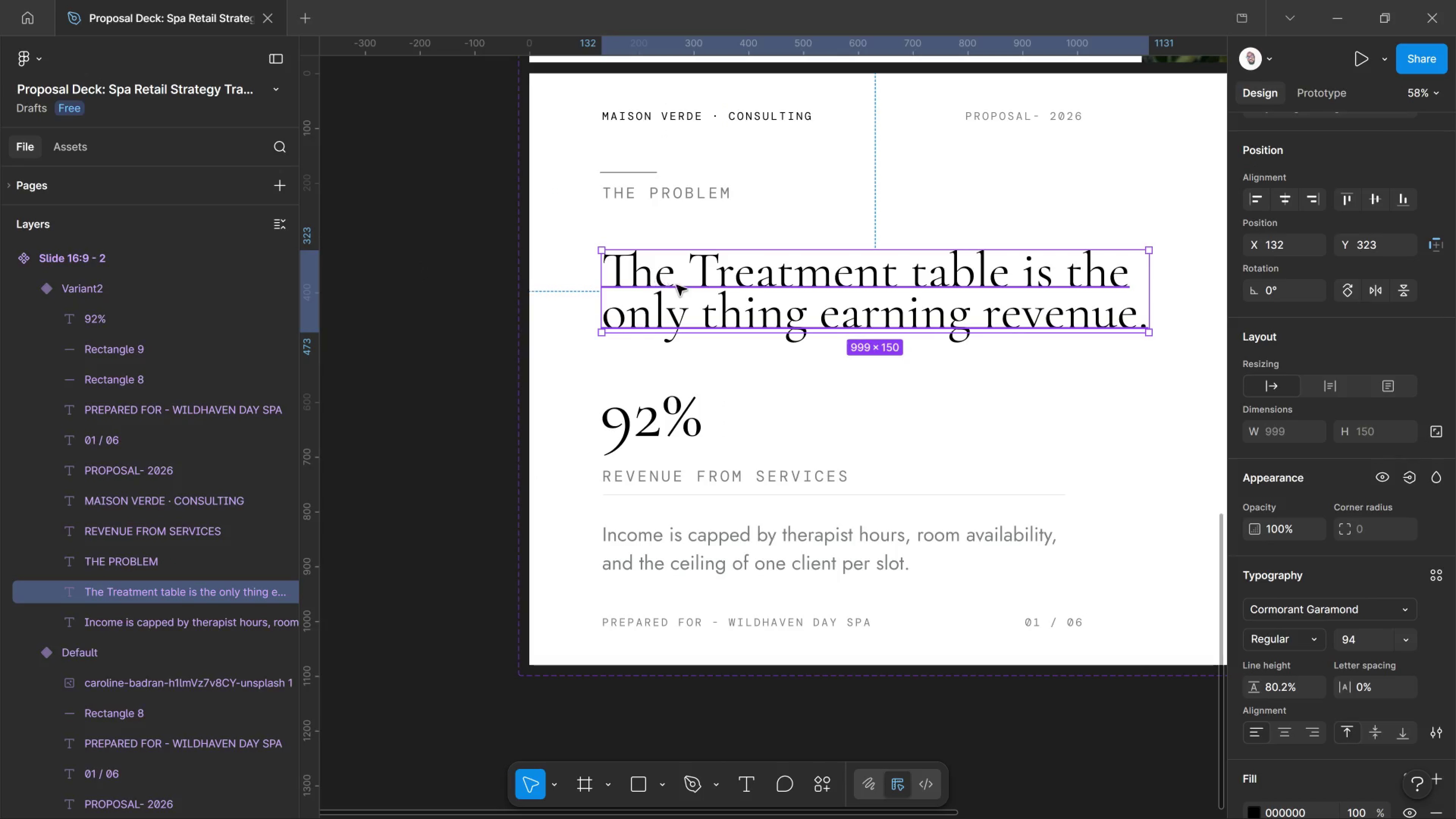 
left_click_drag(start_coordinate=[676, 285], to_coordinate=[676, 254])
 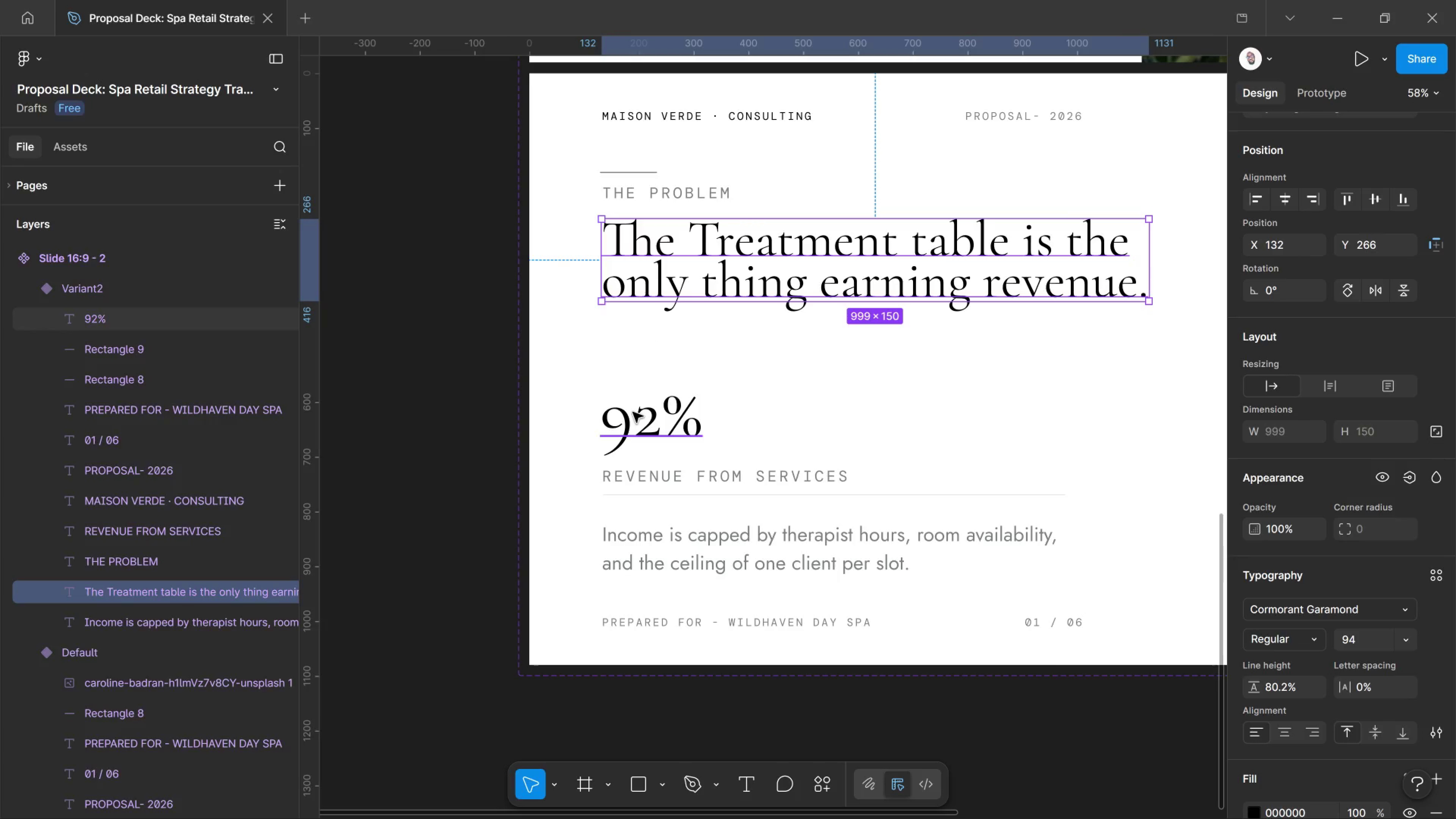 
hold_key(key=ShiftLeft, duration=2.67)
 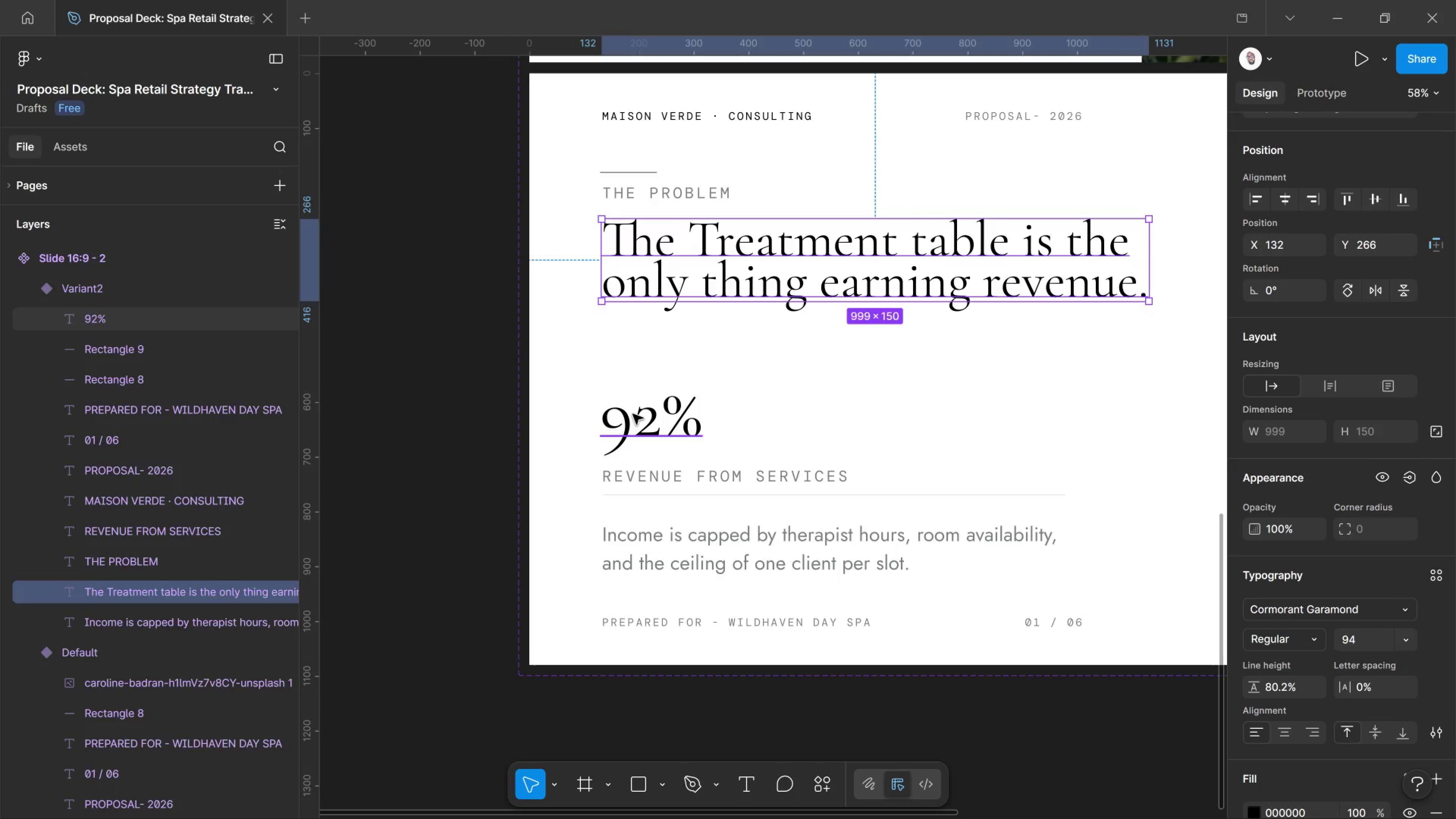 
double_click([633, 414])
 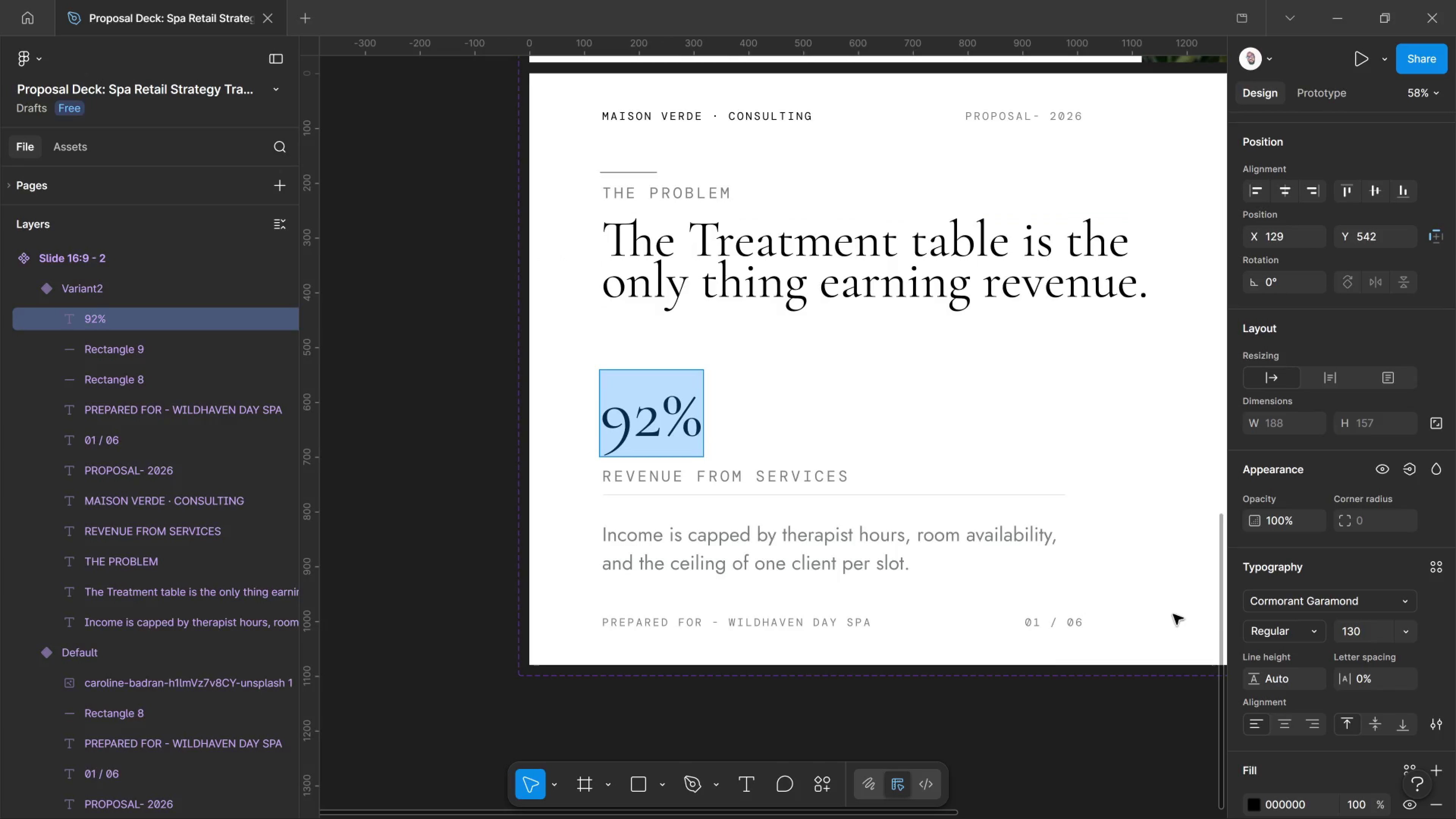 
scroll: coordinate [1282, 750], scroll_direction: down, amount: 4.0
 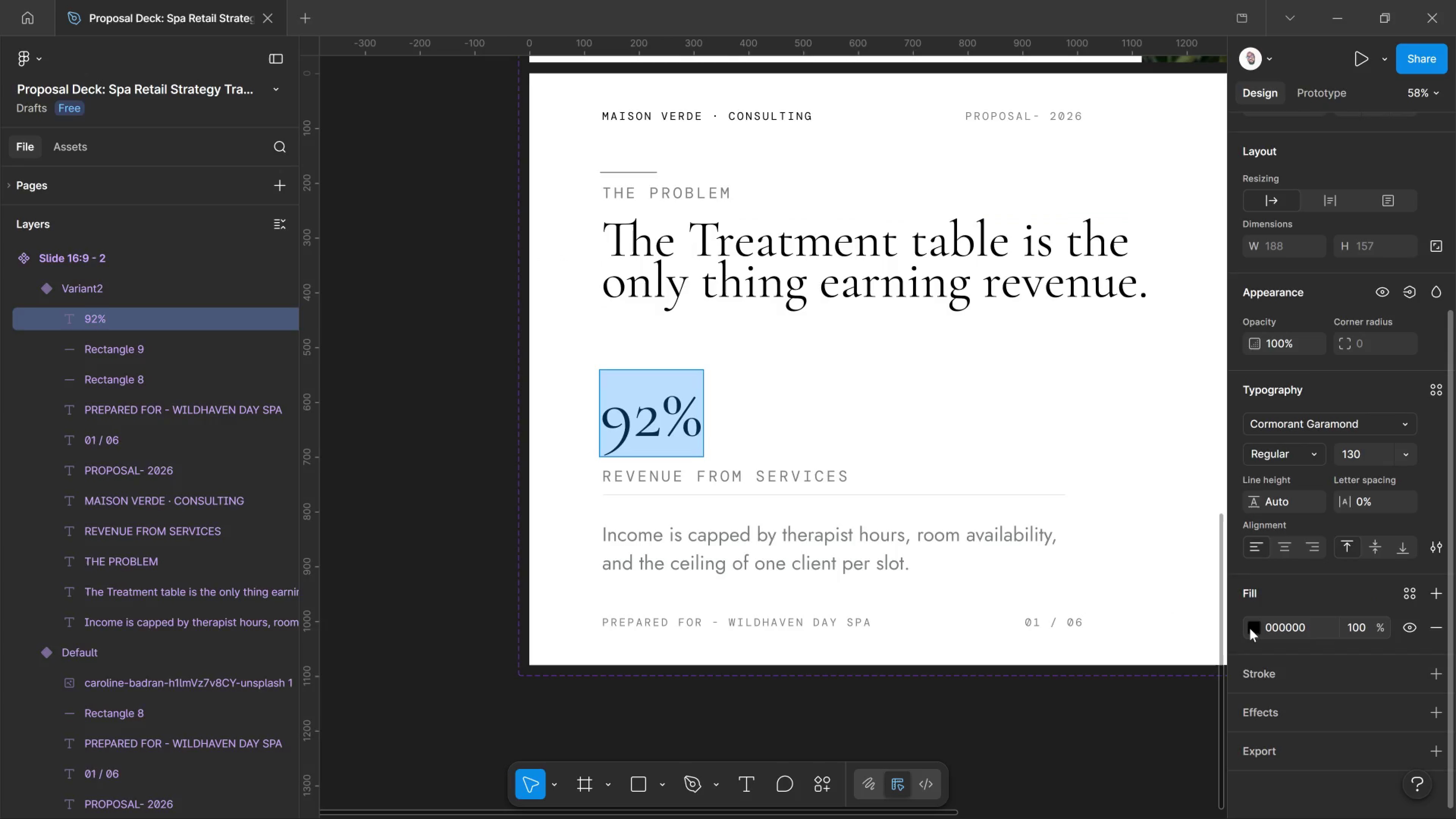 
left_click([1250, 628])
 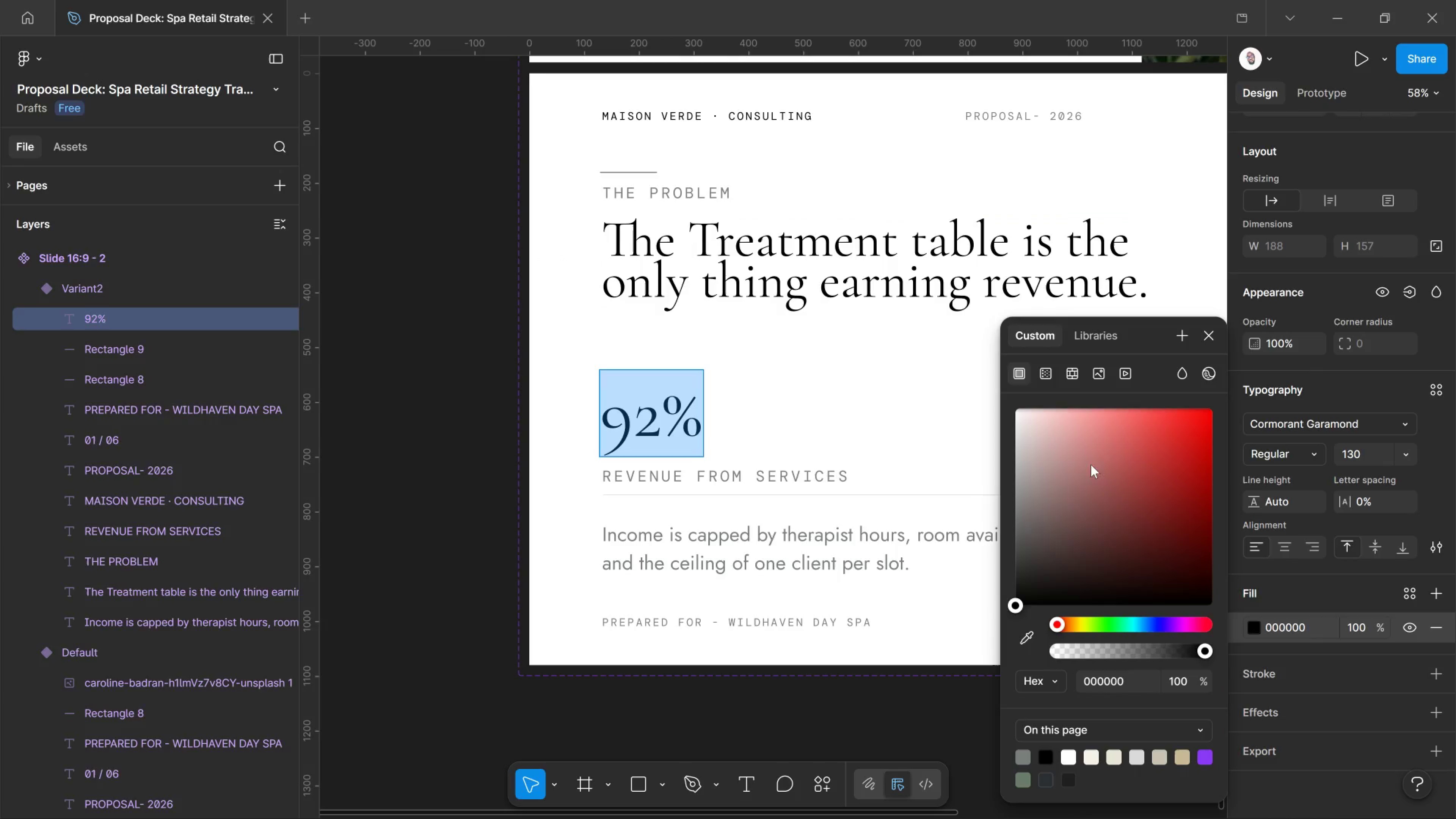 
left_click([1107, 332])
 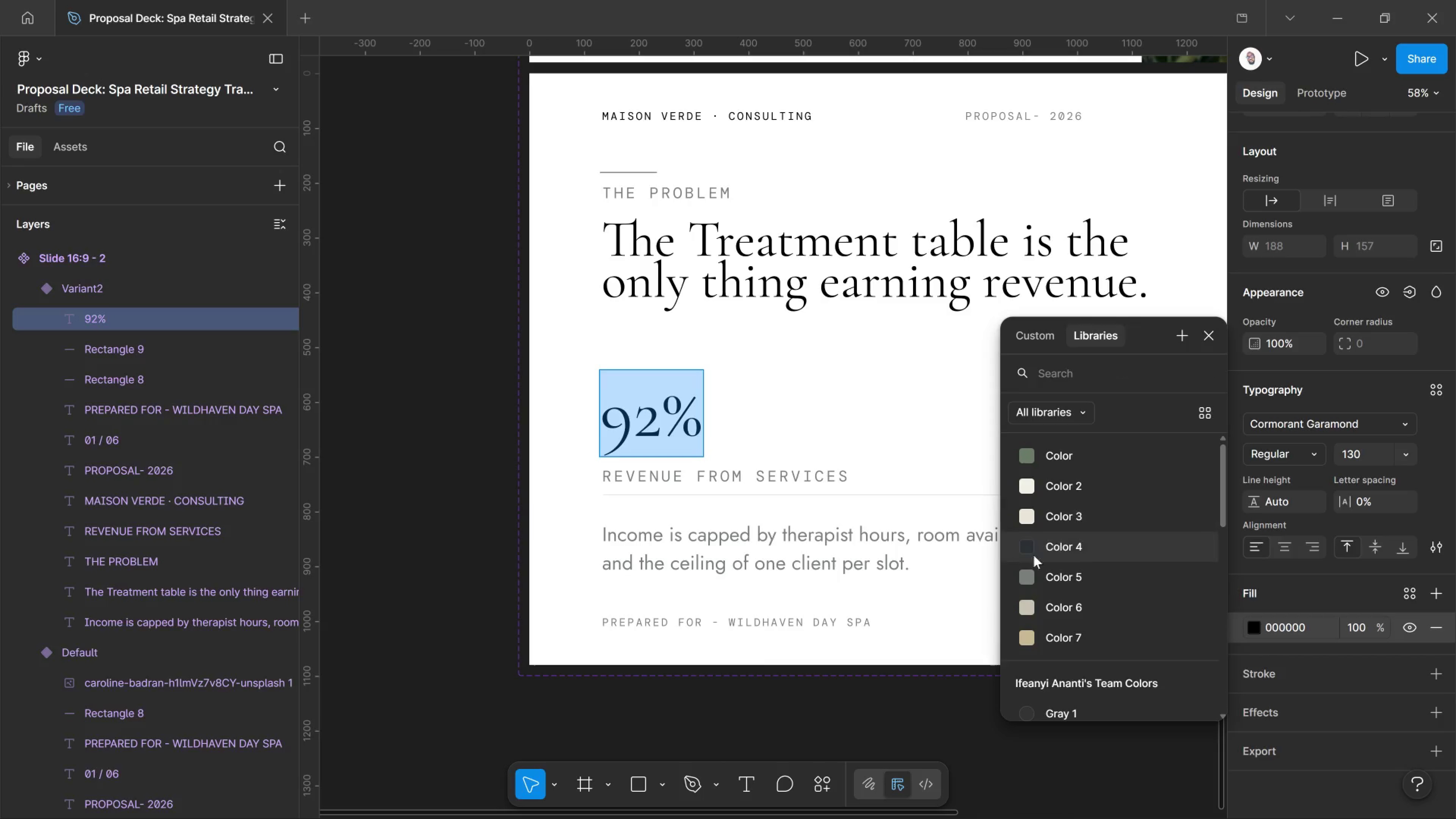 
left_click([1023, 451])
 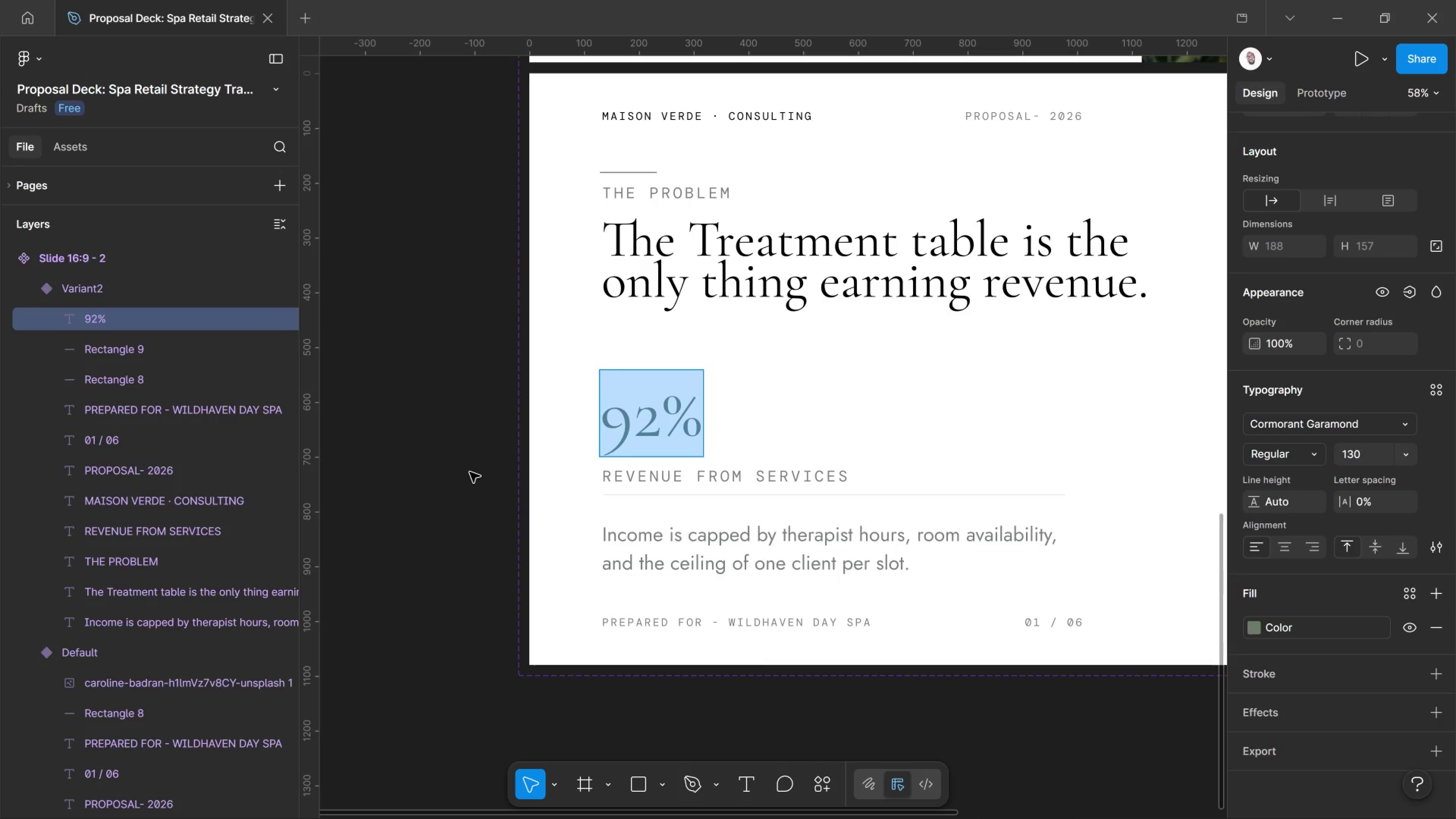 
left_click([470, 472])
 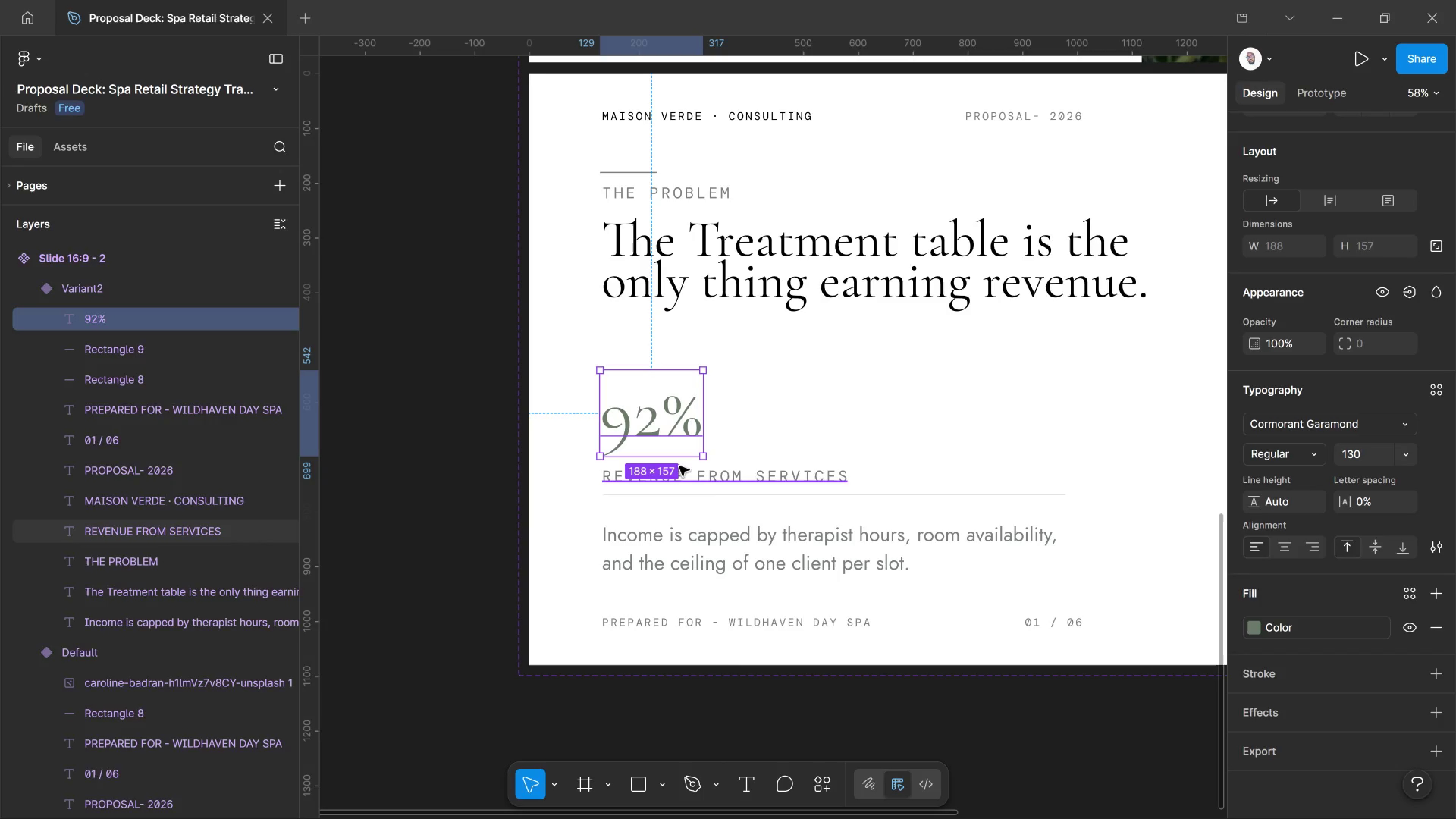 
wait(9.31)
 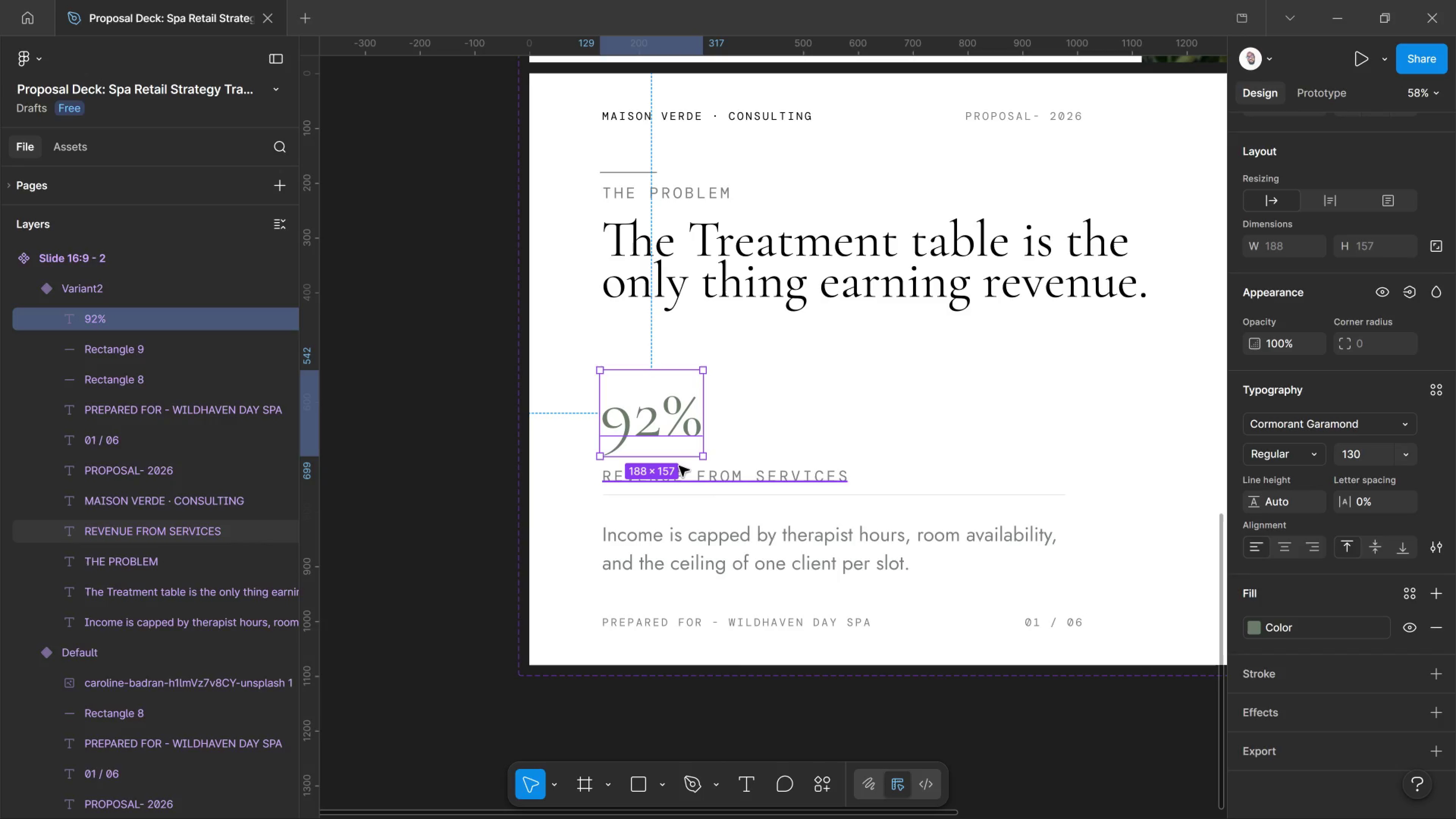 
left_click([886, 260])
 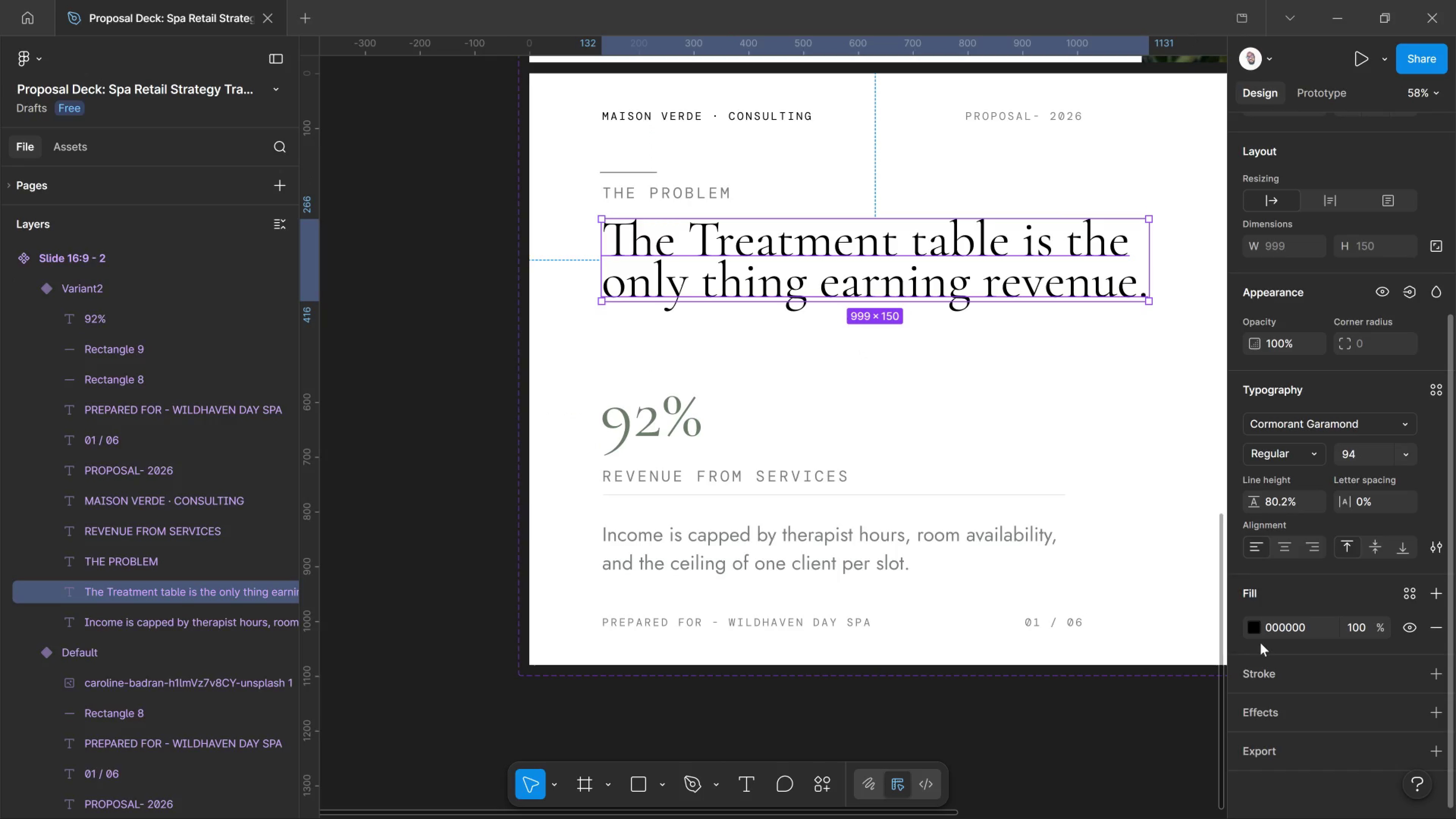 
left_click([1251, 635])
 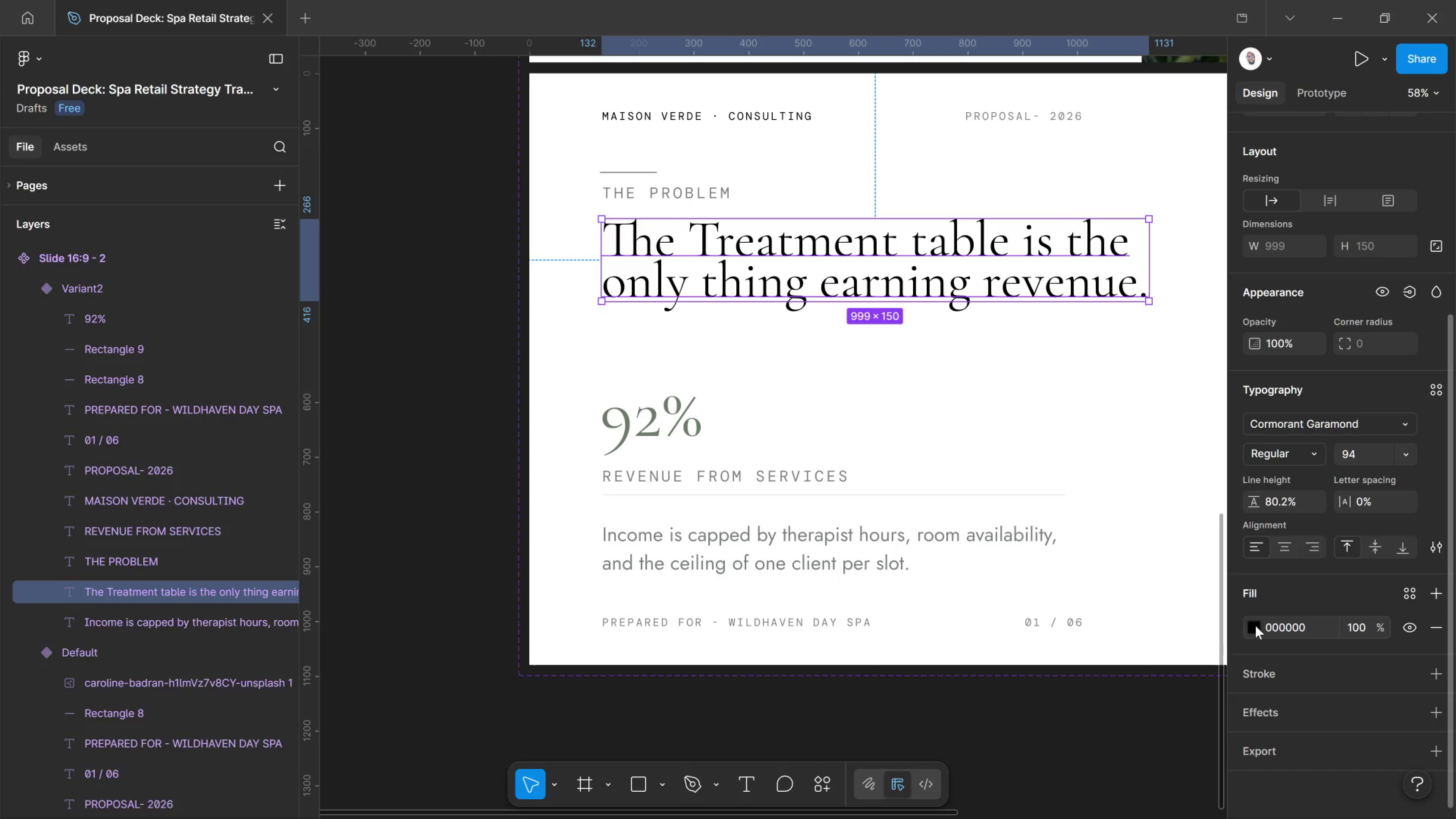 
left_click([1255, 626])
 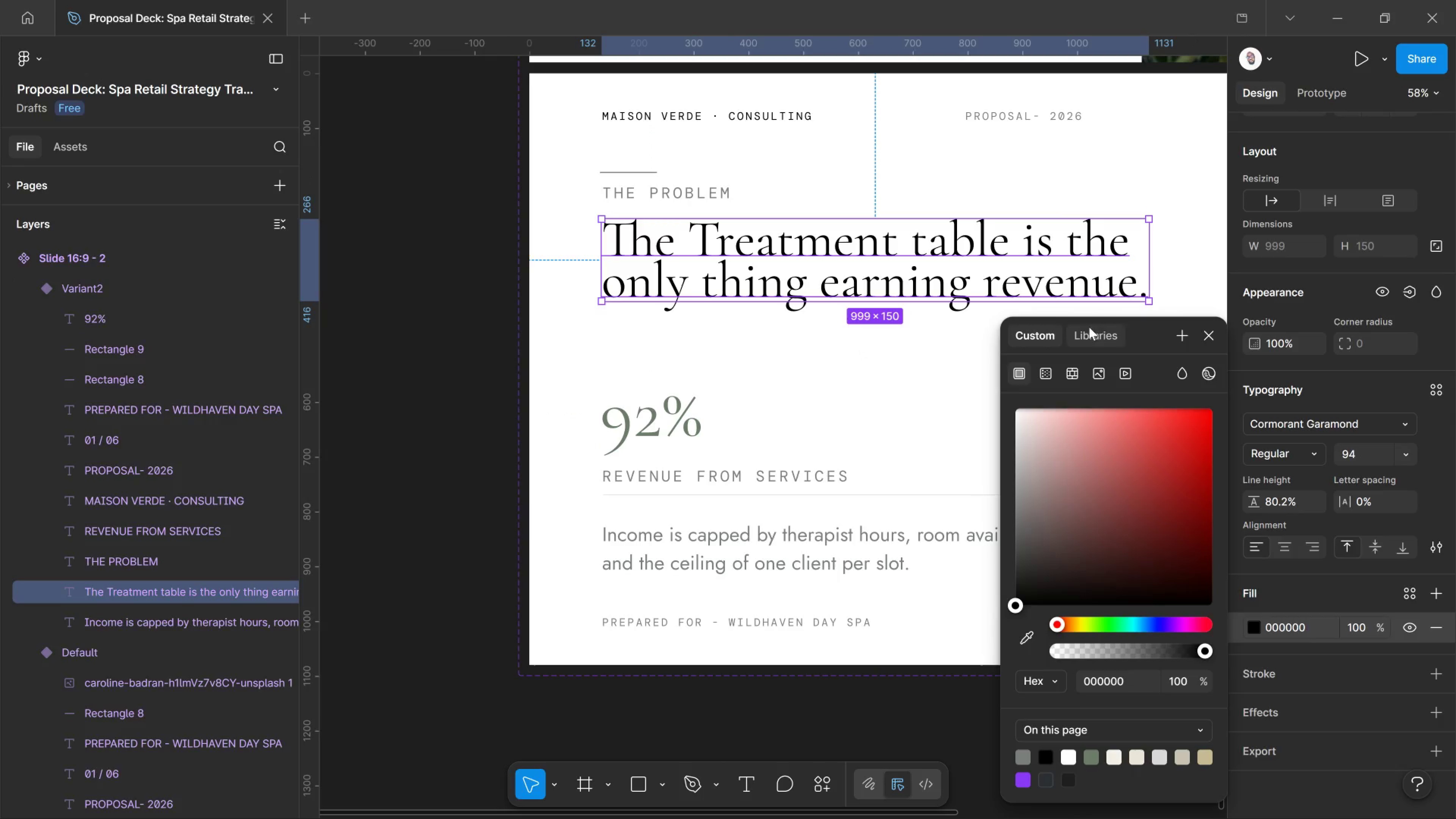 
left_click([1089, 329])
 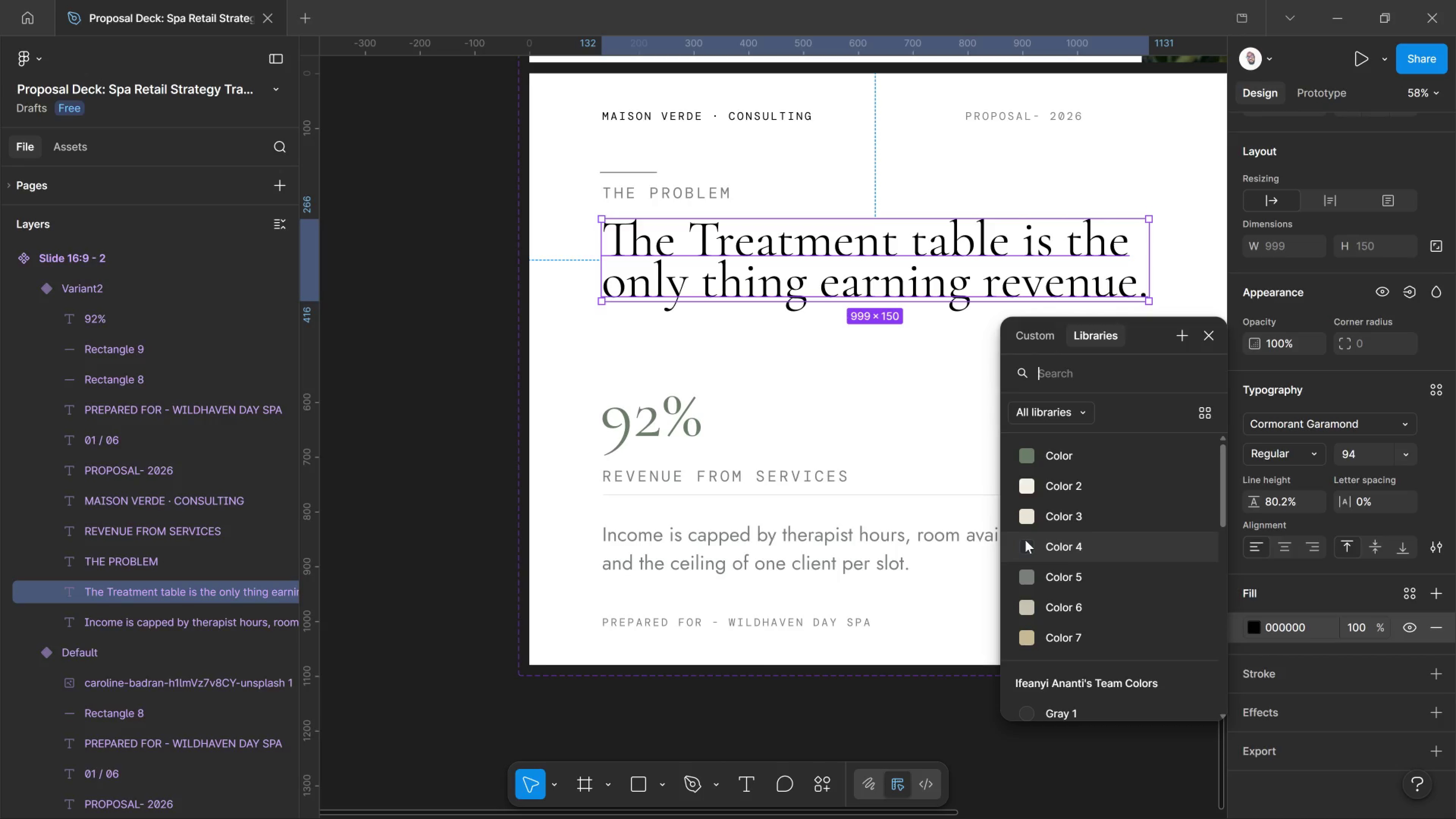 
left_click([1025, 542])
 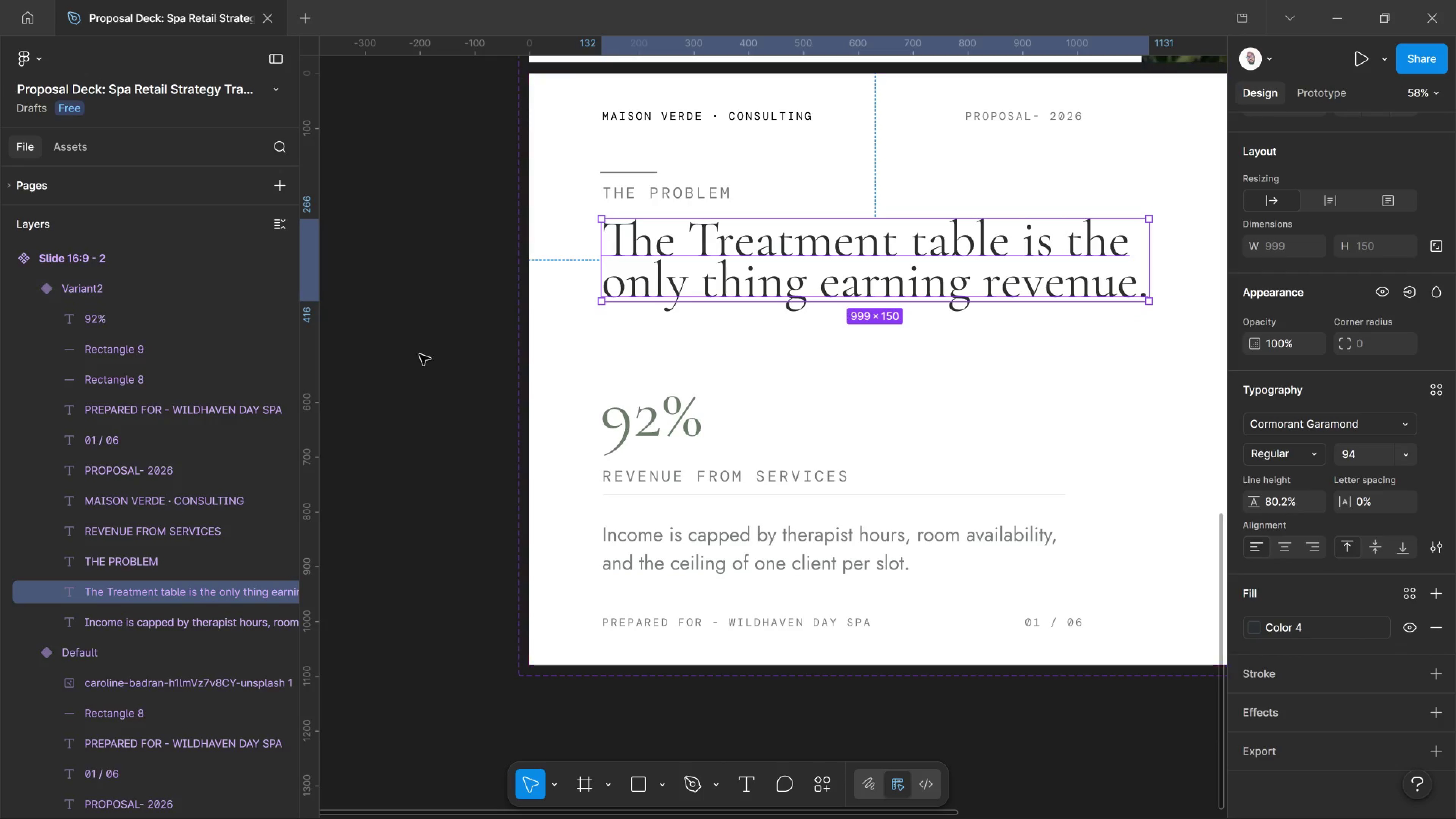 
left_click([457, 353])
 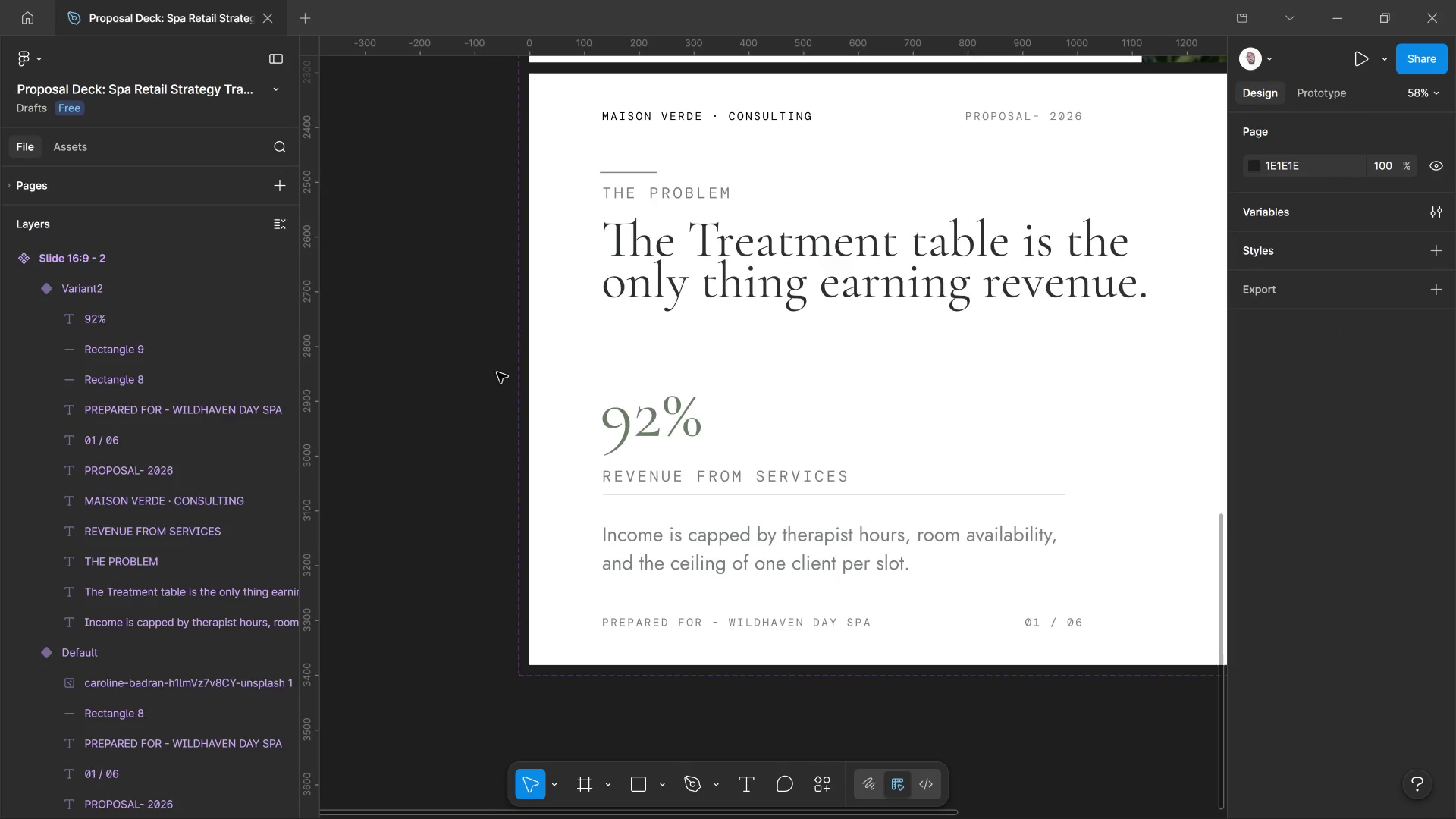 
scroll: coordinate [499, 378], scroll_direction: up, amount: 5.0
 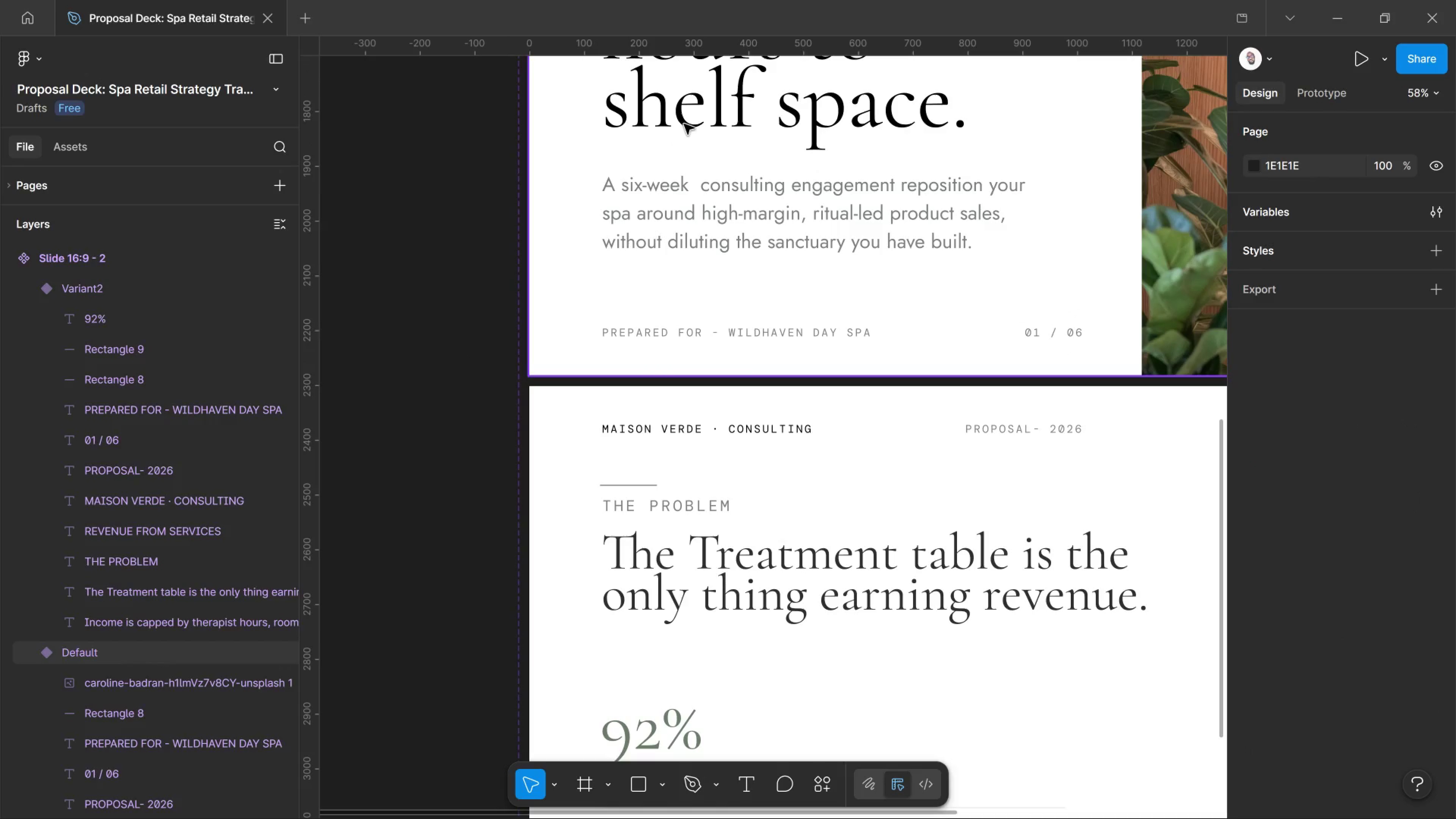 
left_click([684, 118])
 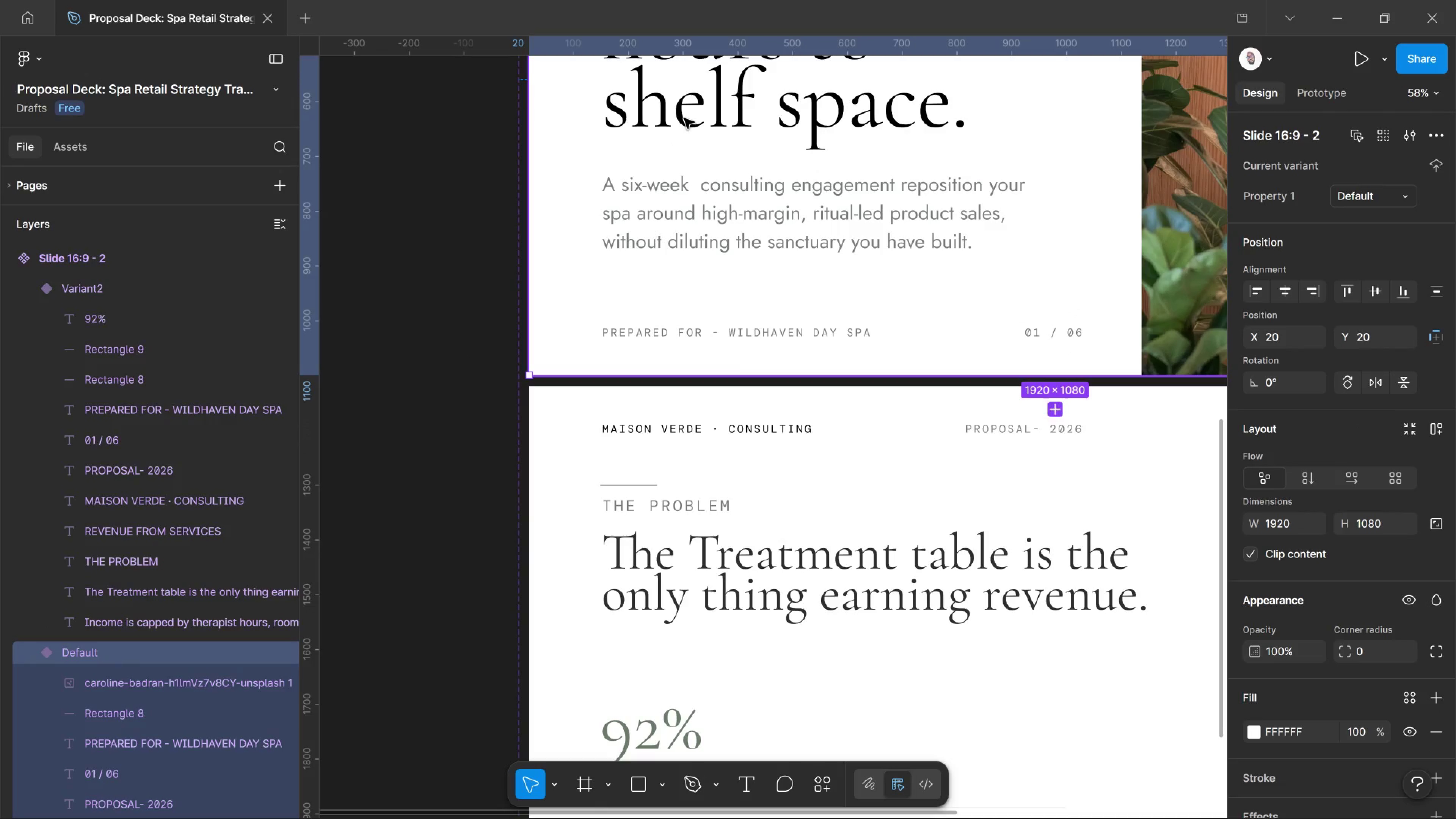 
double_click([684, 118])
 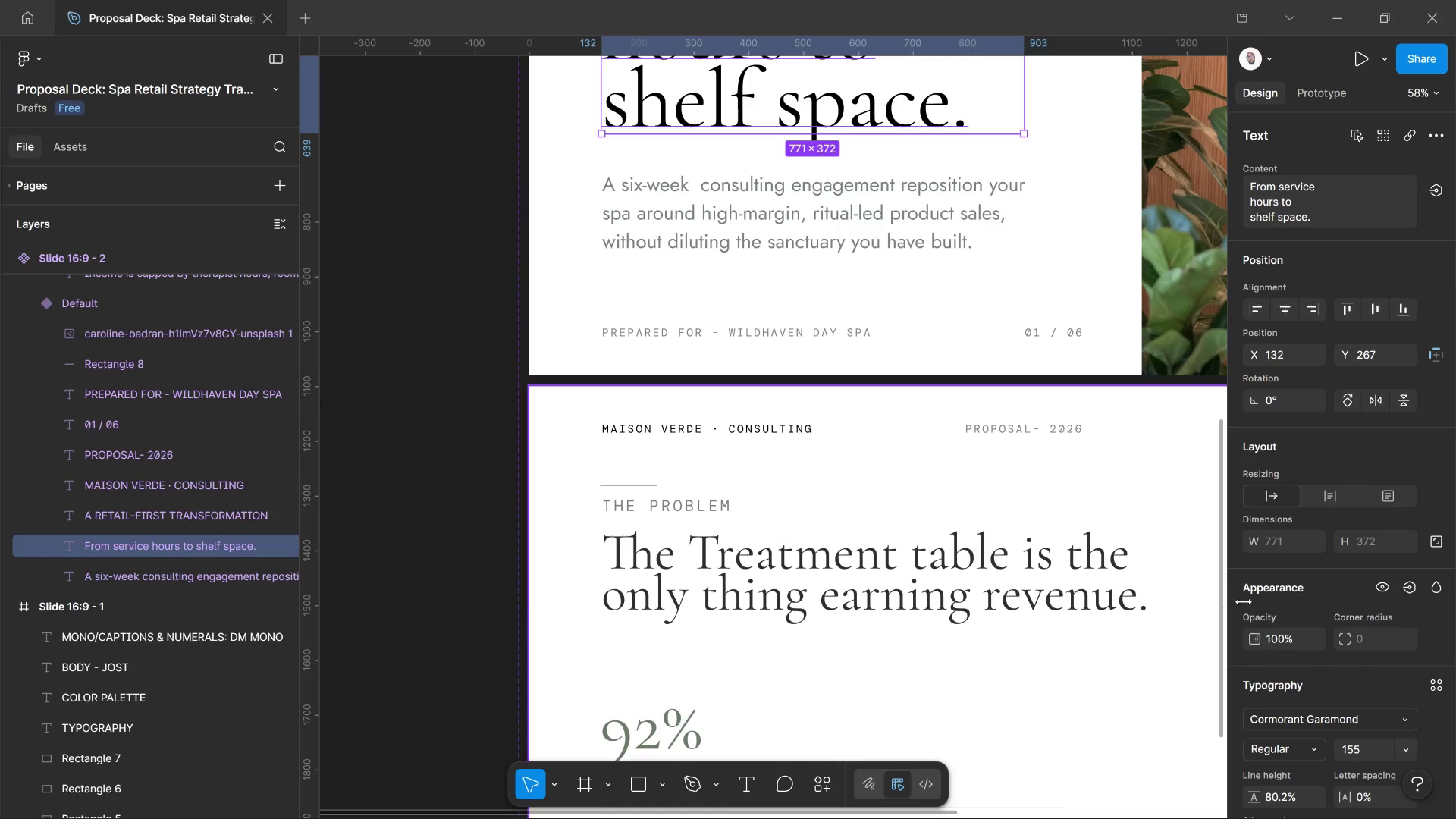 
scroll: coordinate [1274, 686], scroll_direction: down, amount: 2.0
 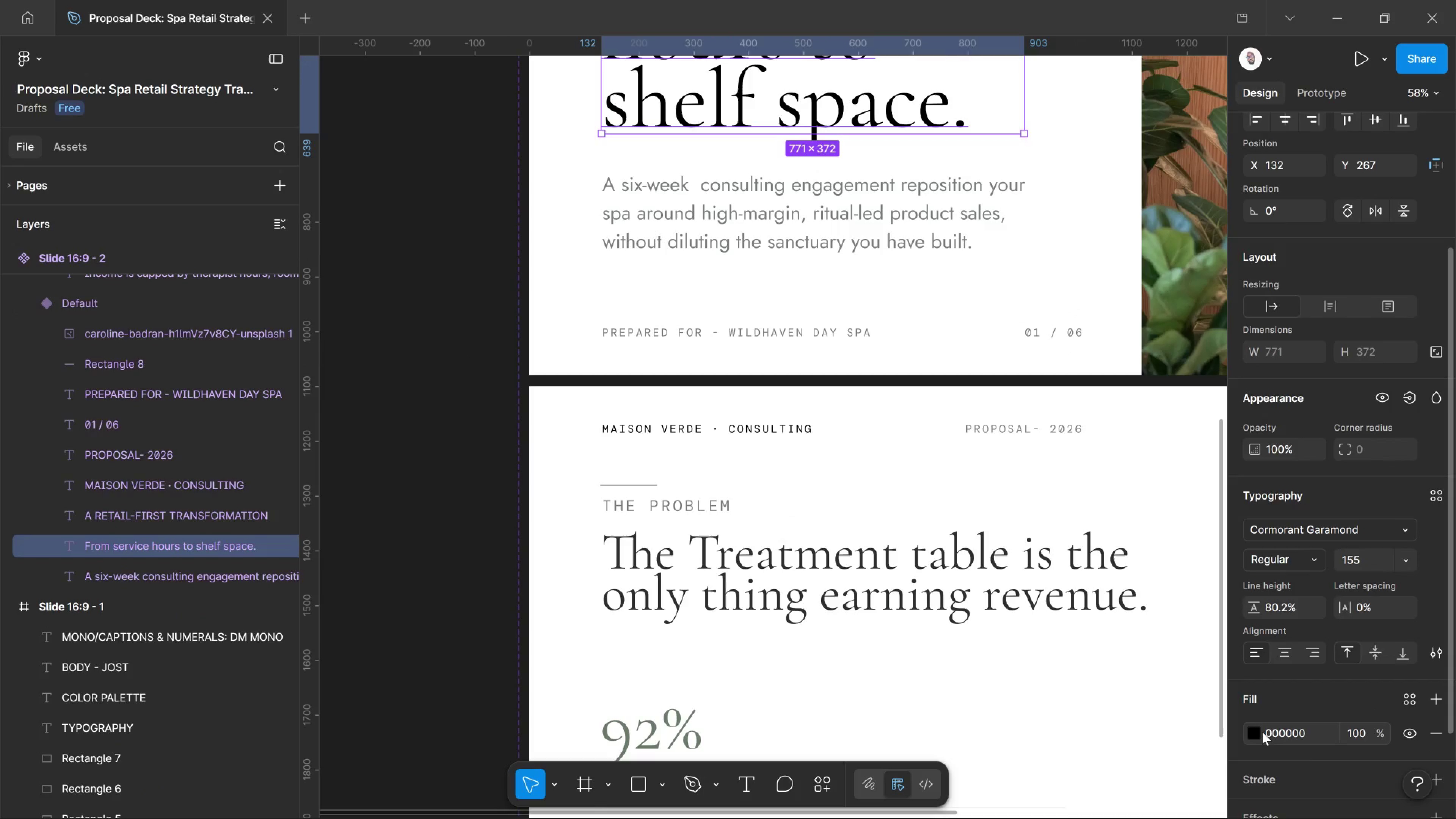 
left_click([1258, 732])
 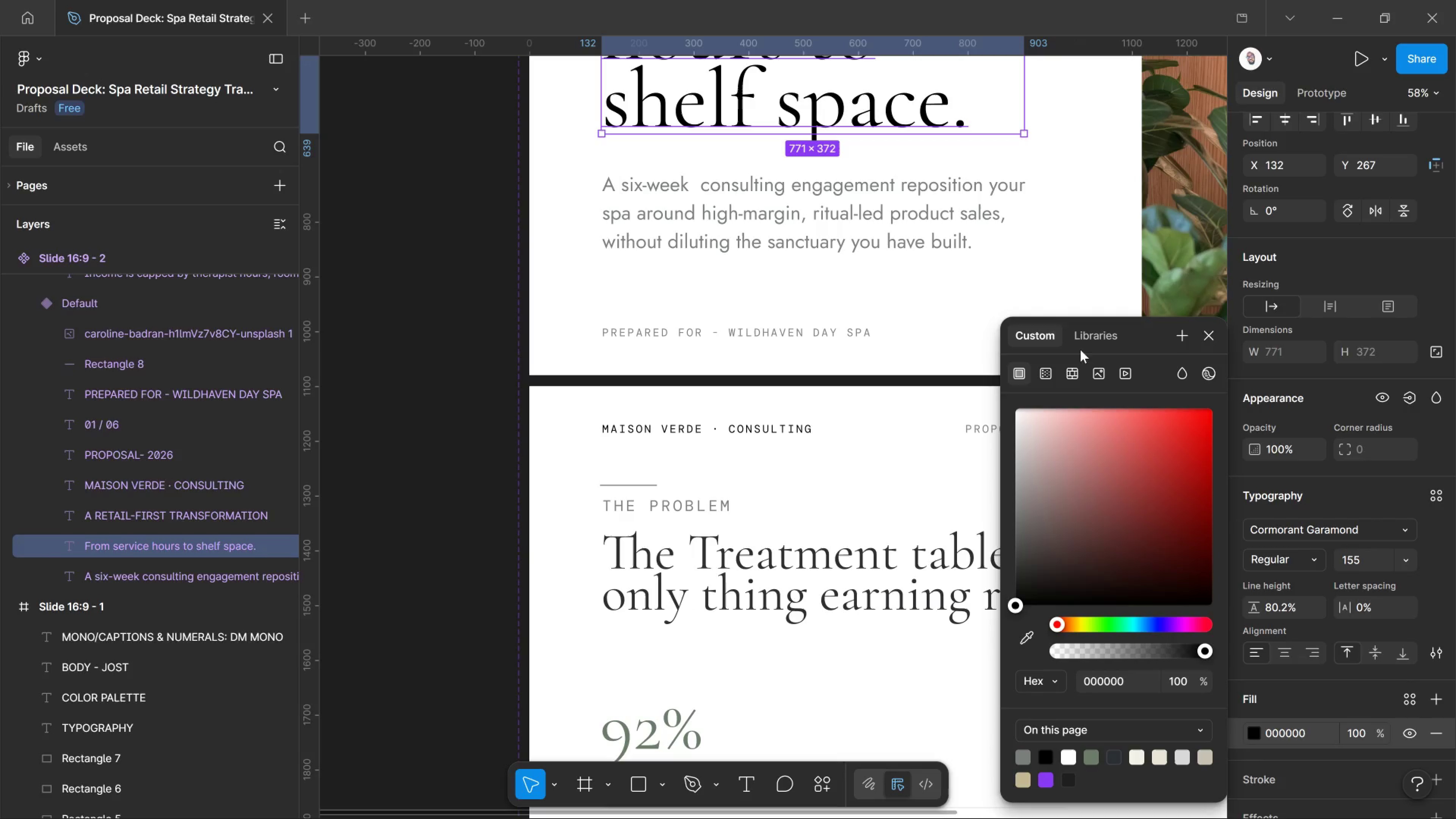 
left_click([1082, 336])
 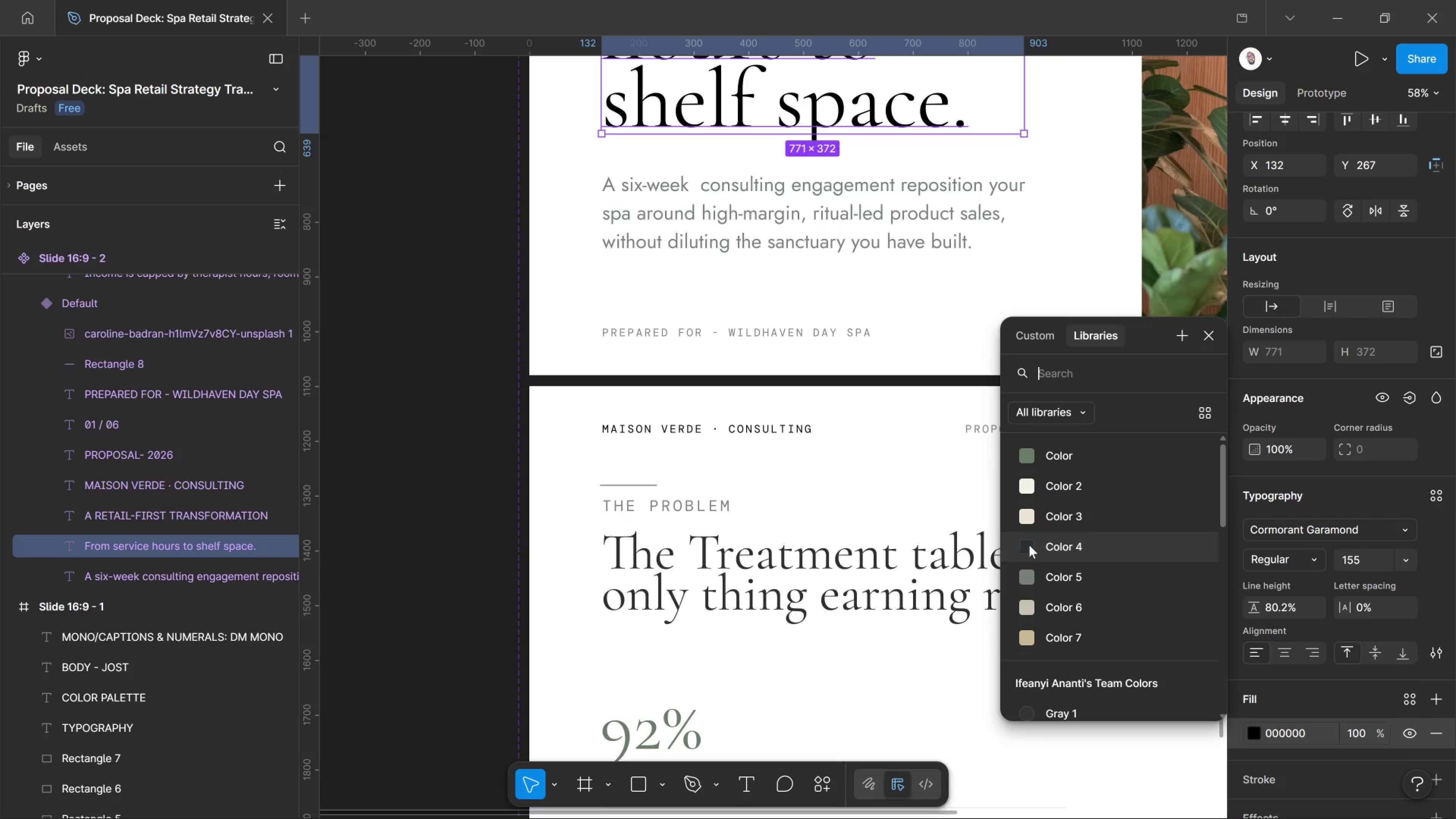 
left_click([1029, 545])
 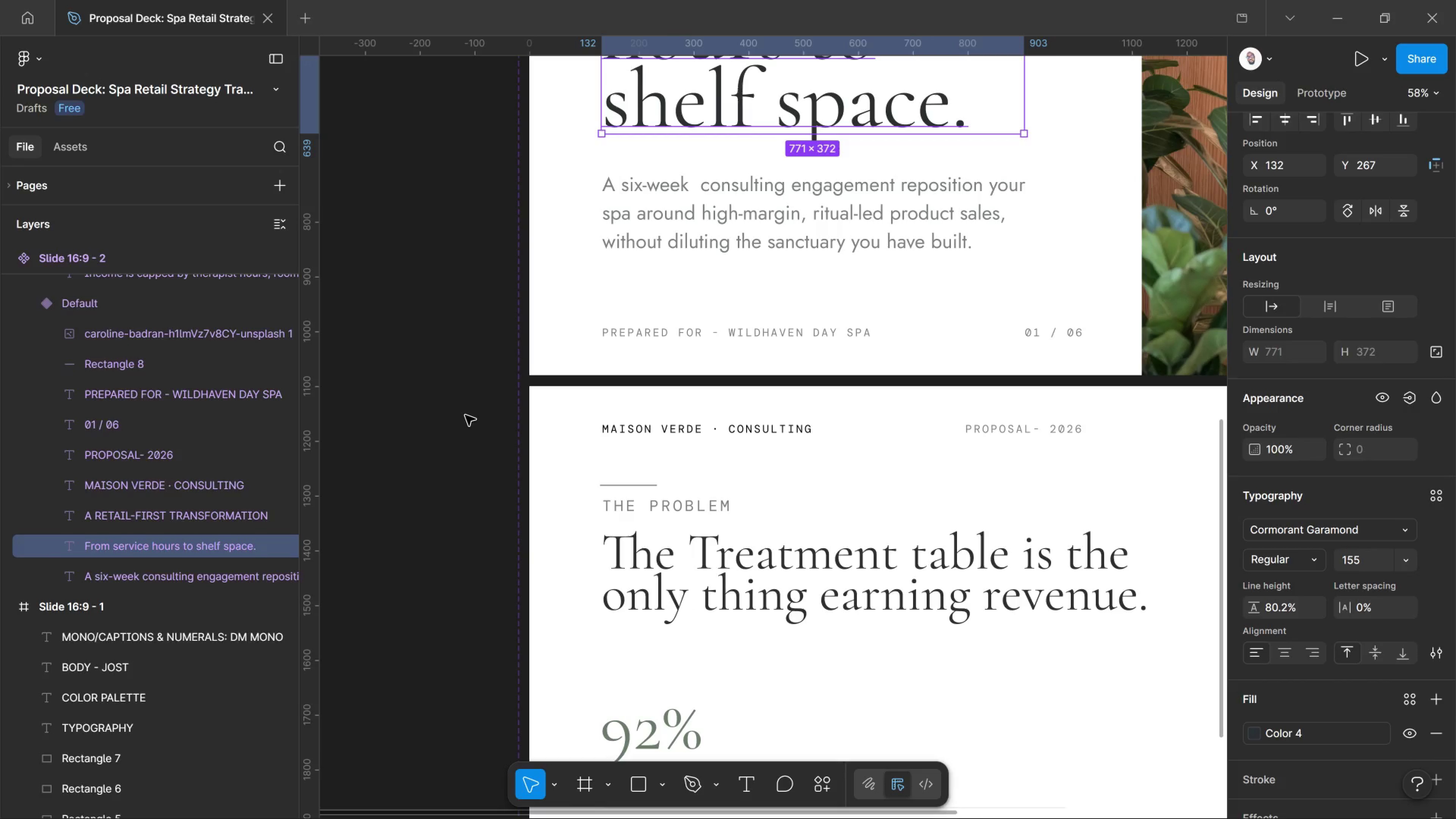 
left_click([465, 415])
 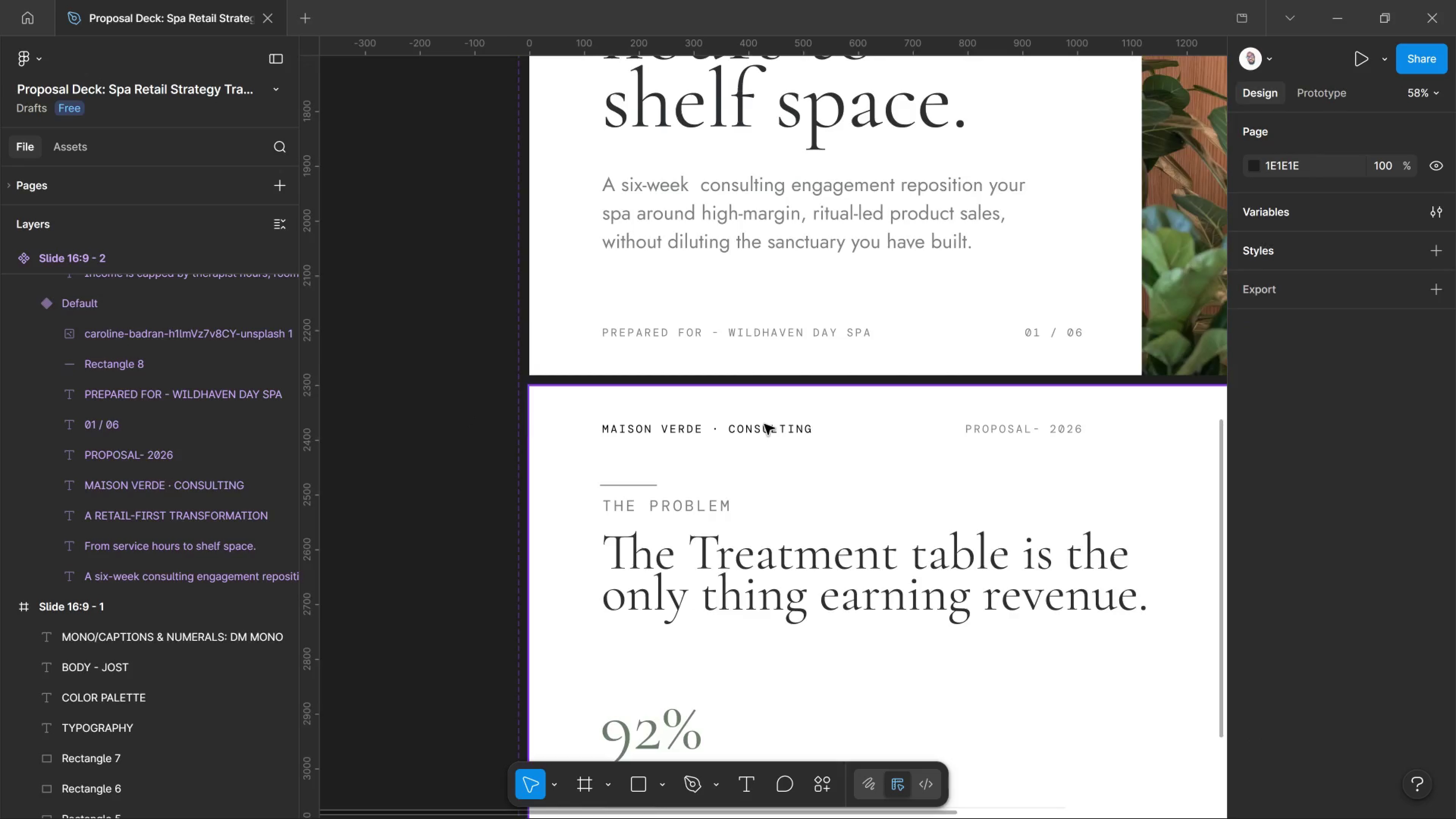 
scroll: coordinate [763, 424], scroll_direction: up, amount: 8.0
 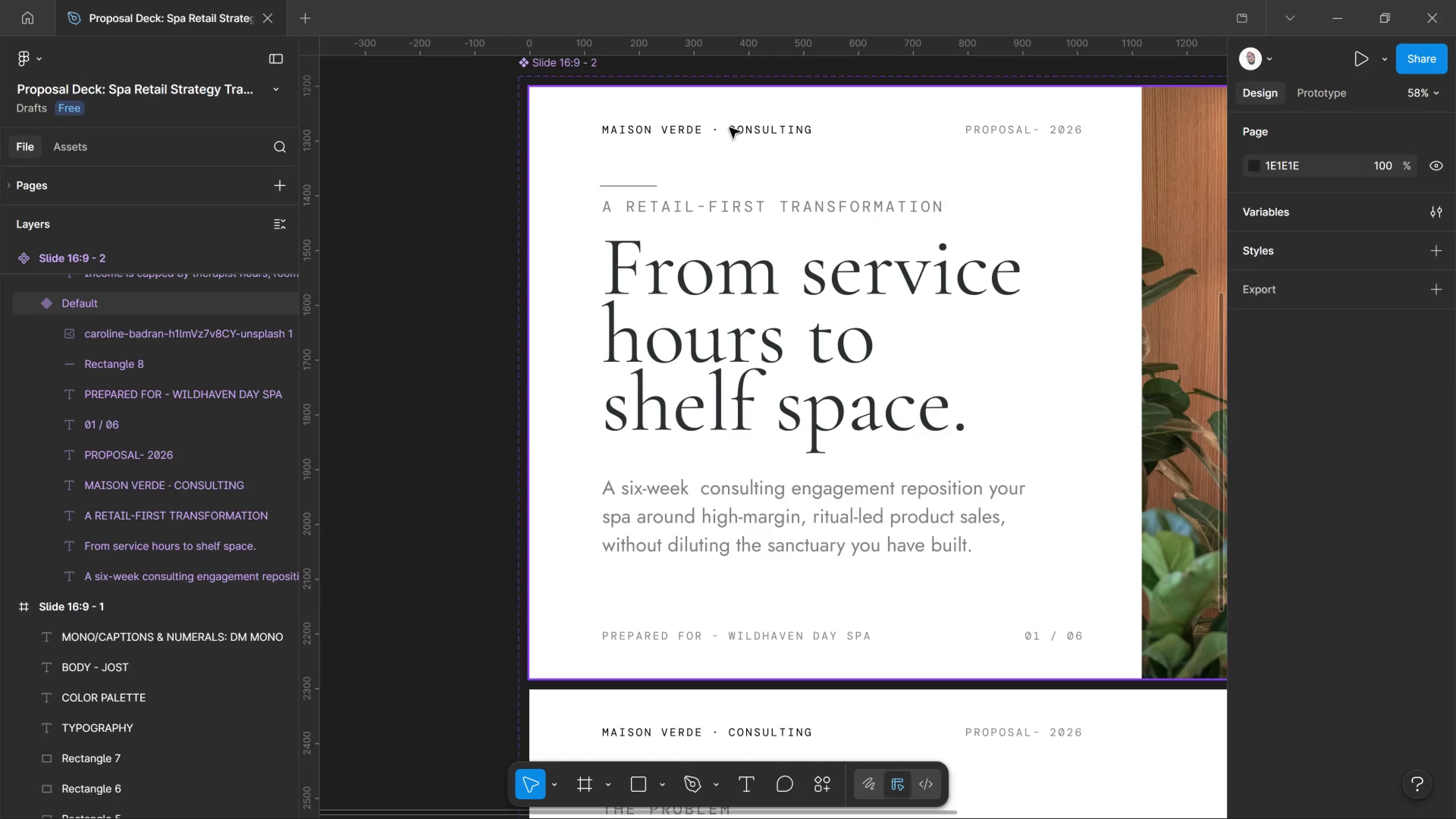 
wait(5.79)
 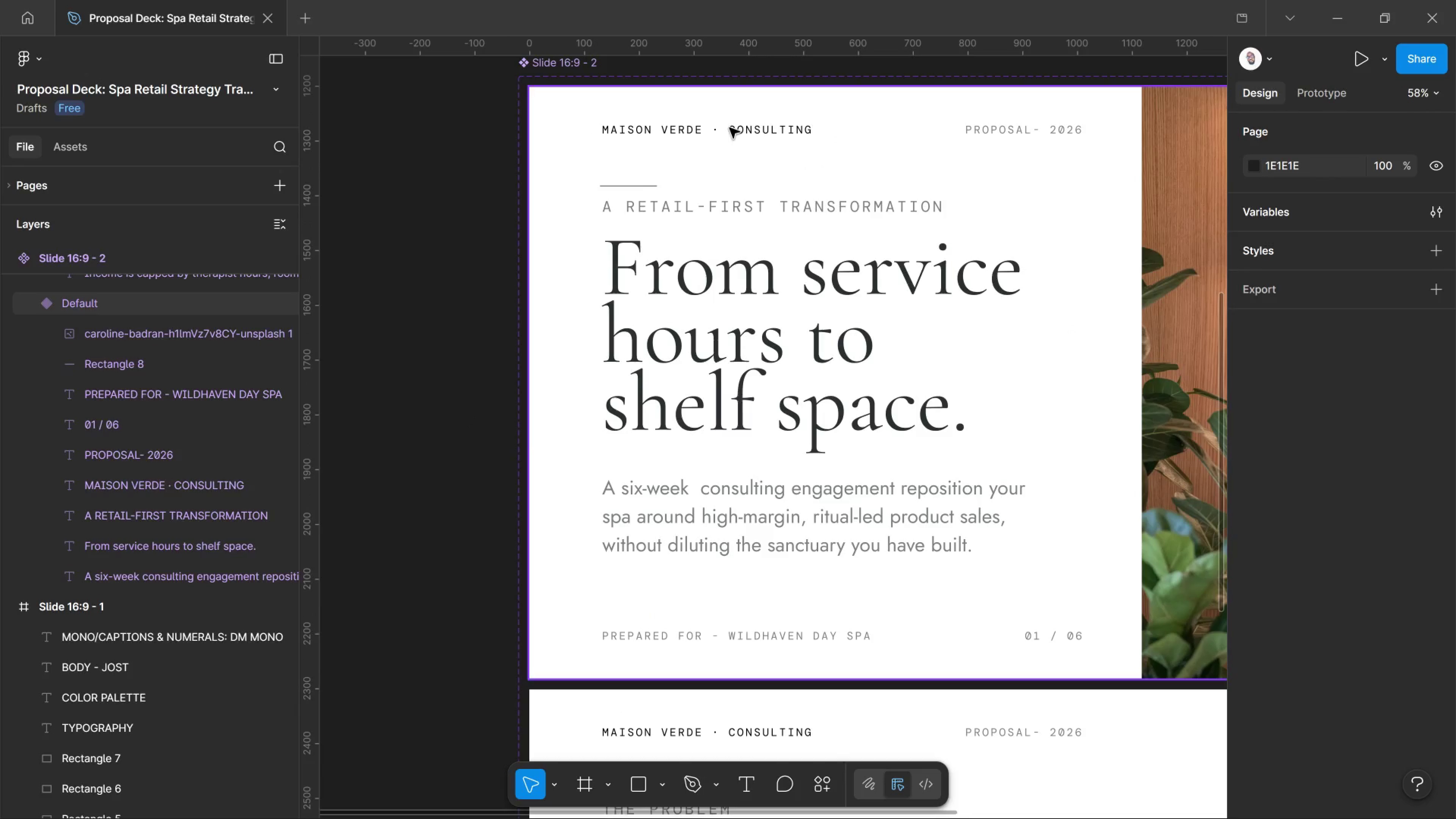 
double_click([745, 130])
 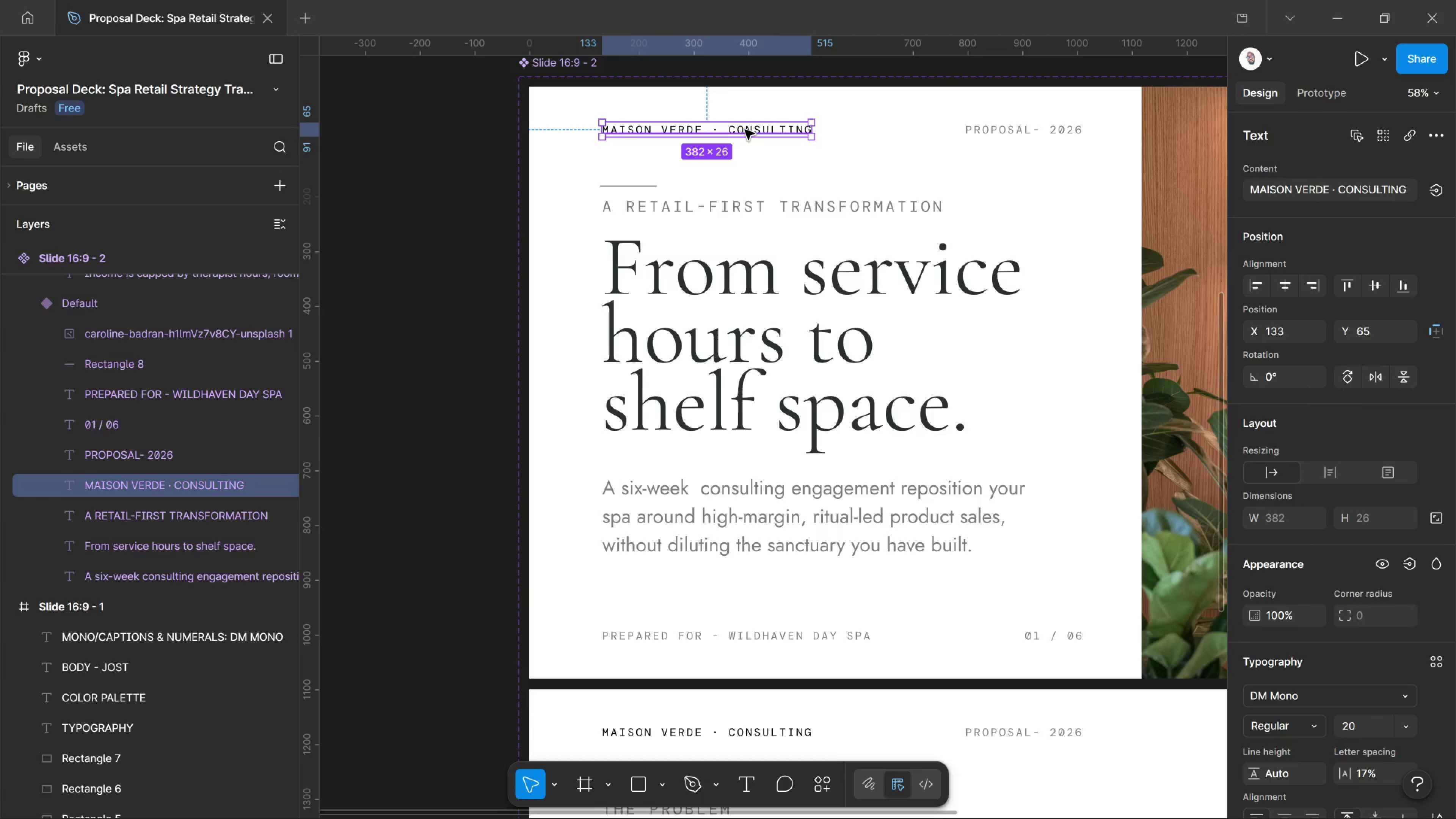 
left_click([745, 130])
 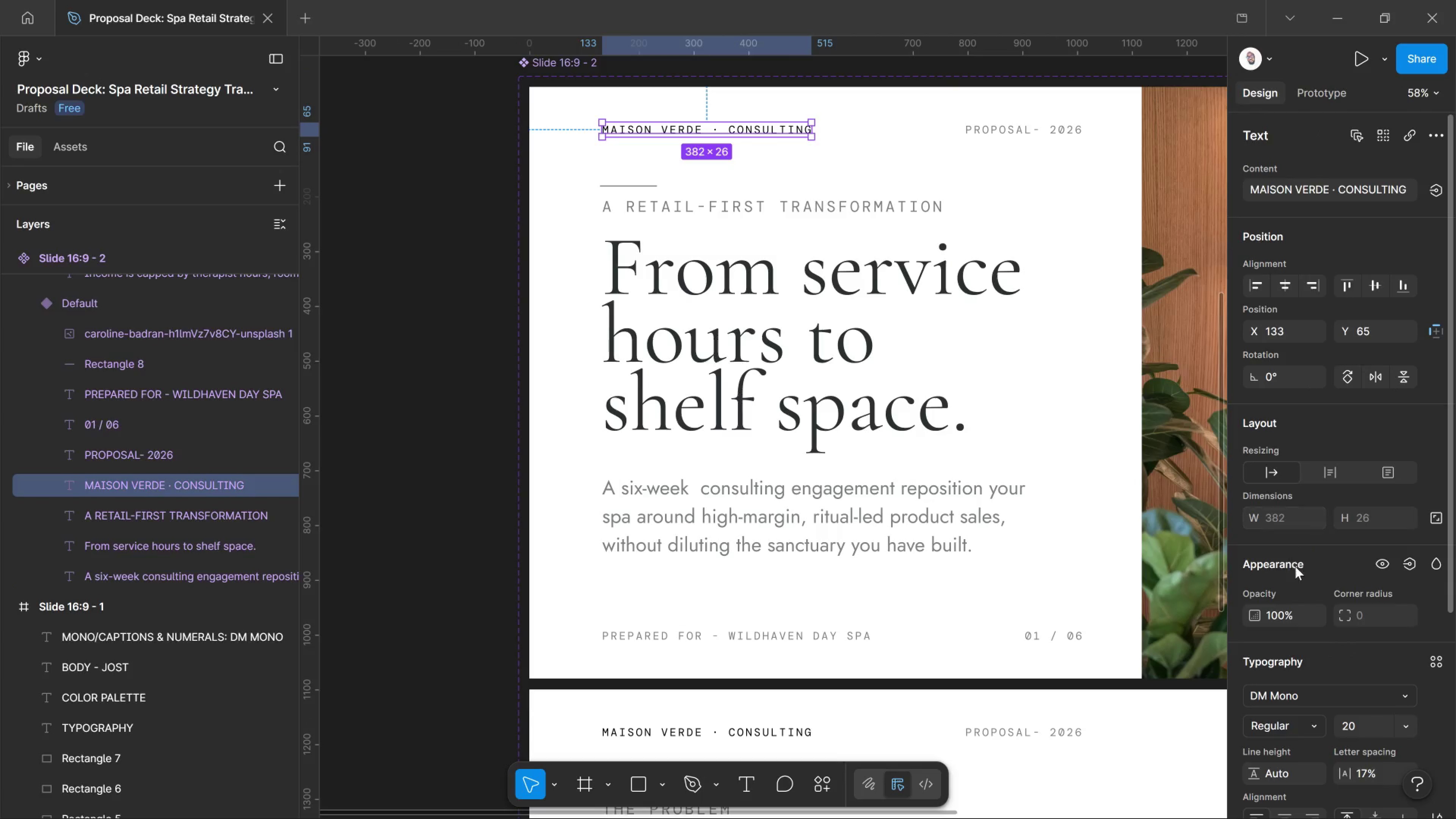 
scroll: coordinate [1305, 609], scroll_direction: down, amount: 2.0
 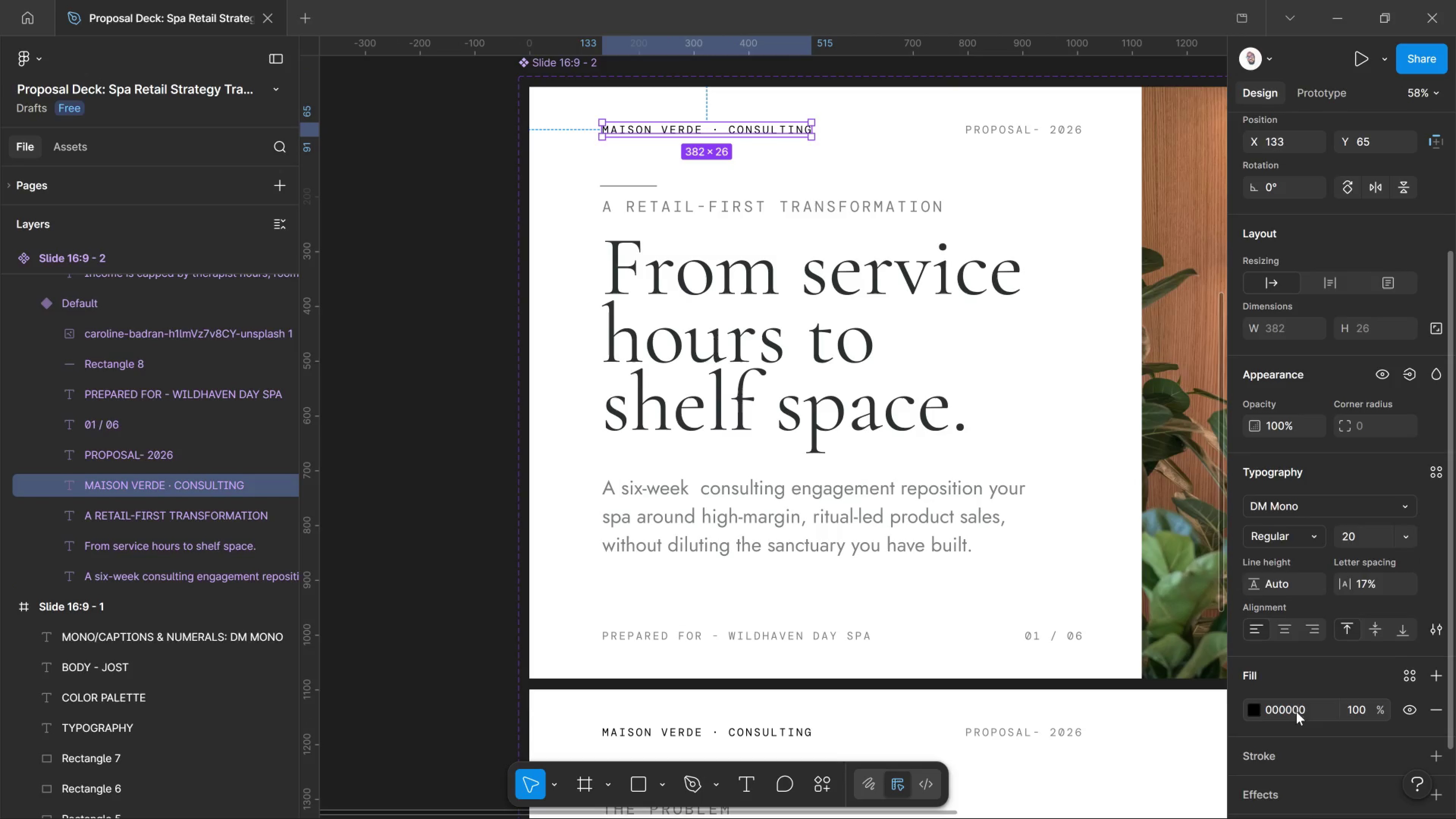 
left_click([1296, 712])
 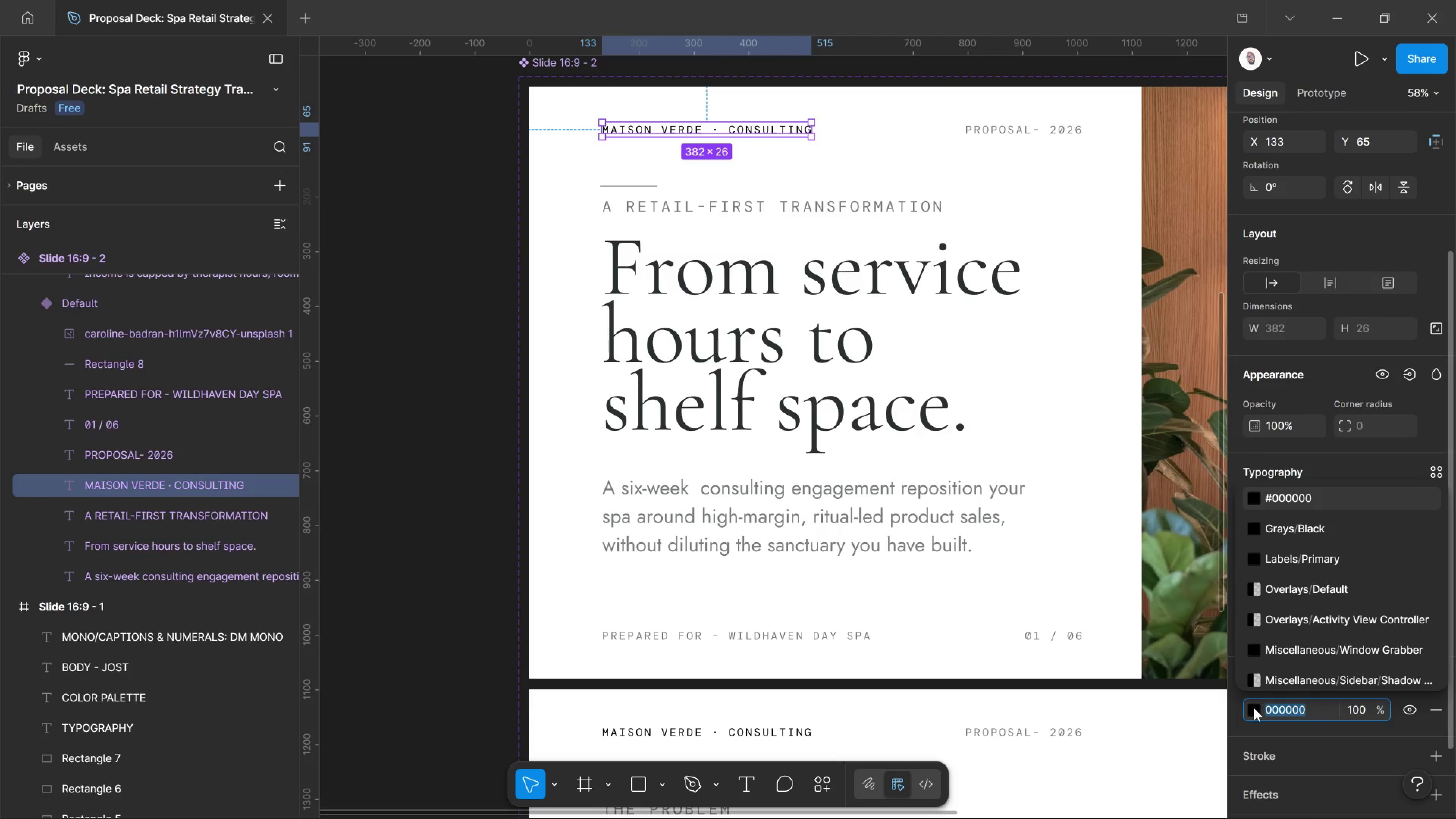 
left_click([1254, 708])
 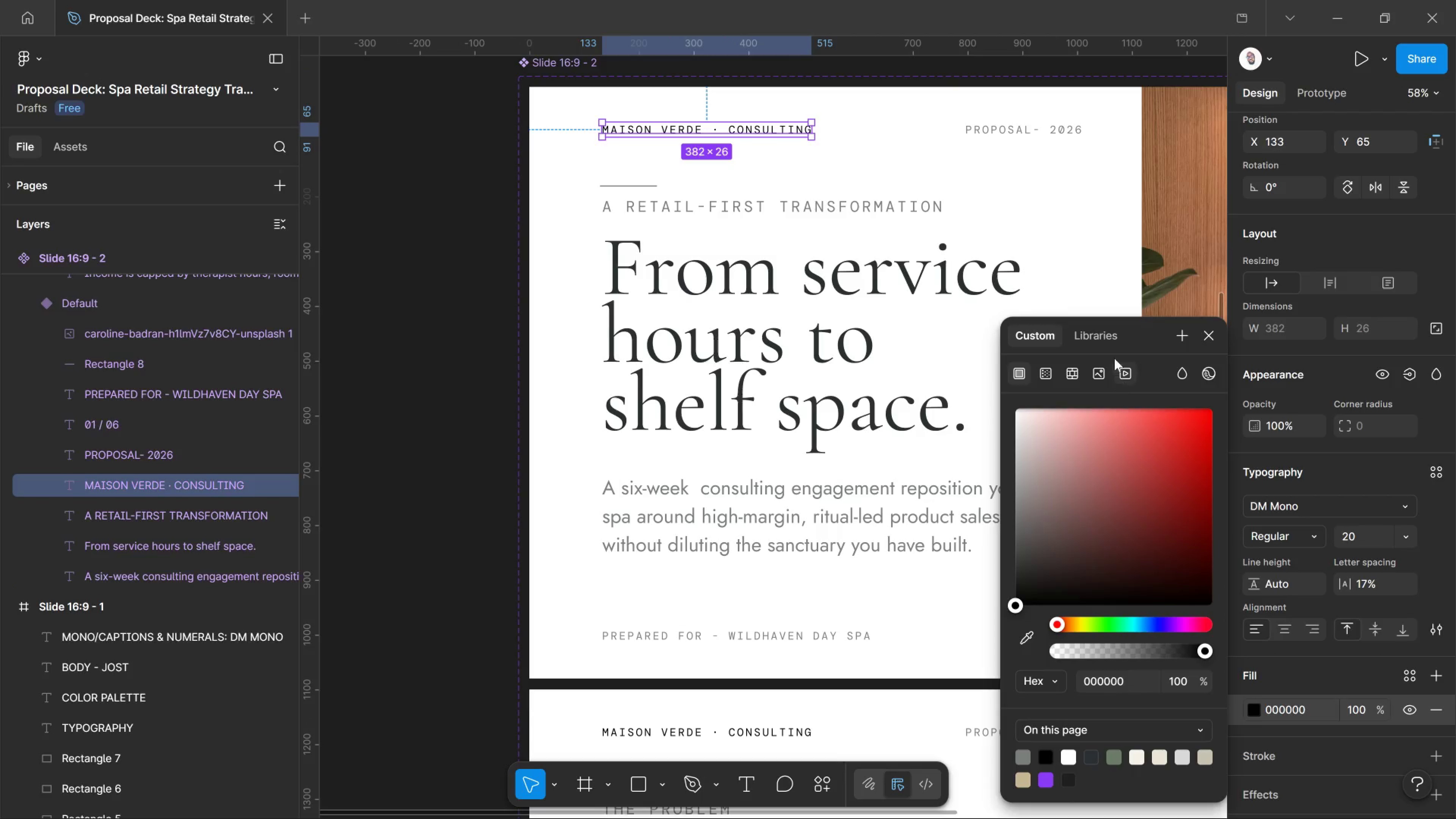 
left_click([1108, 339])
 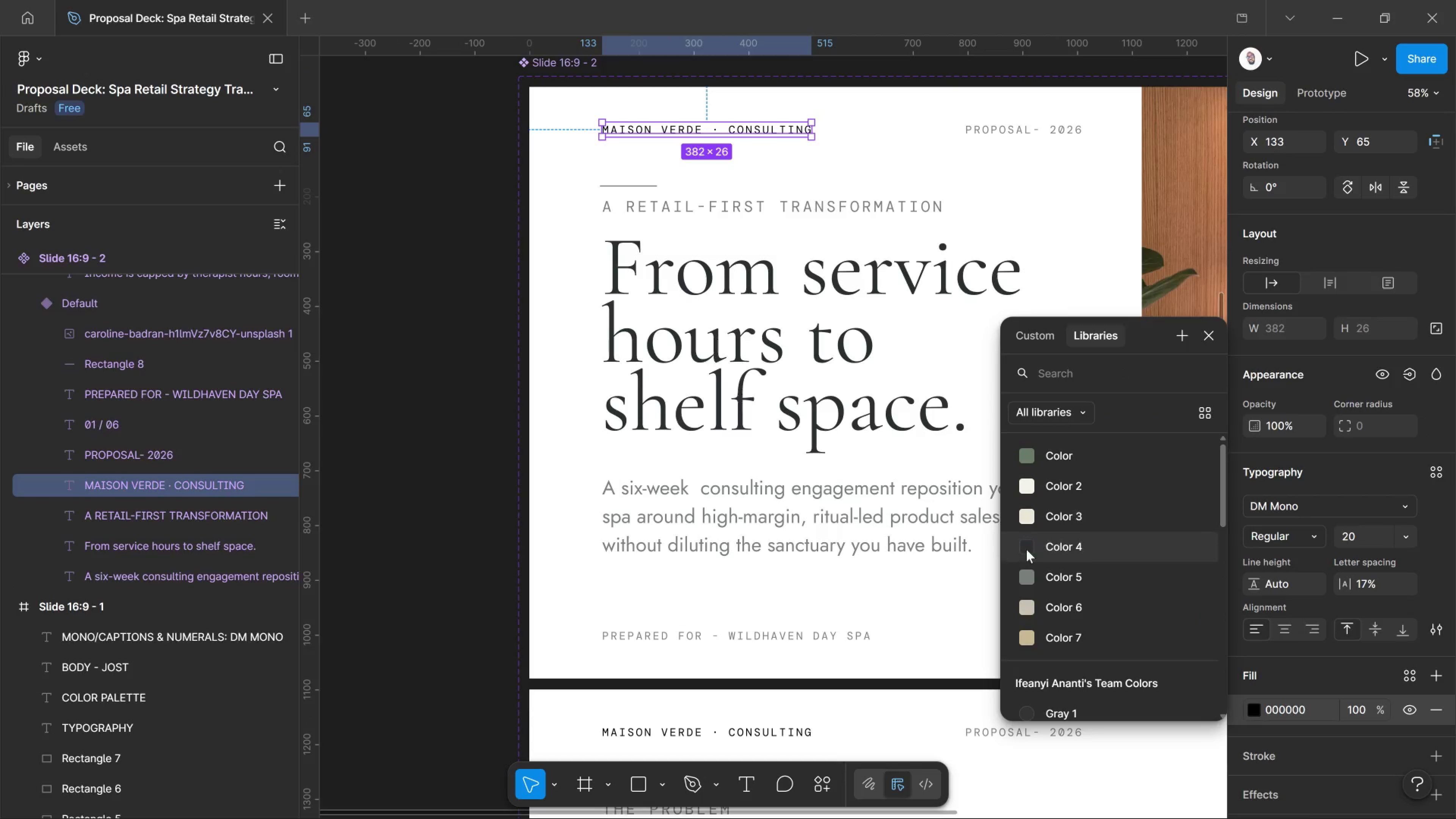 
left_click([1026, 549])
 